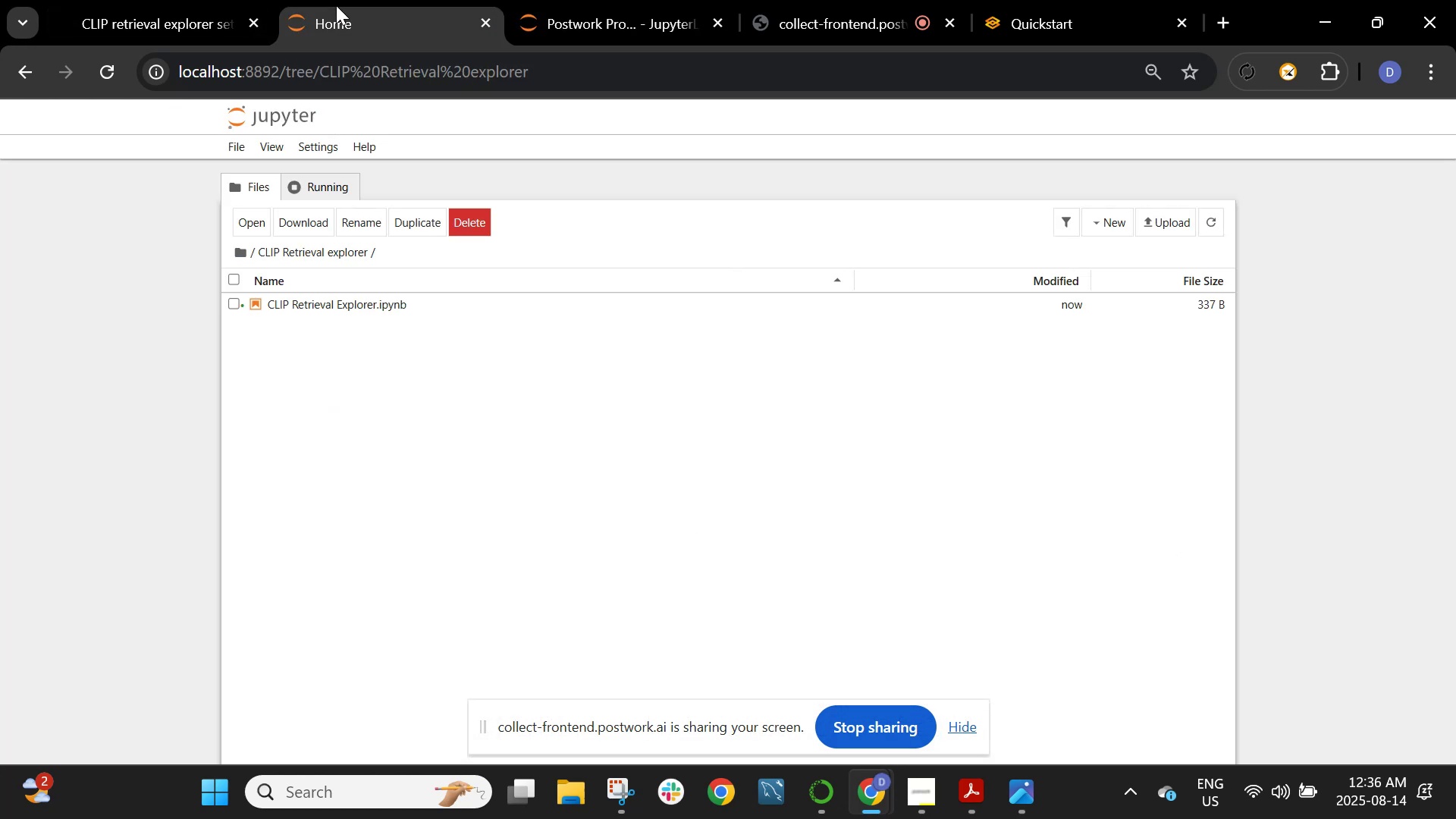 
double_click([86, 8])
 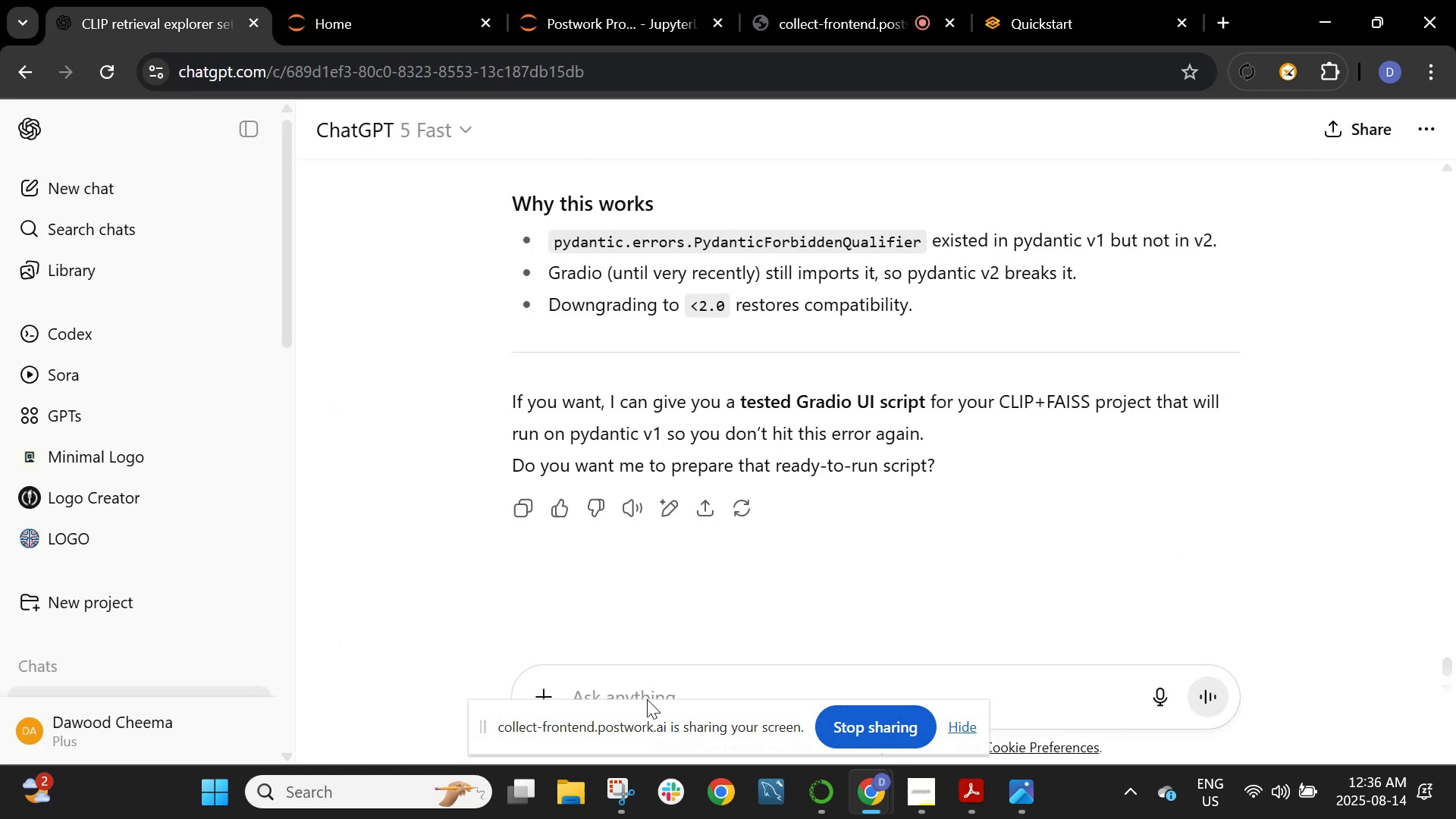 
left_click([648, 689])
 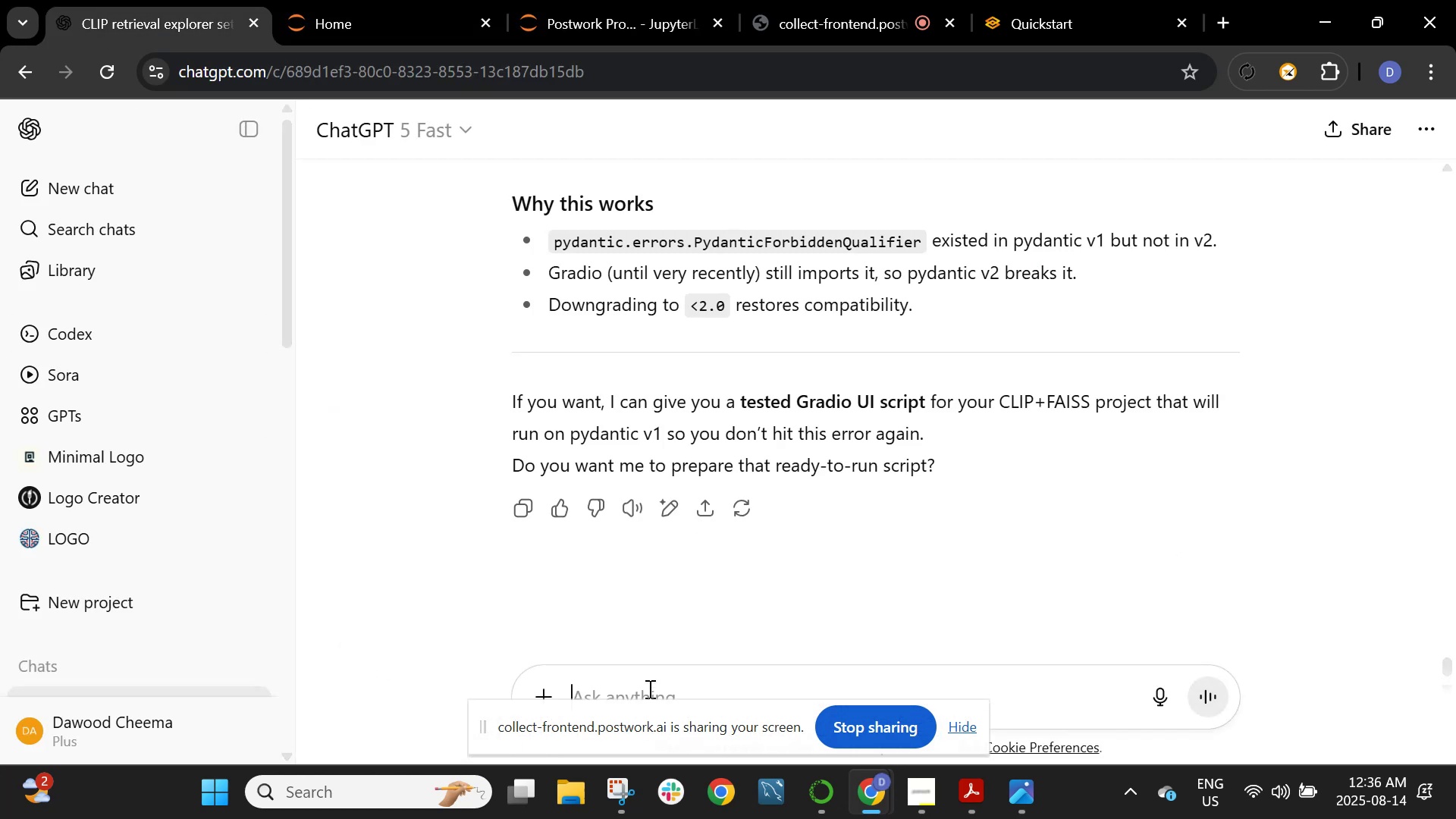 
key(Control+V)
 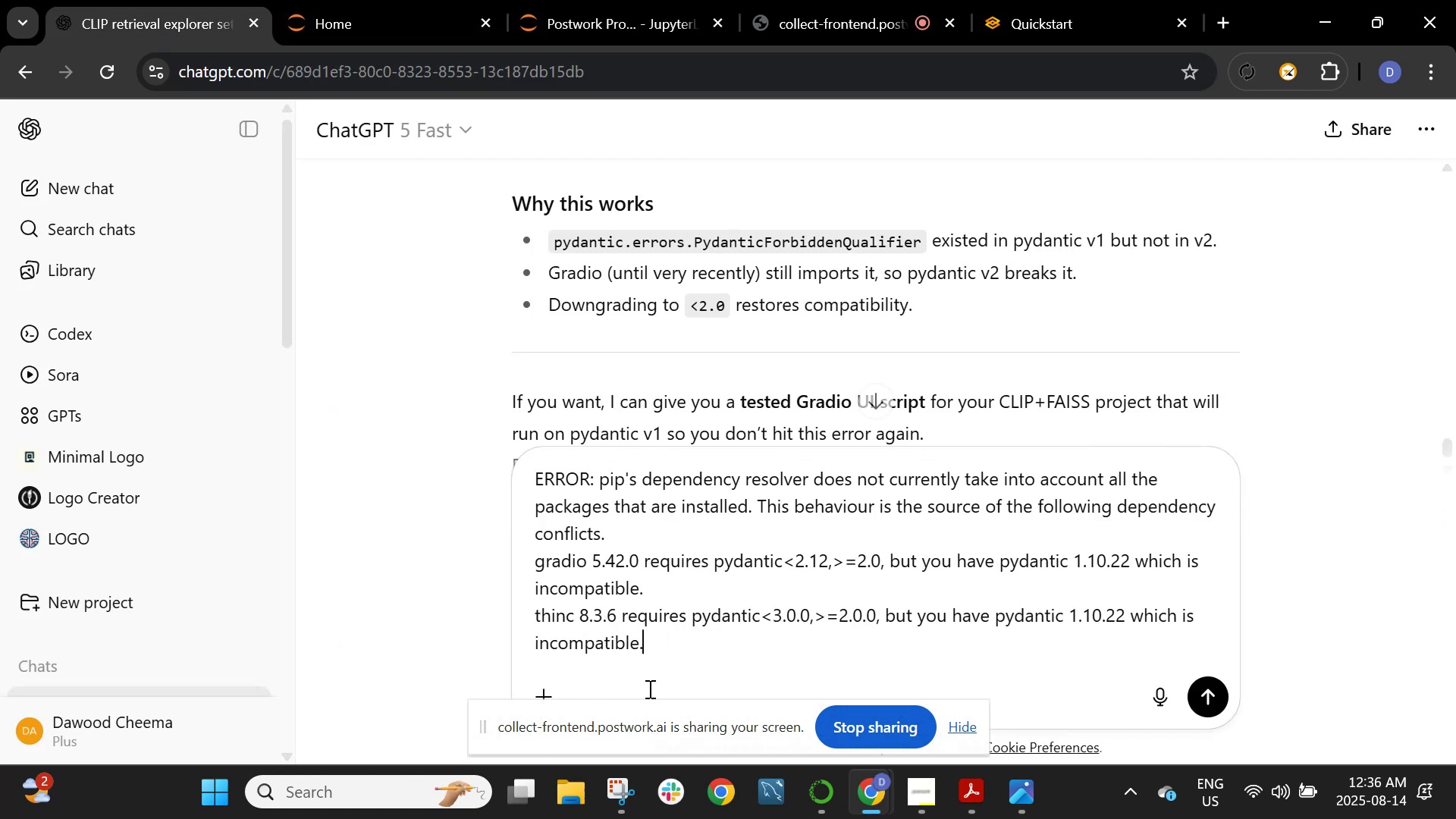 
key(Enter)
 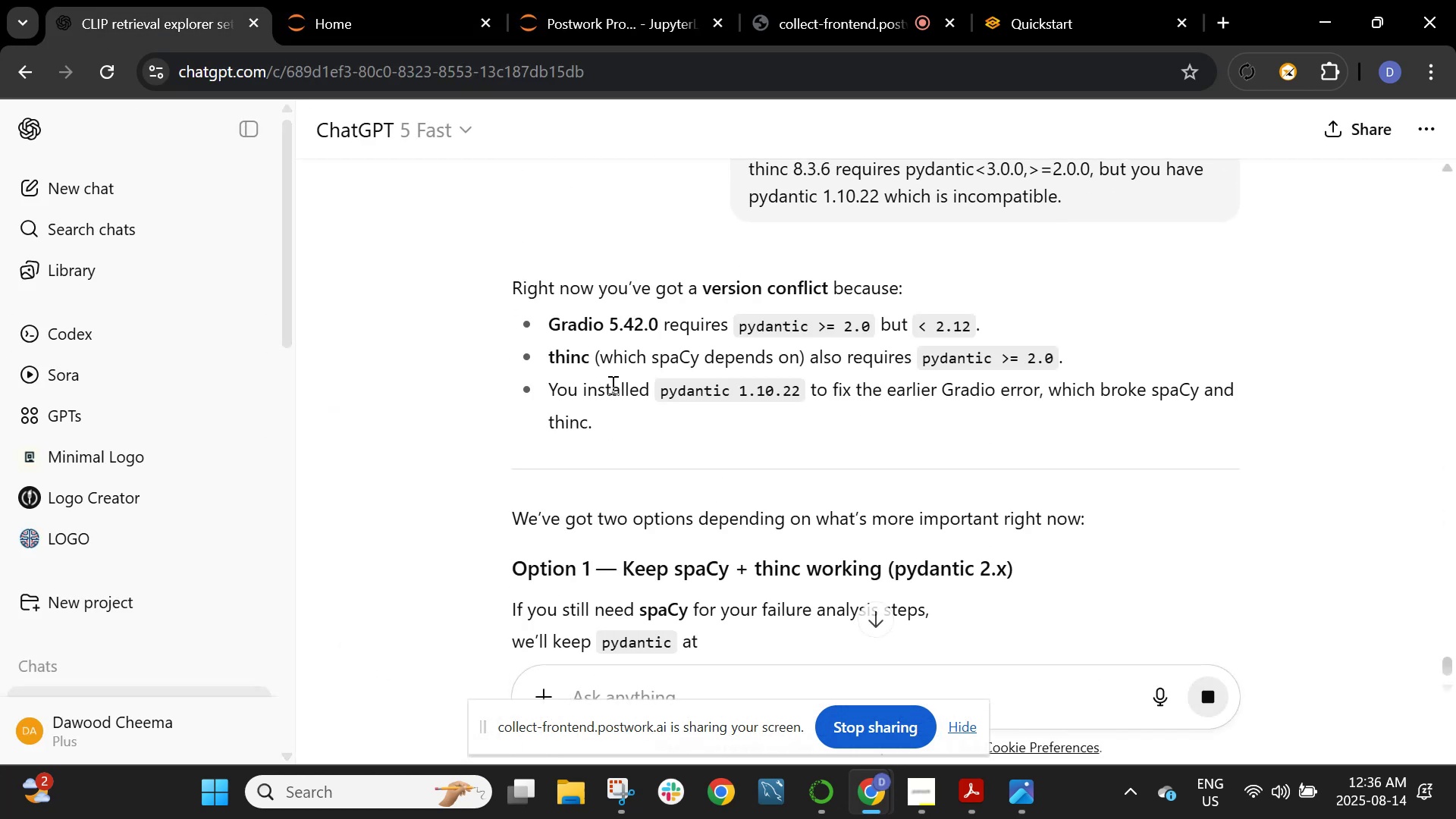 
wait(5.21)
 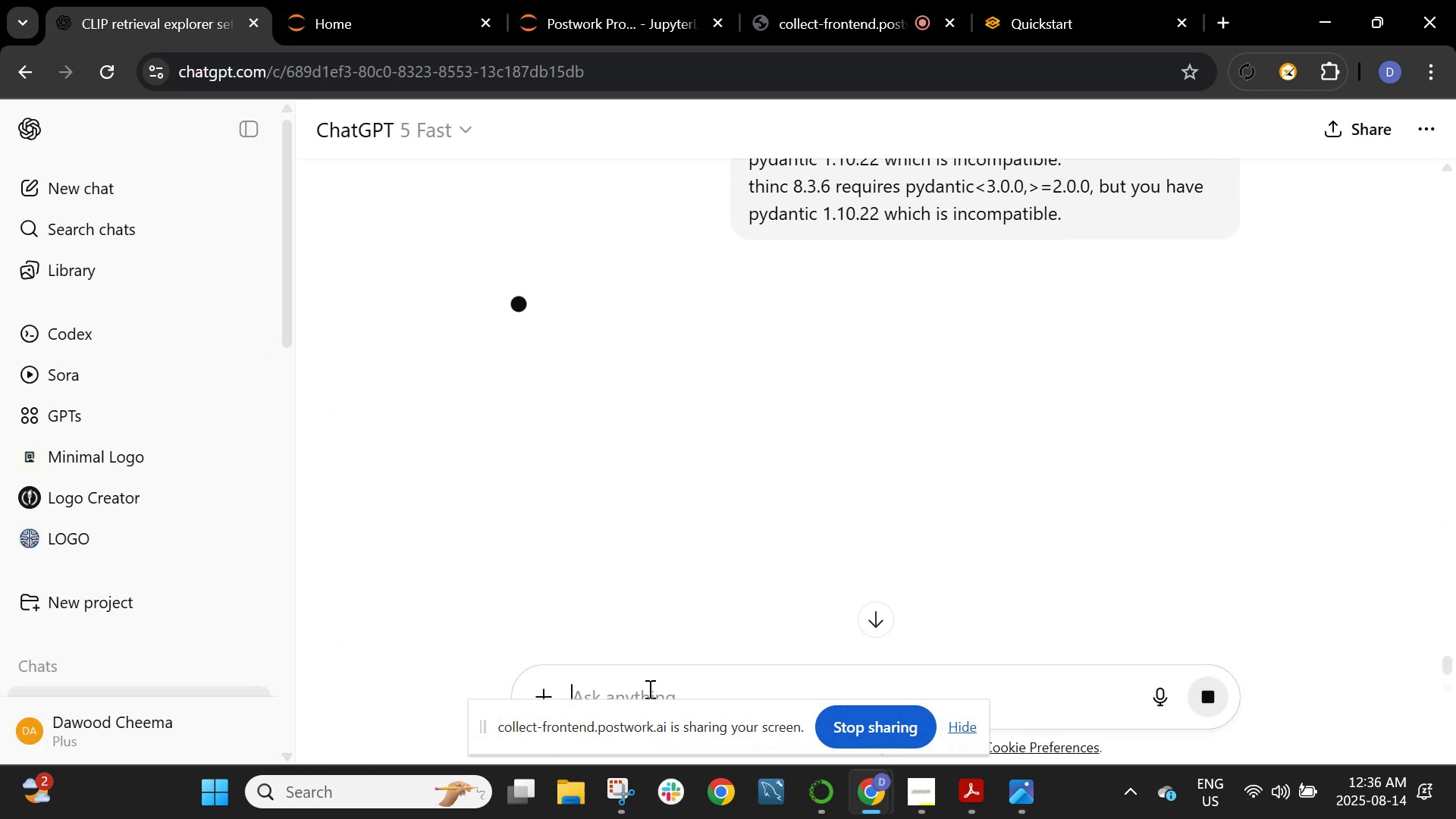 
scroll: coordinate [629, 362], scroll_direction: down, amount: 2.0
 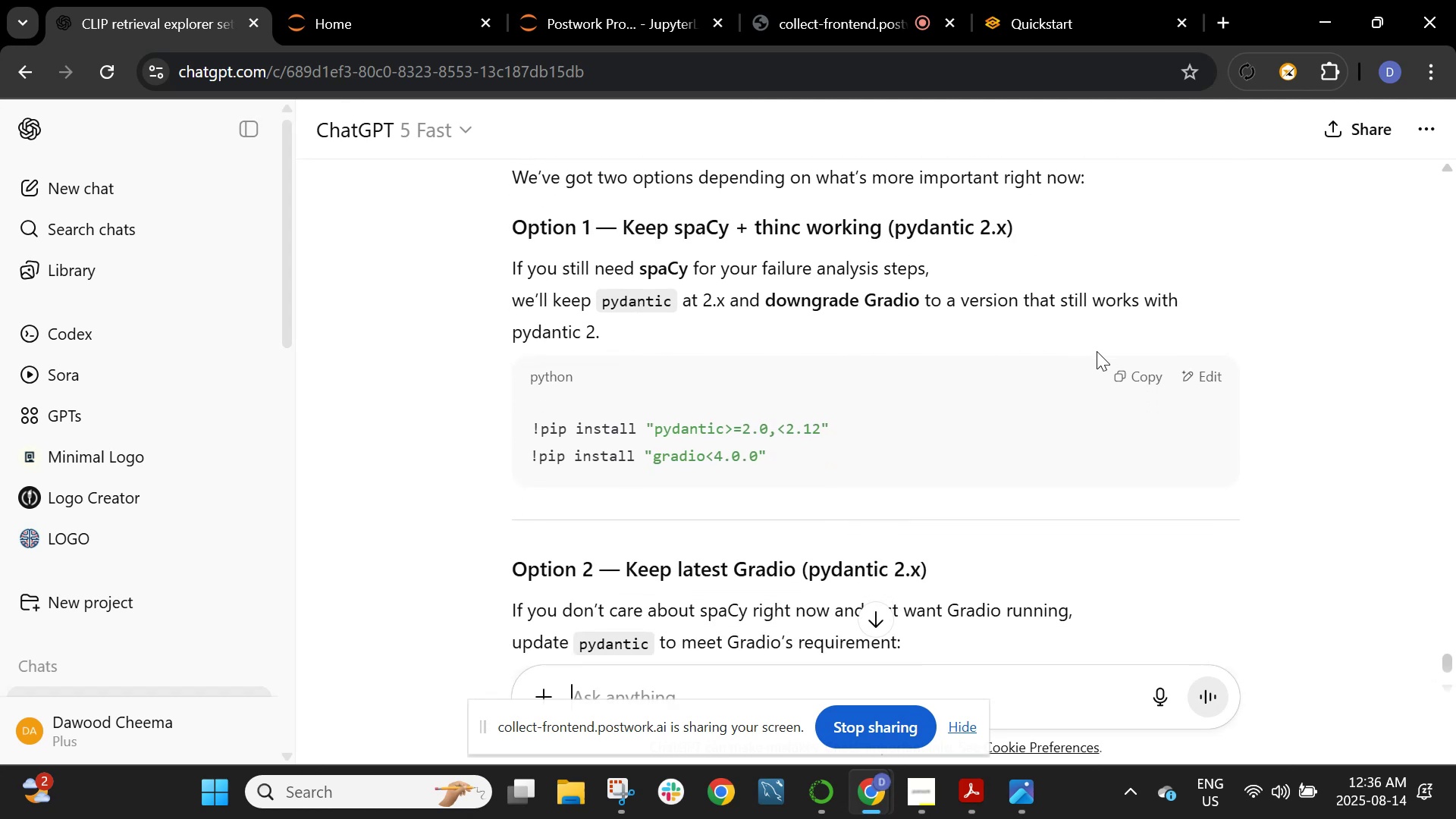 
left_click([1152, 372])
 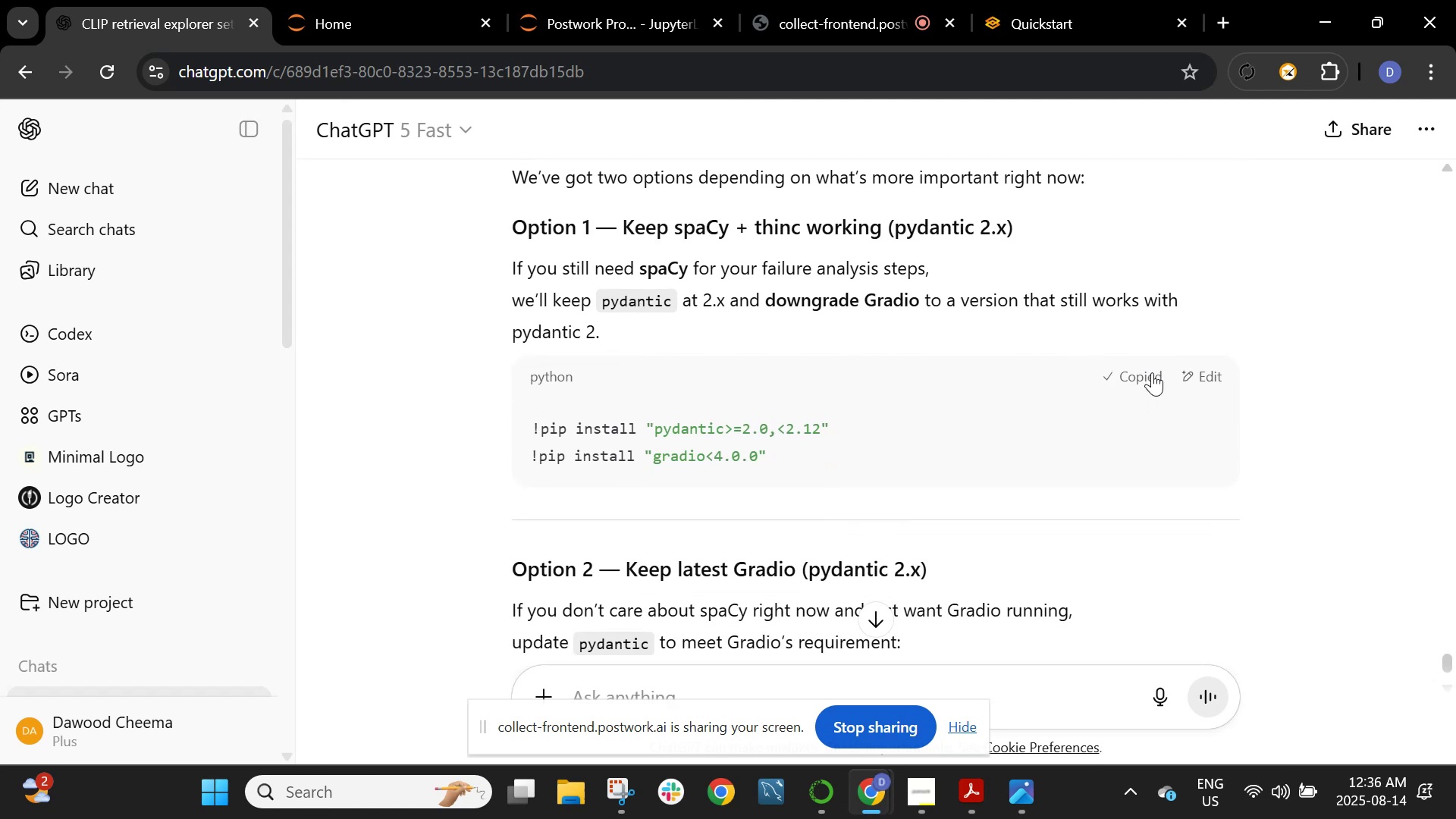 
scroll: coordinate [1141, 378], scroll_direction: down, amount: 2.0
 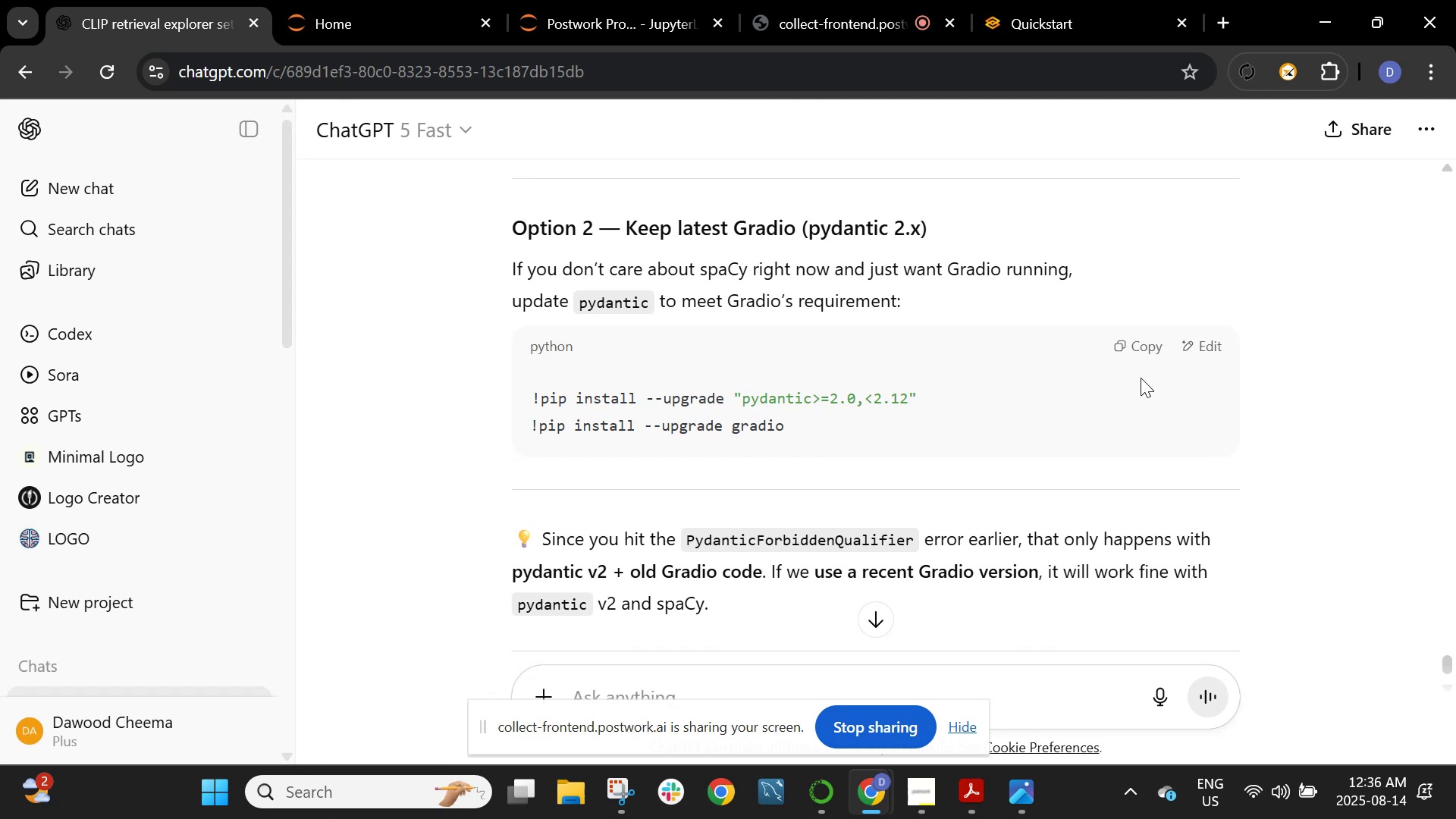 
wait(7.43)
 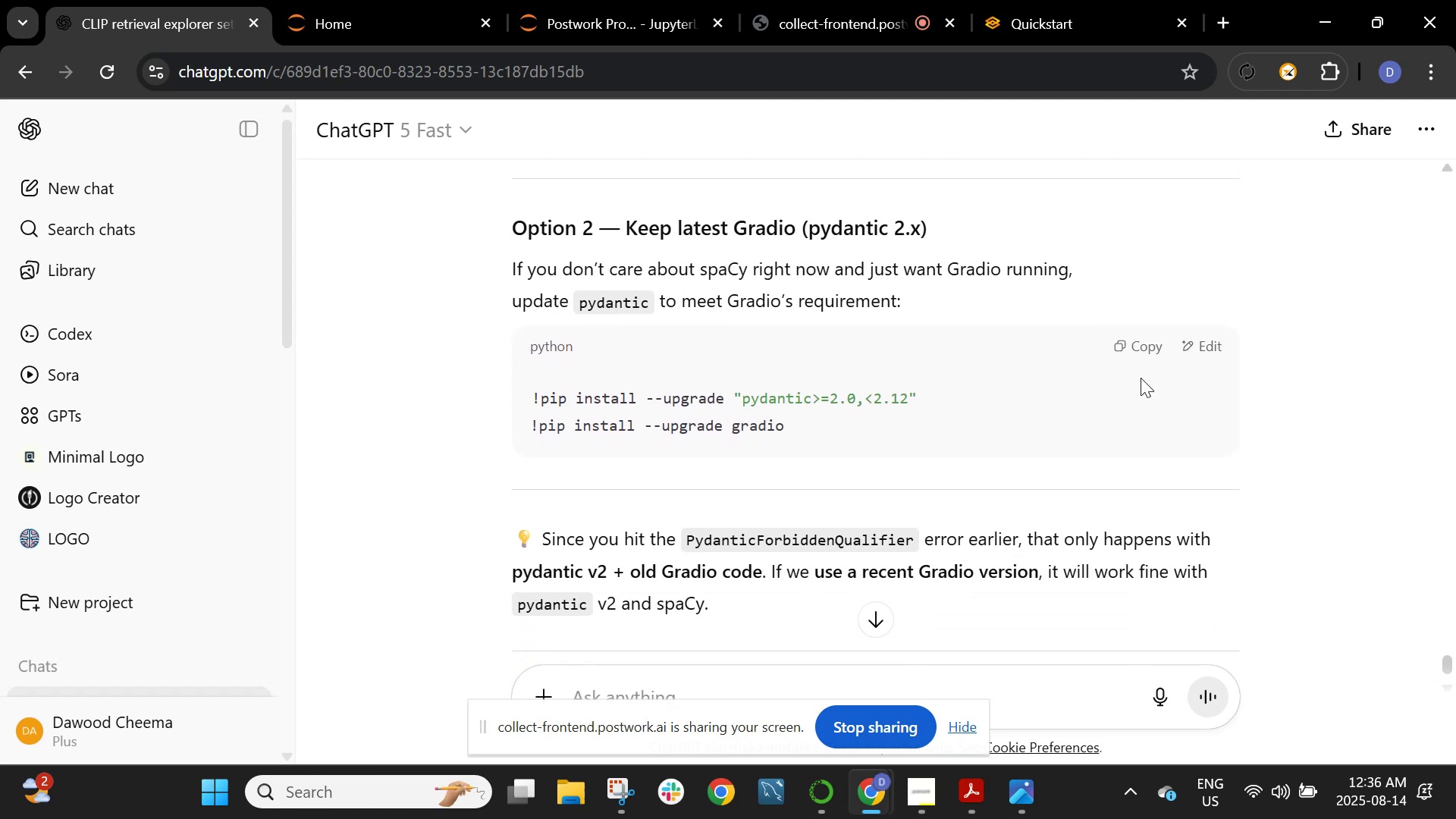 
scroll: coordinate [1141, 378], scroll_direction: down, amount: 1.0
 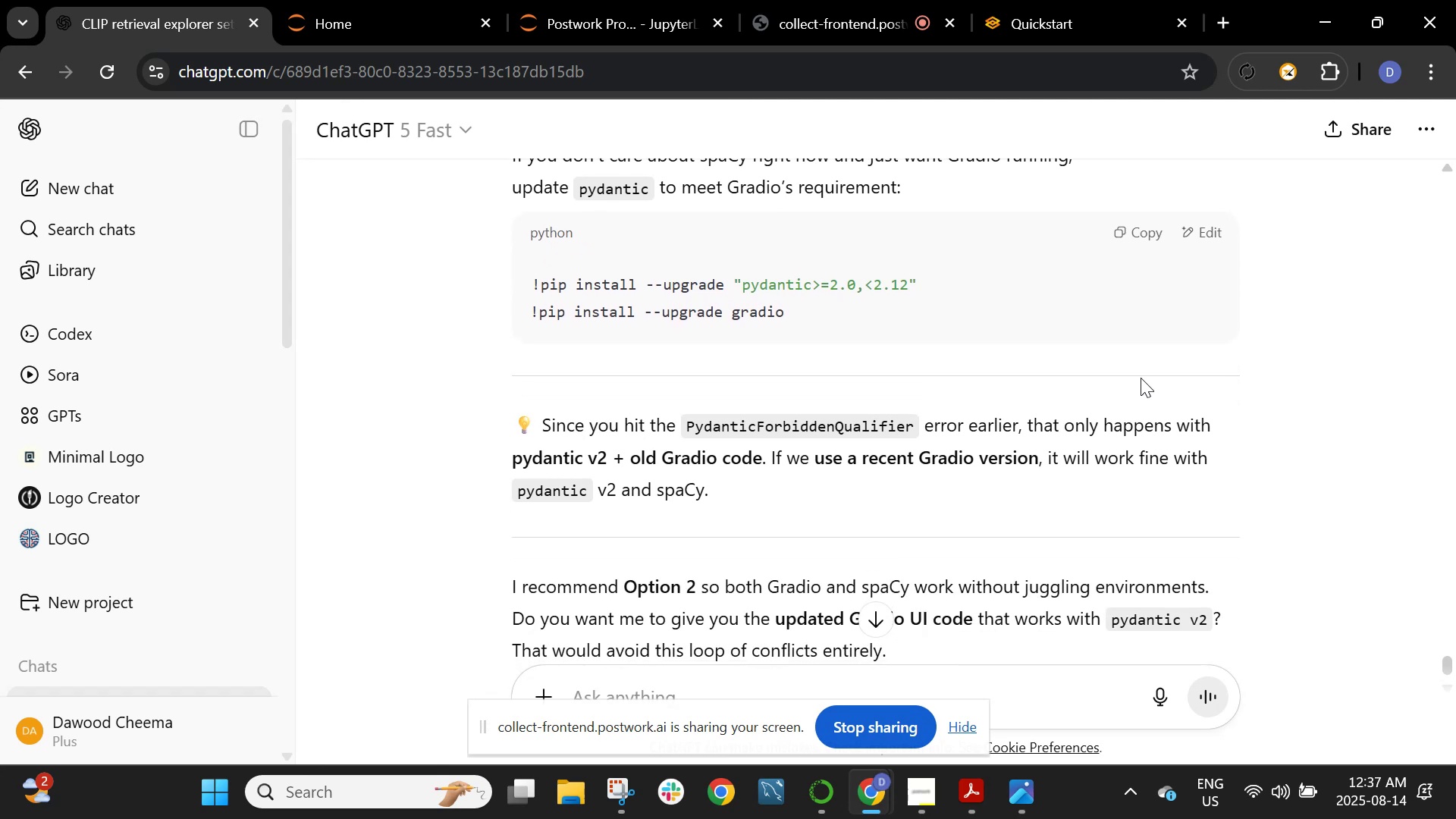 
wait(5.8)
 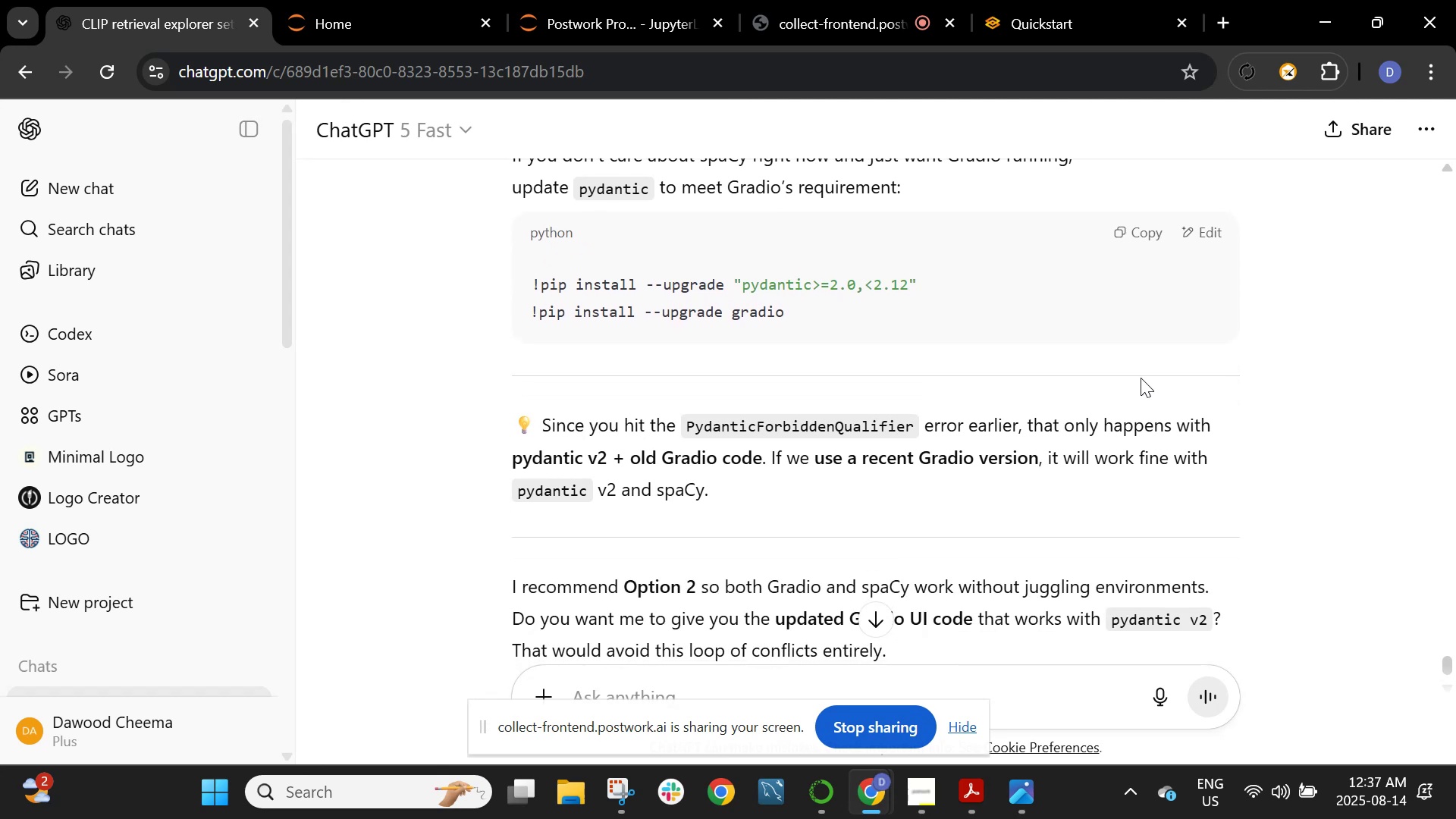 
scroll: coordinate [1154, 262], scroll_direction: up, amount: 3.0
 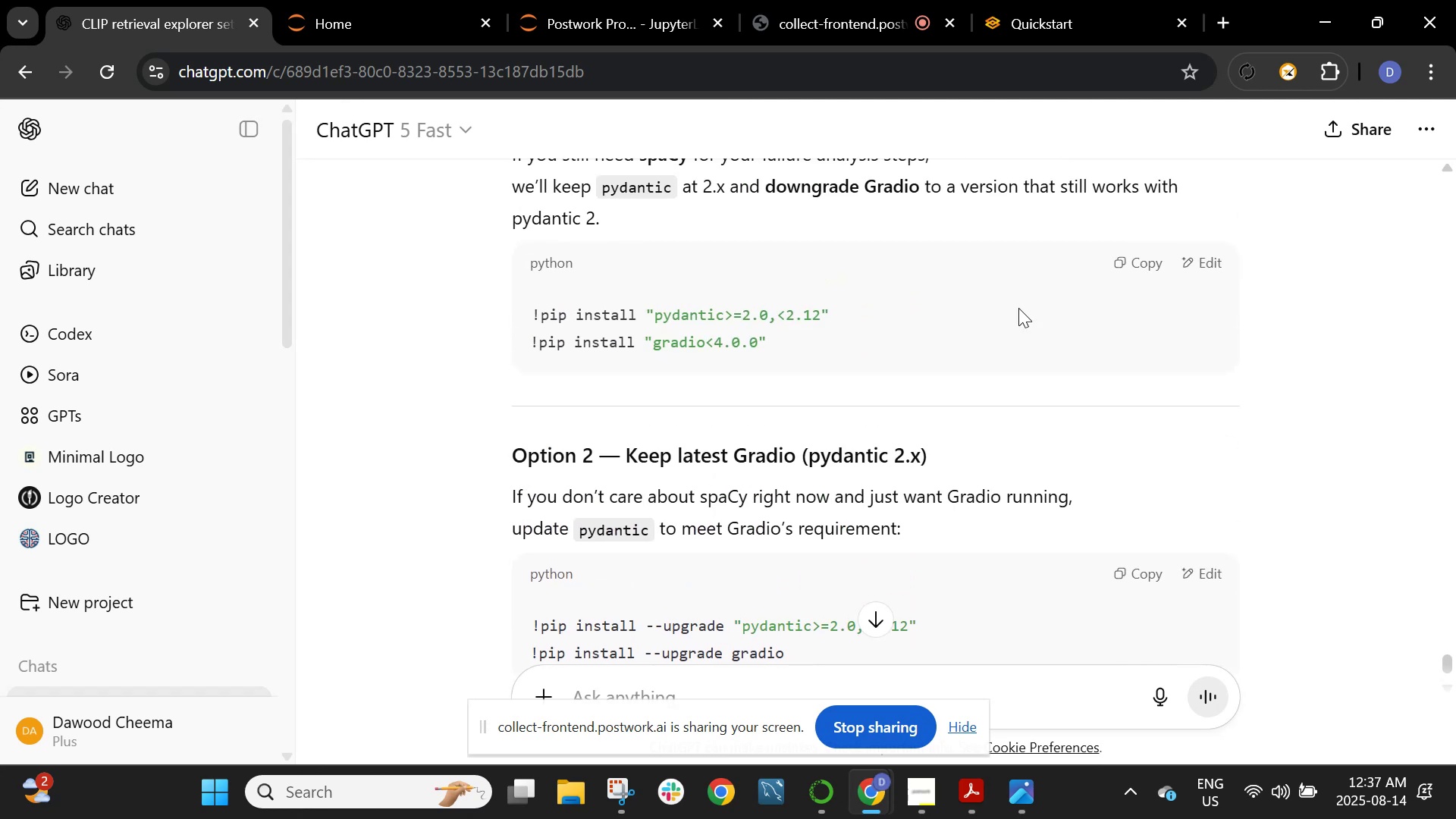 
left_click_drag(start_coordinate=[701, 333], to_coordinate=[562, 341])
 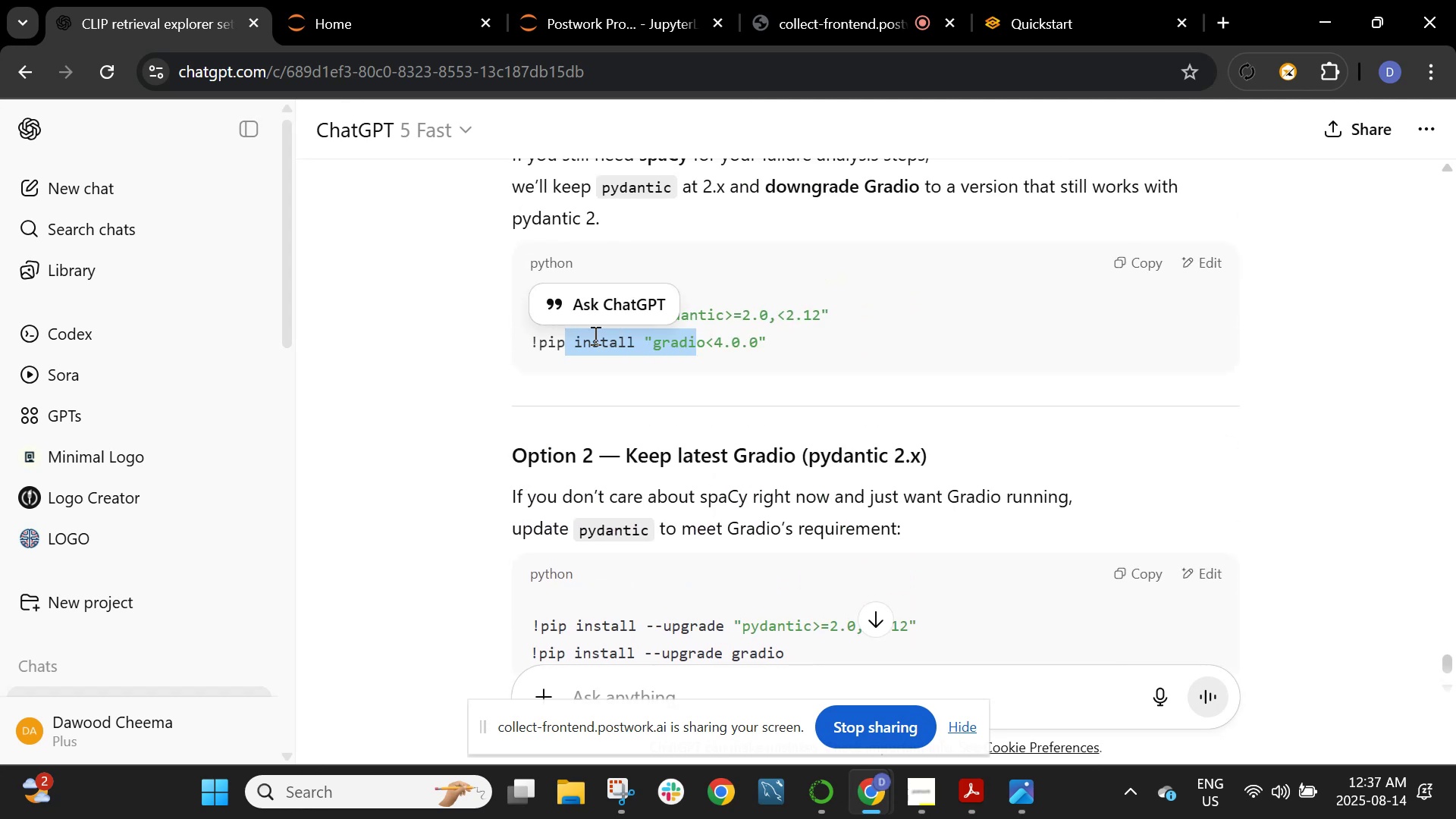 
scroll: coordinate [607, 335], scroll_direction: down, amount: 2.0
 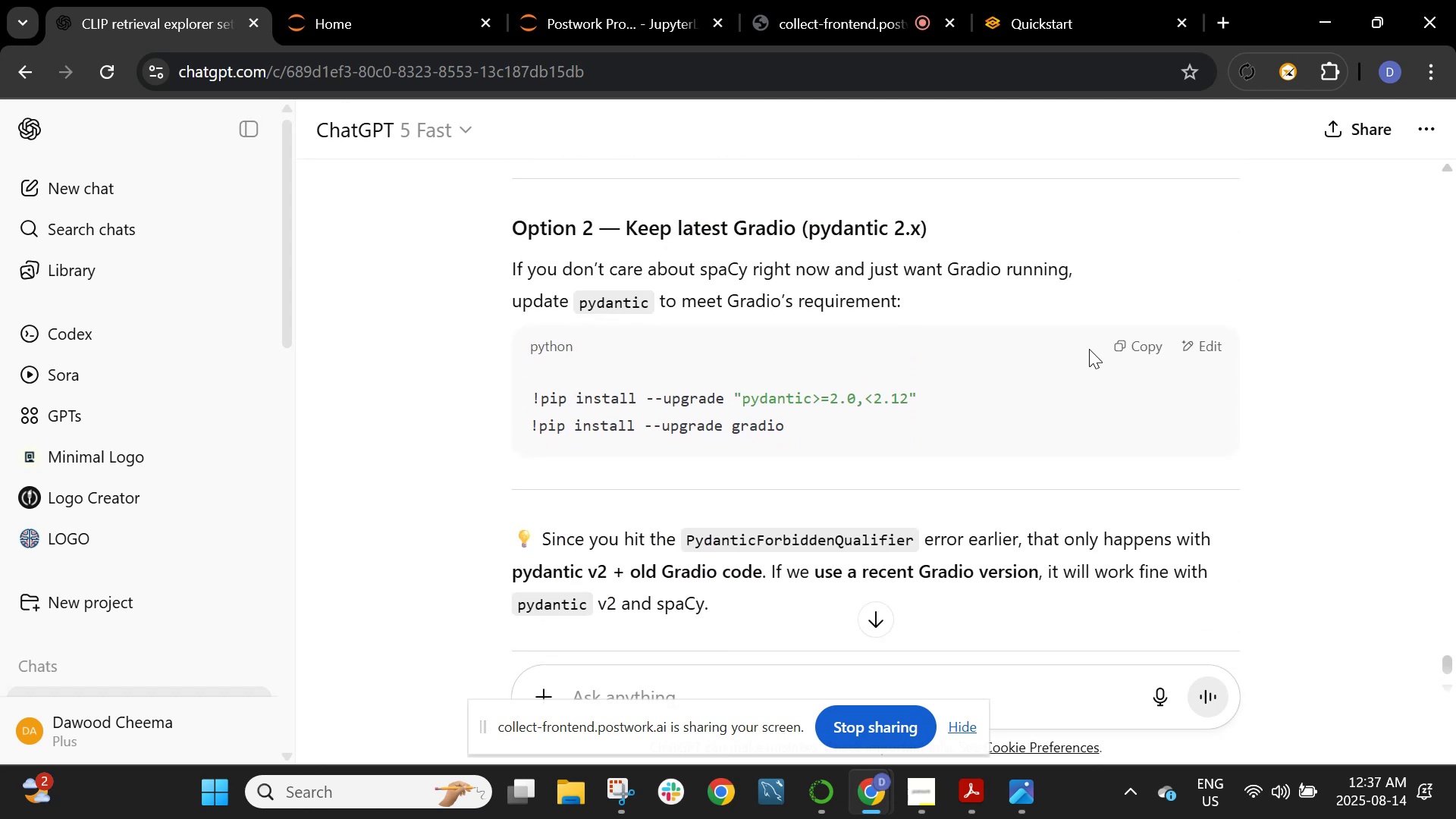 
left_click([1122, 343])
 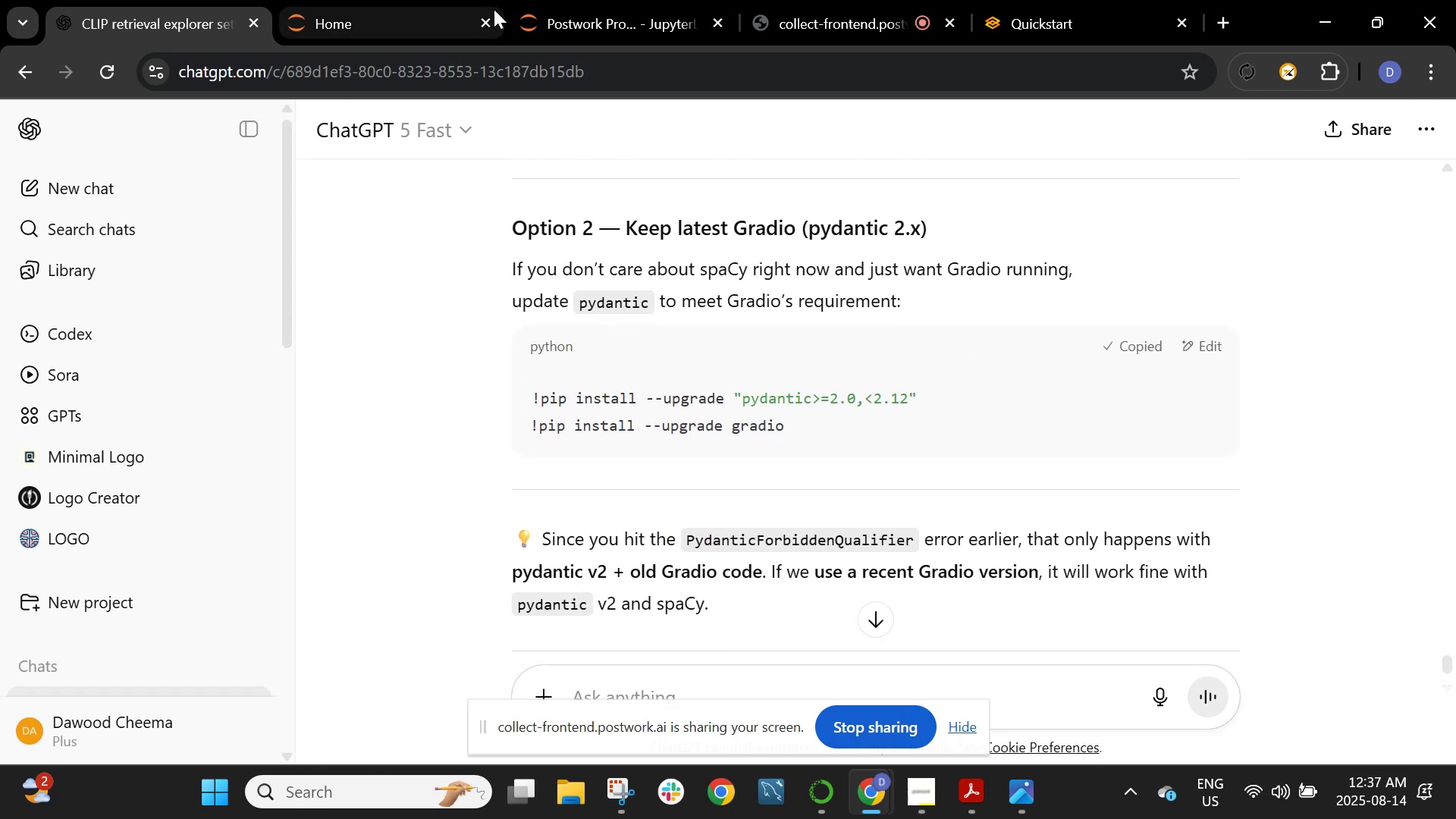 
left_click([642, 6])
 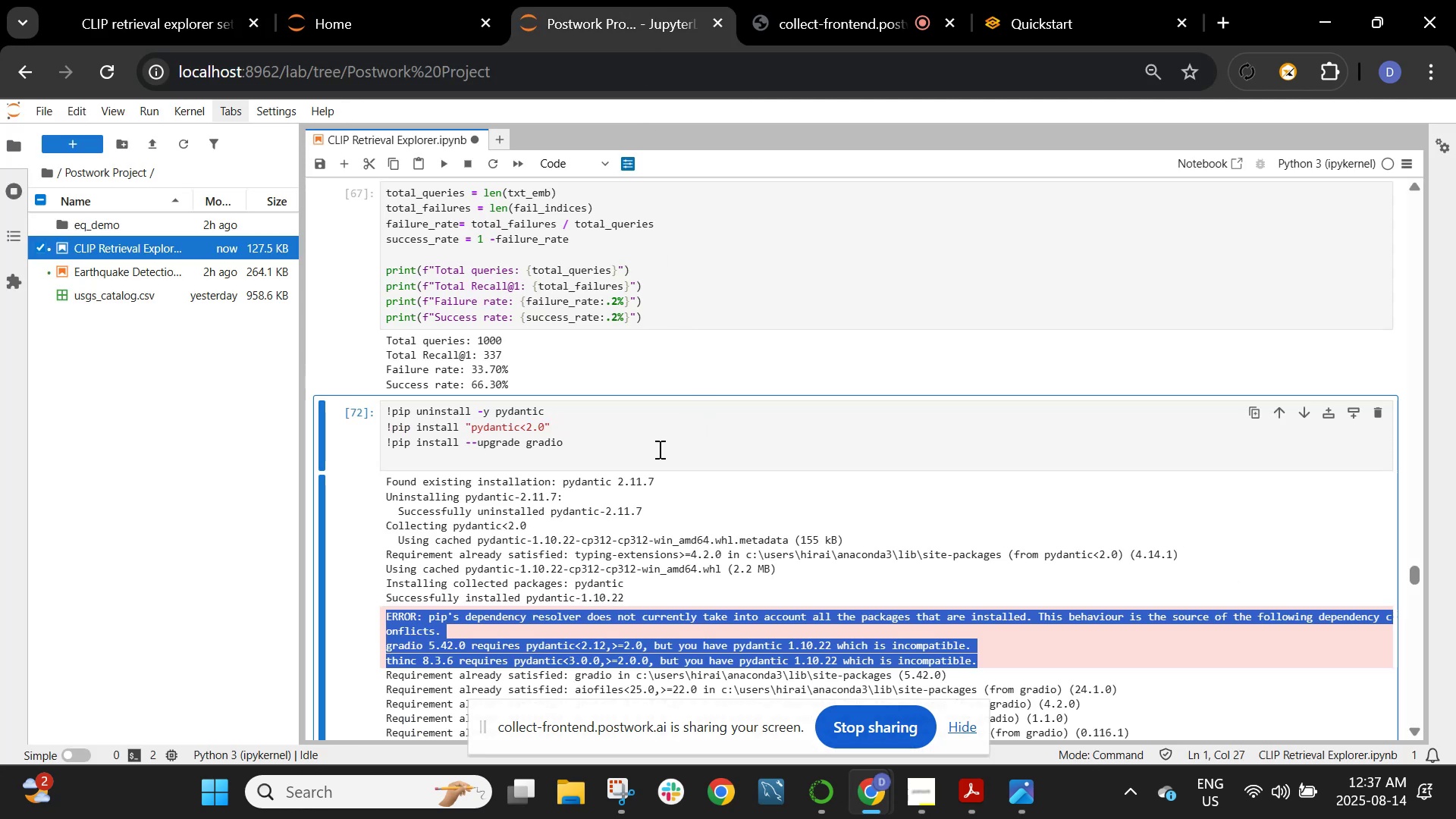 
left_click_drag(start_coordinate=[640, 441], to_coordinate=[340, 394])
 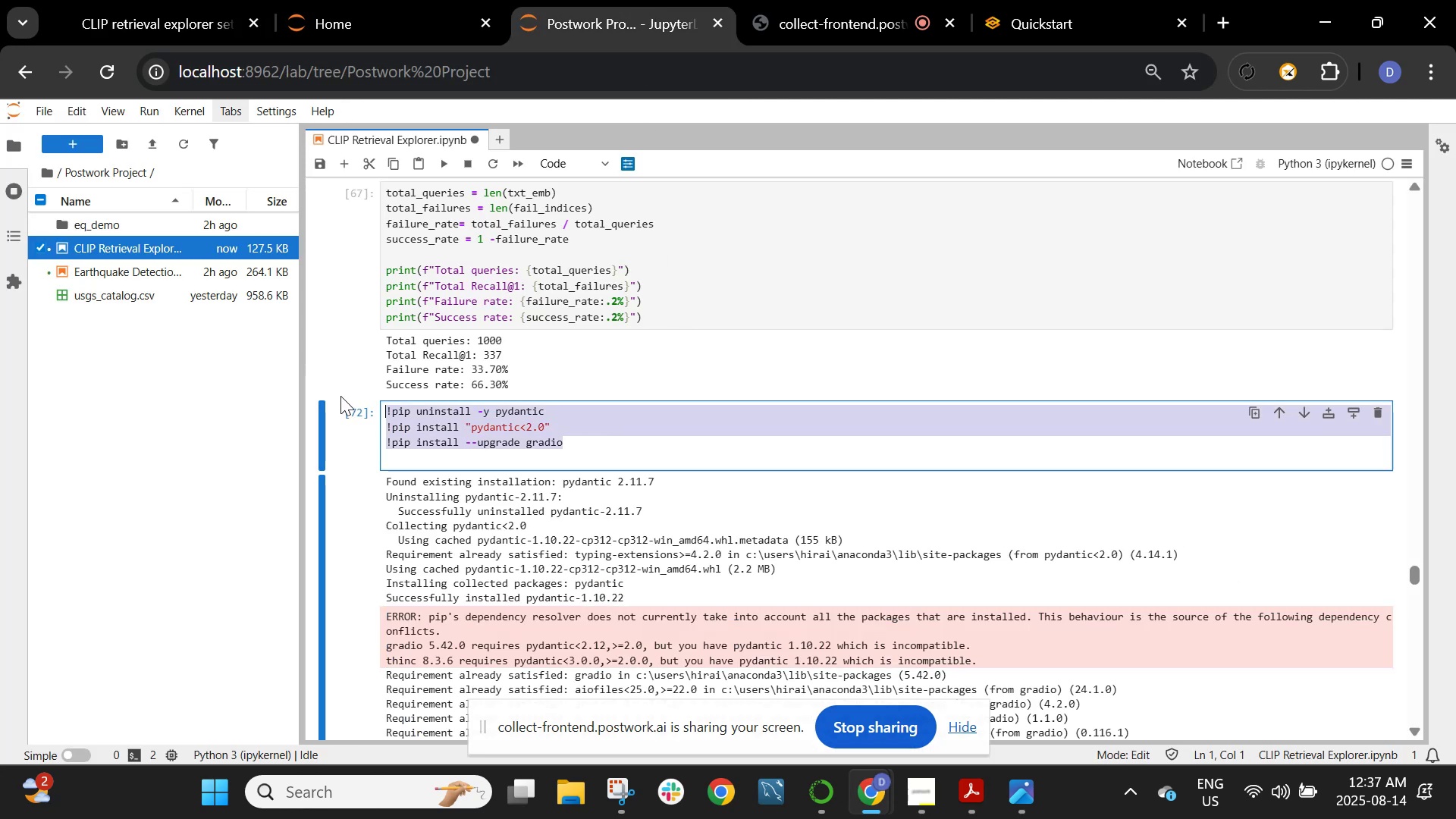 
key(Control+V)
 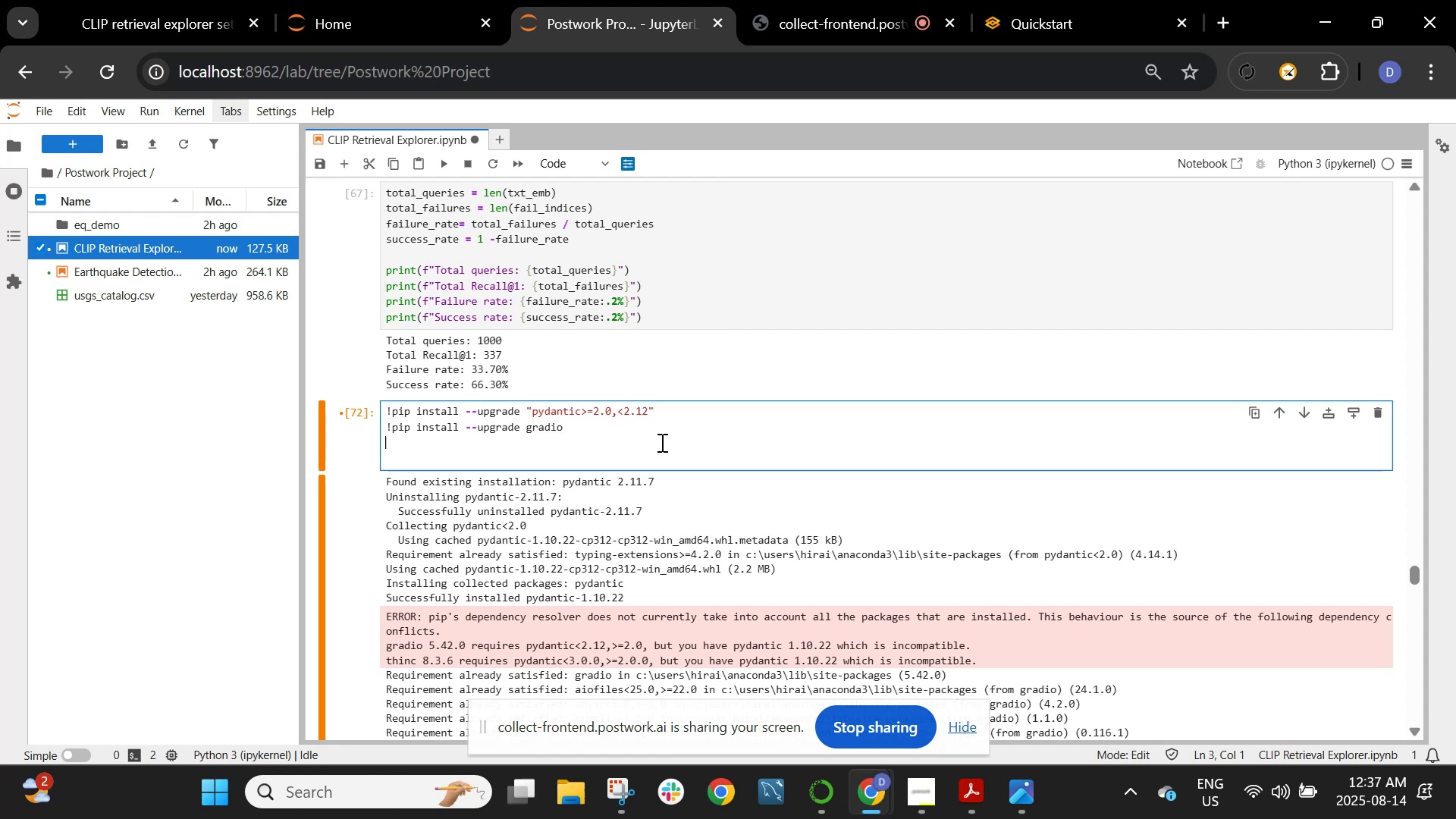 
key(Shift+ShiftRight)
 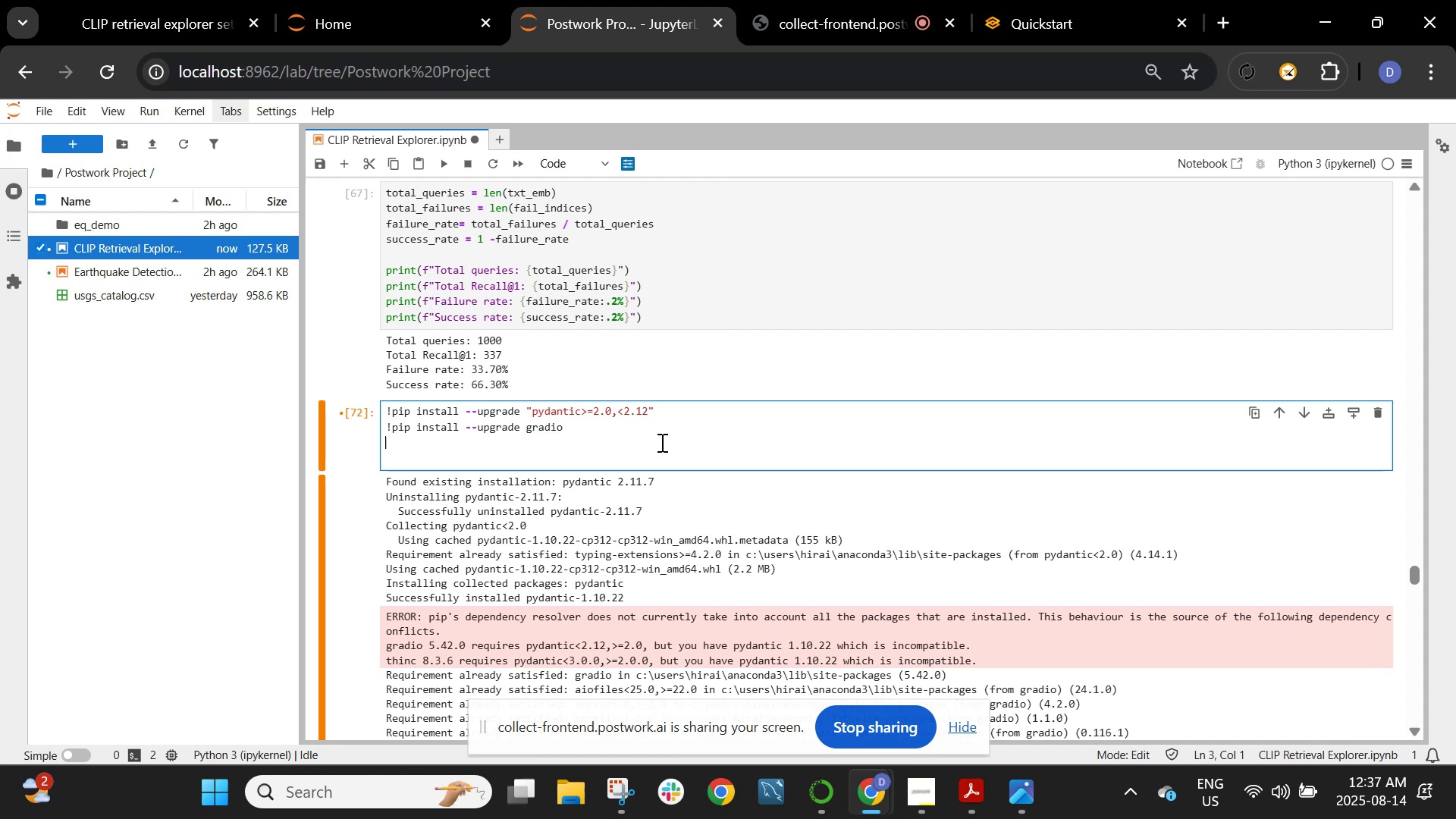 
key(Shift+Enter)
 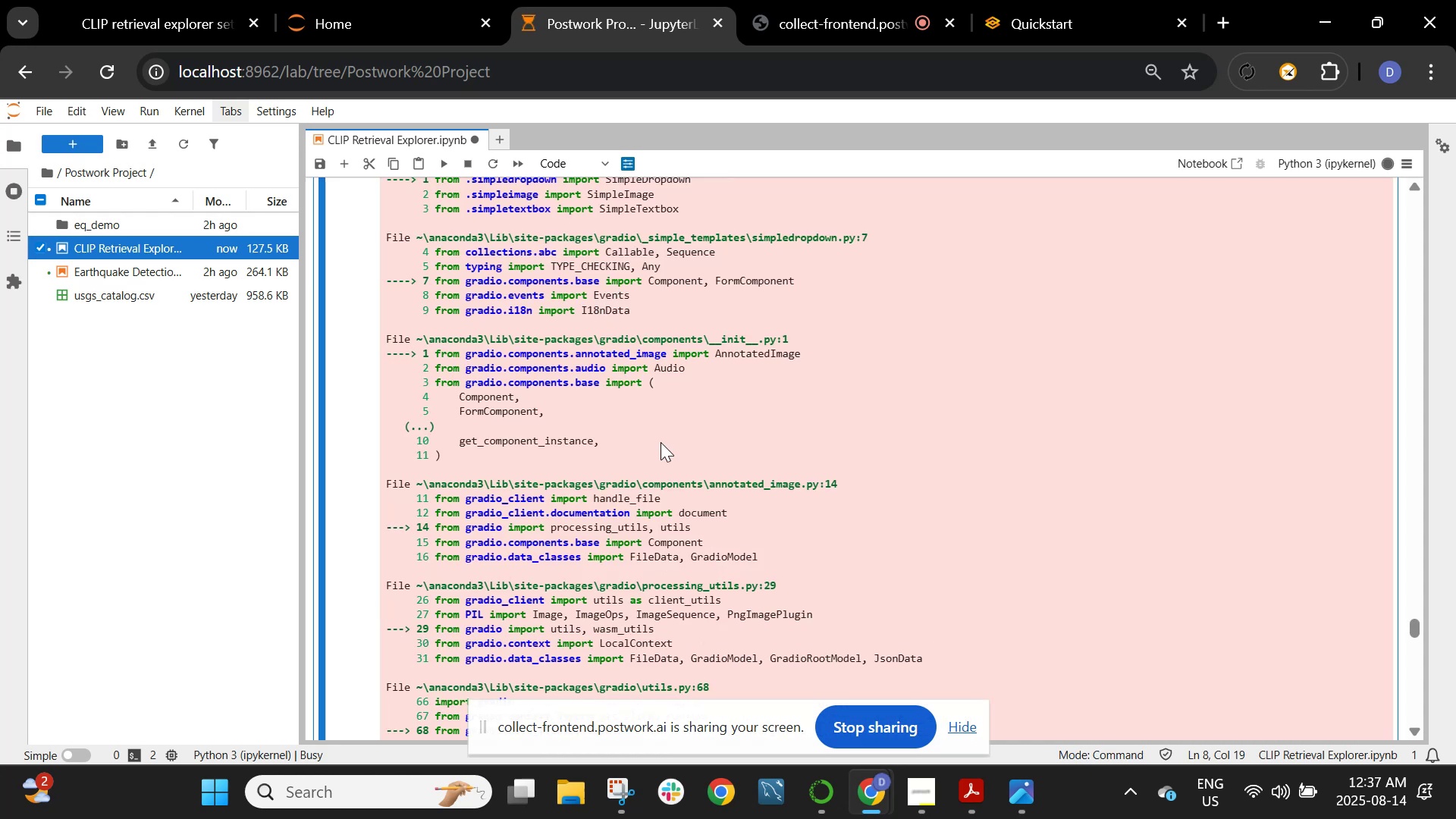 
scroll: coordinate [586, 469], scroll_direction: up, amount: 10.0
 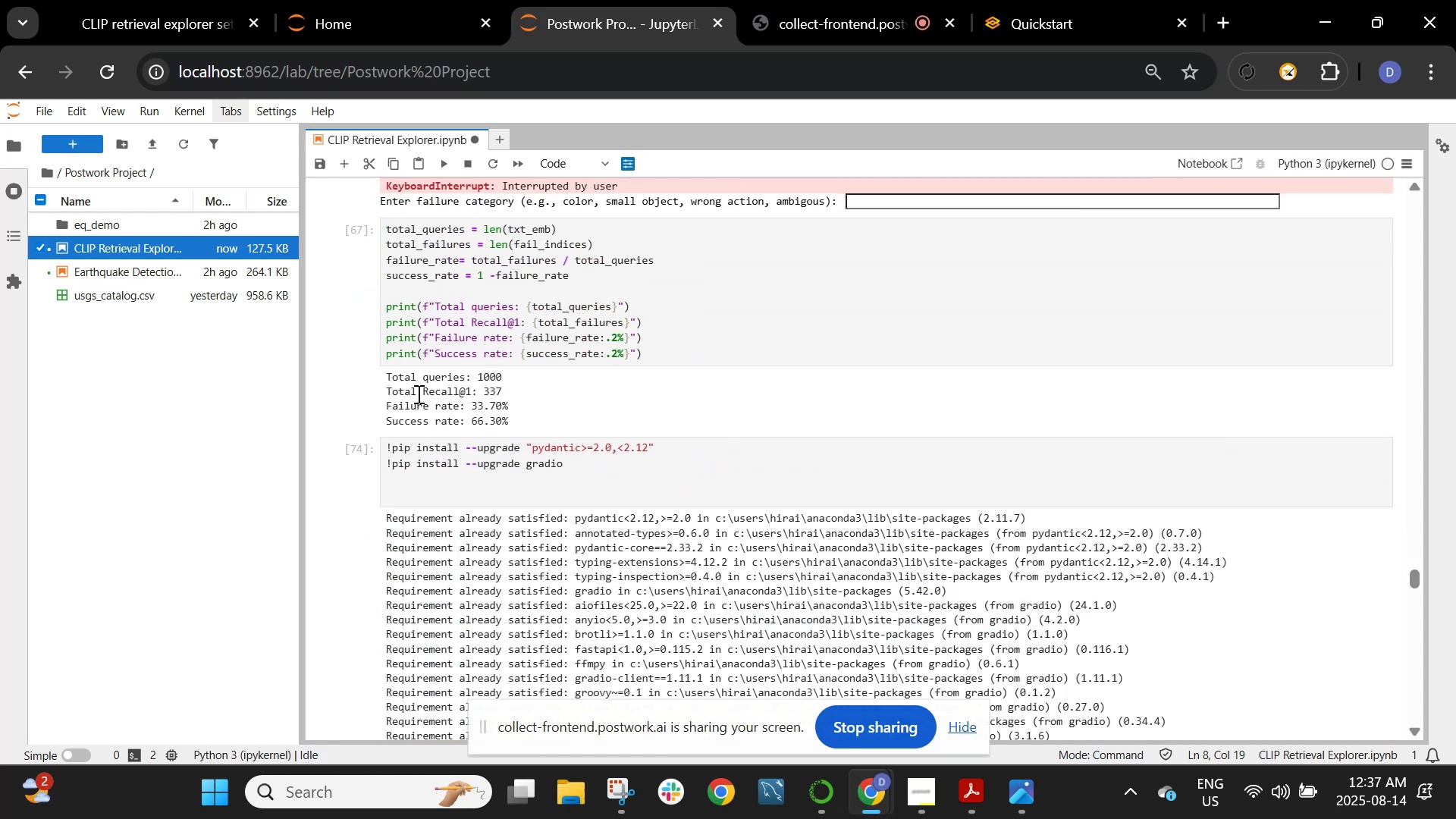 
wait(6.92)
 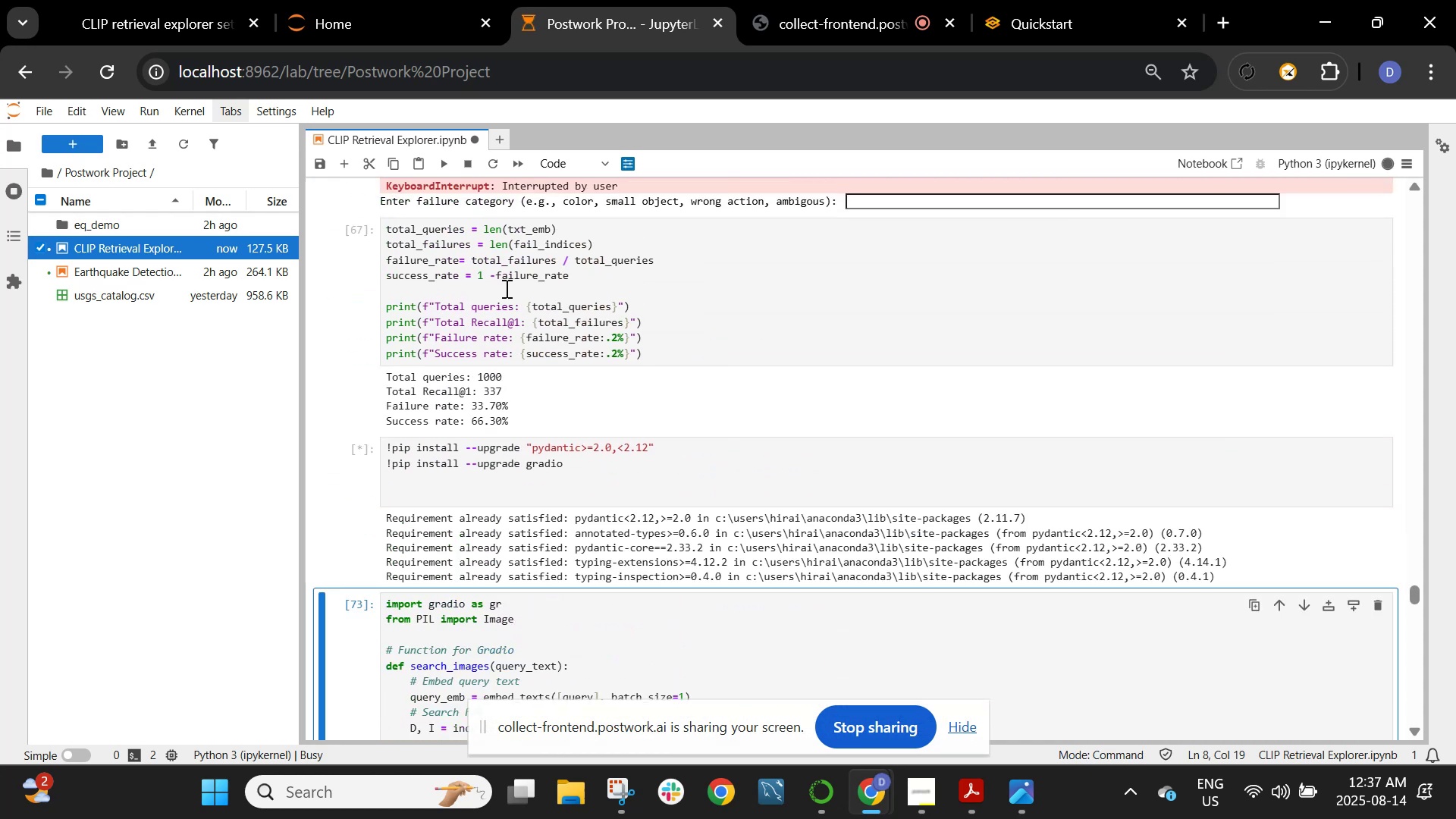 
scroll: coordinate [544, 492], scroll_direction: down, amount: 10.0
 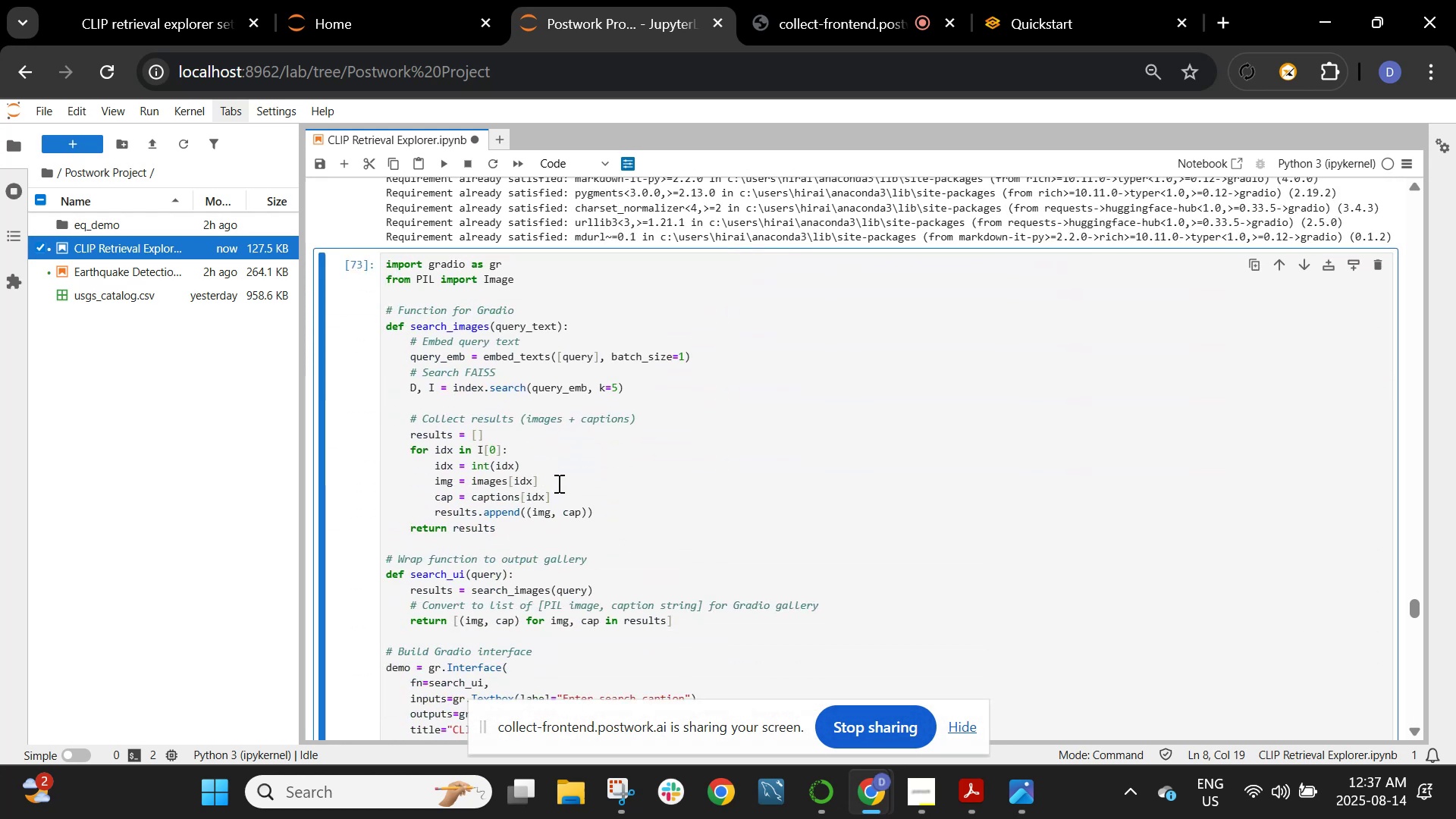 
key(Shift+ShiftRight)
 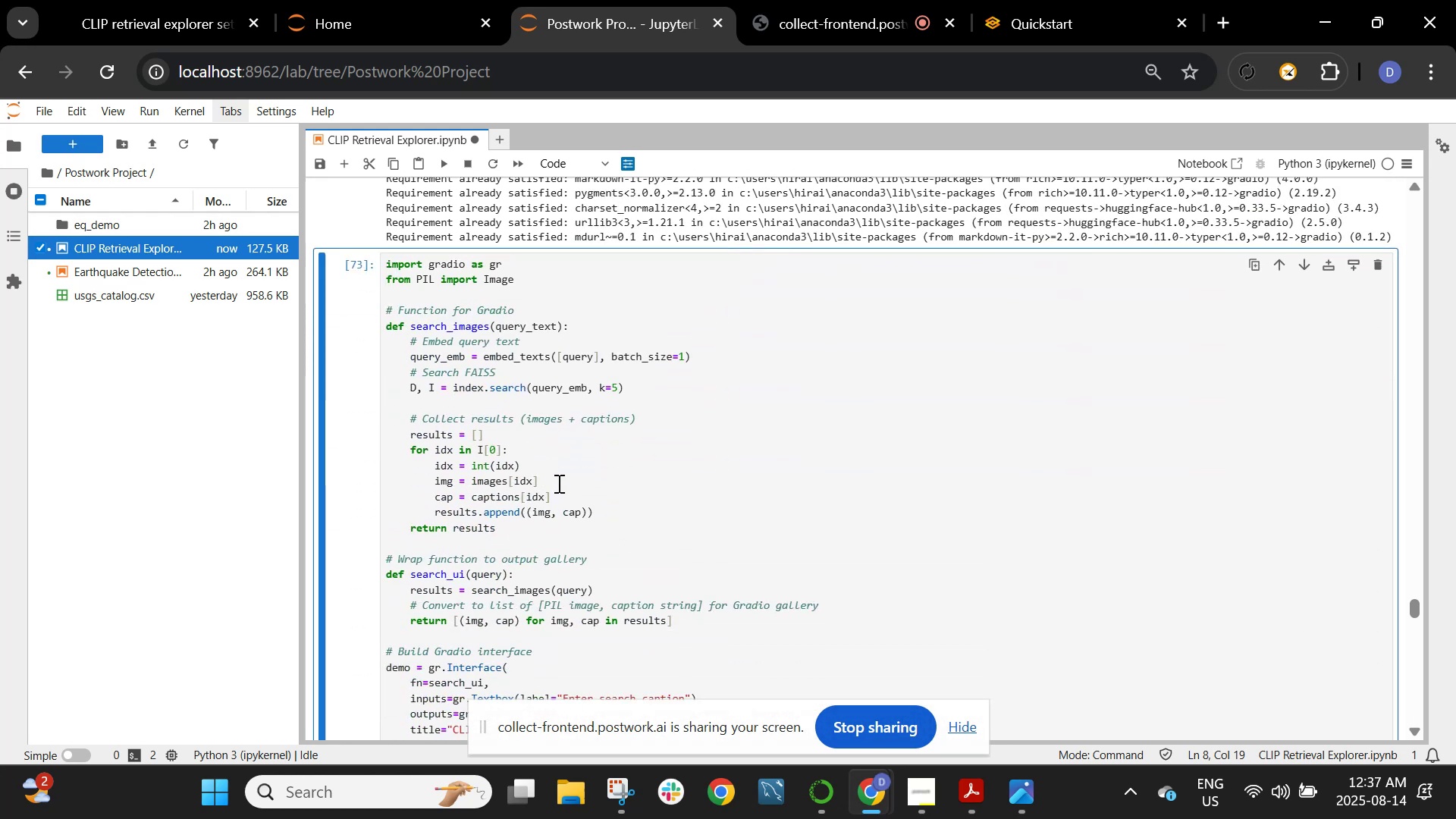 
key(Shift+Enter)
 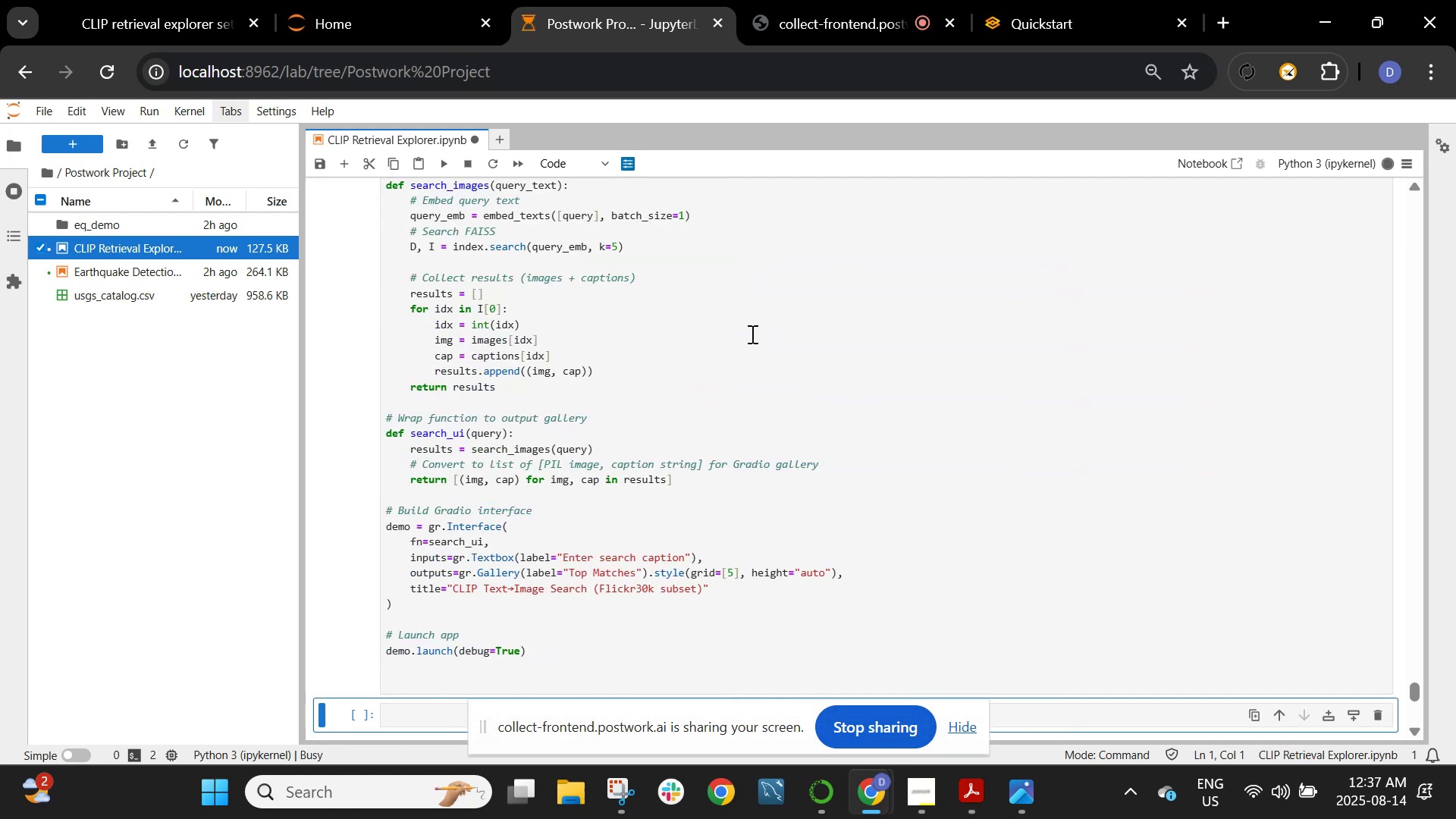 
scroll: coordinate [758, 469], scroll_direction: down, amount: 29.0
 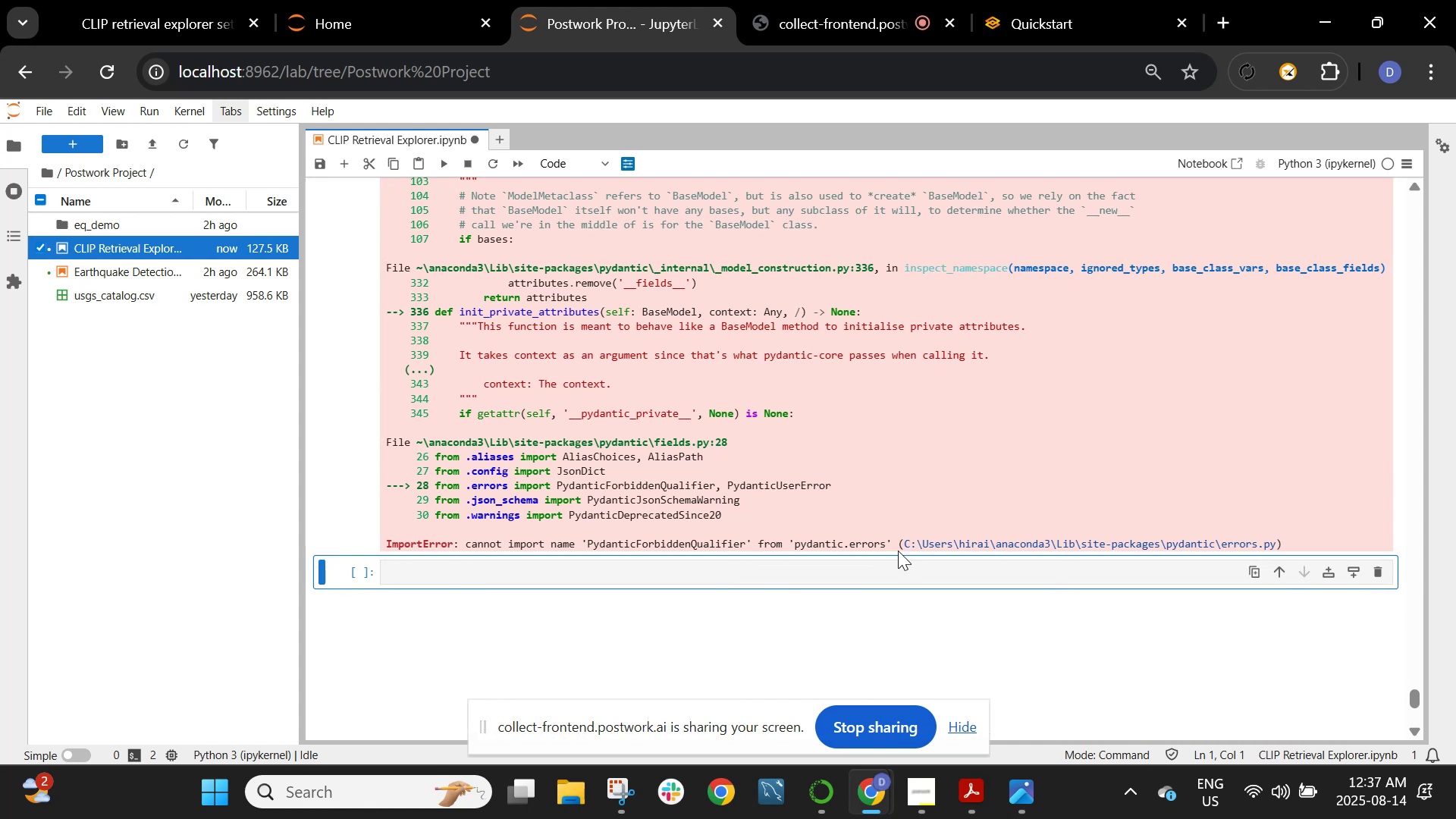 
left_click_drag(start_coordinate=[896, 534], to_coordinate=[679, 540])
 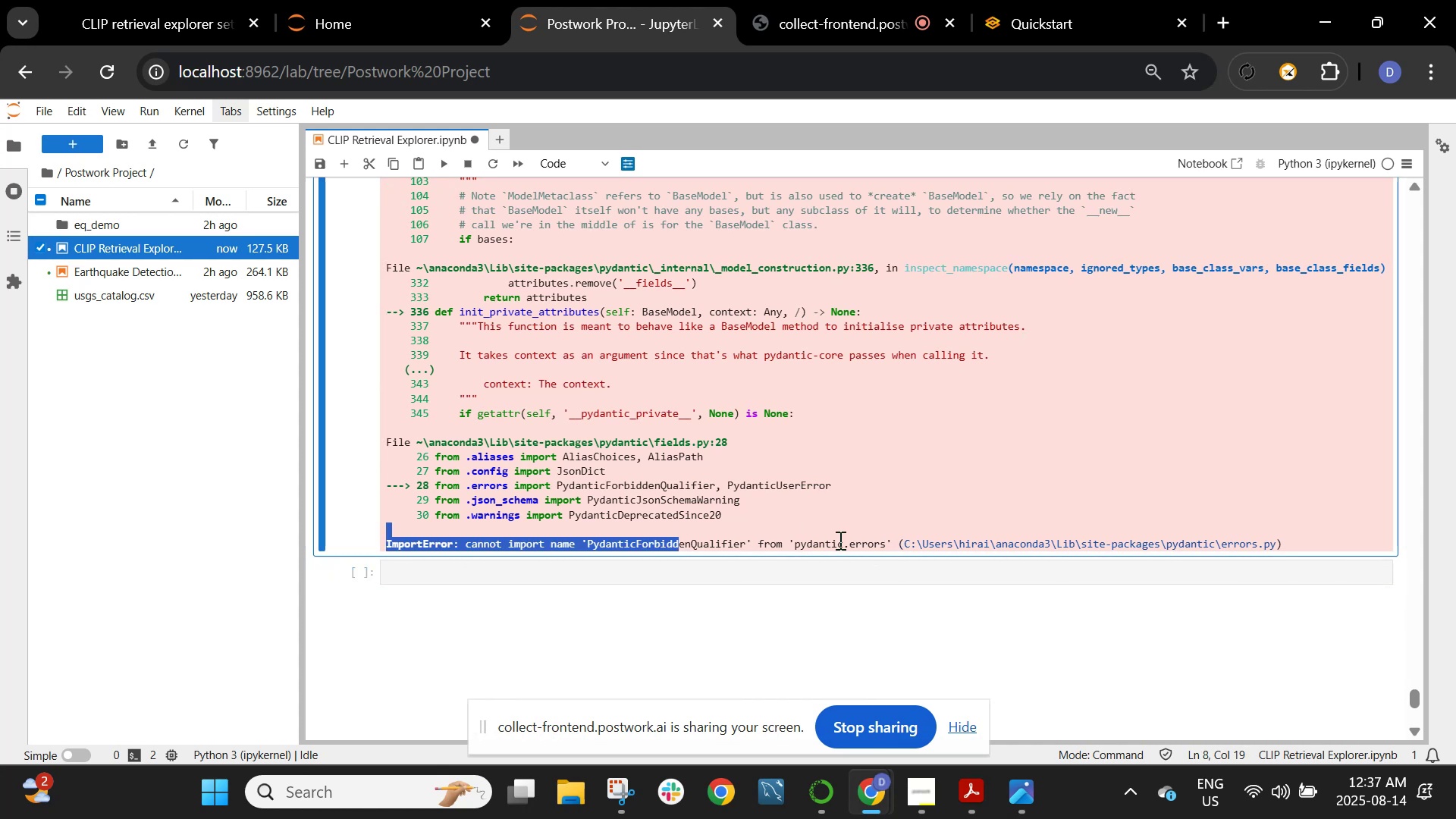 
left_click([858, 540])
 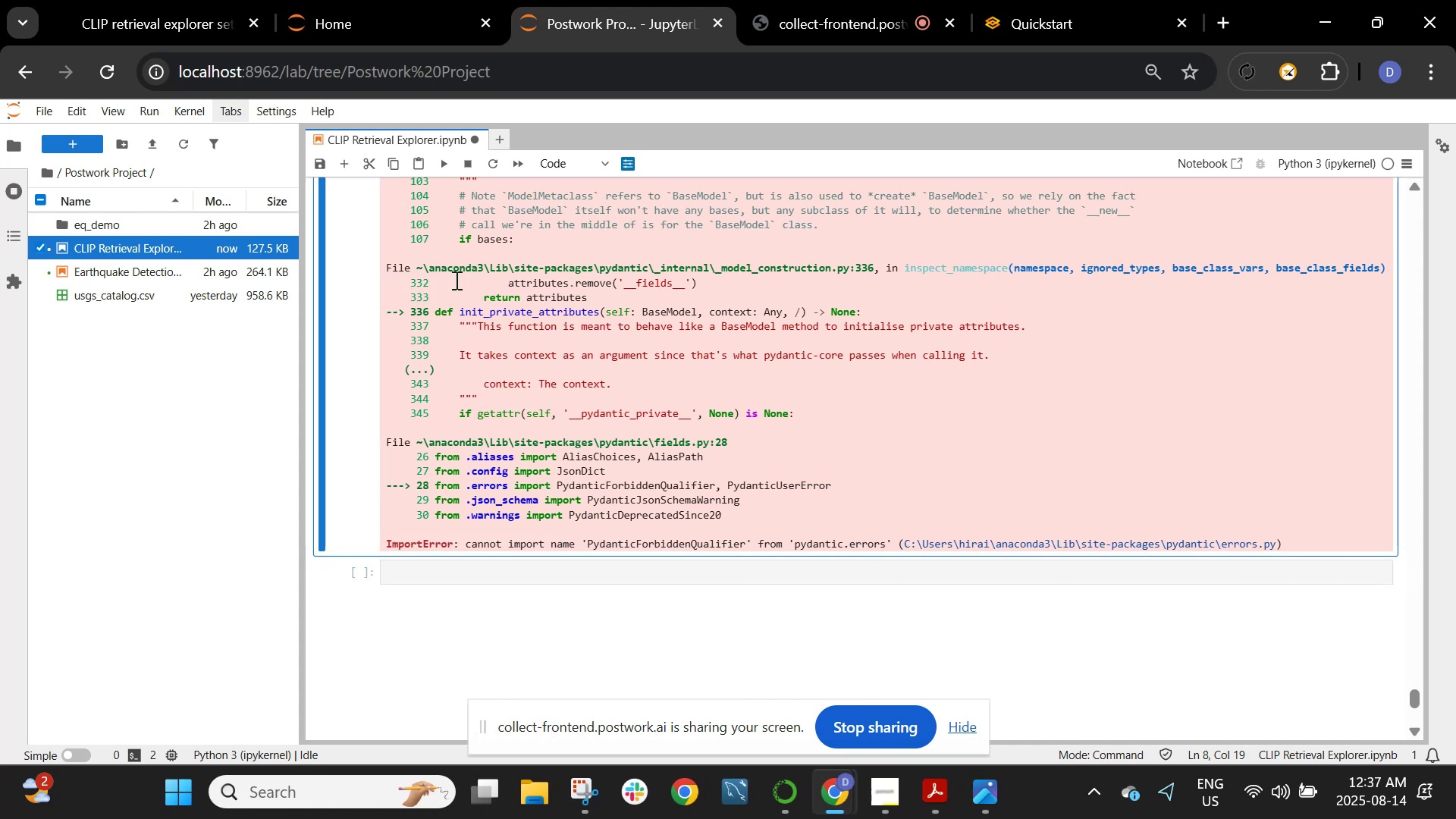 
left_click([192, 0])
 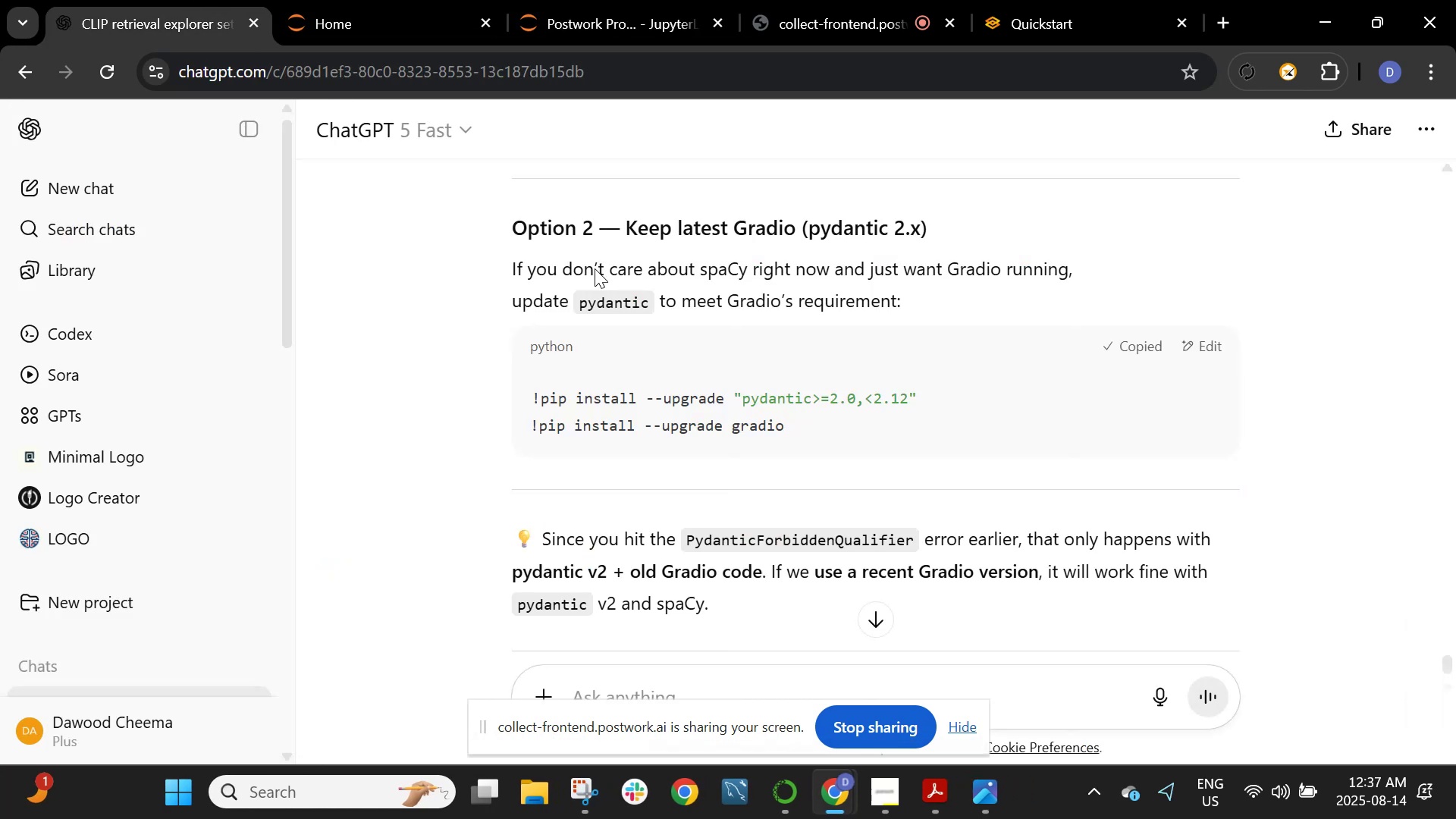 
scroll: coordinate [771, 369], scroll_direction: up, amount: 94.0
 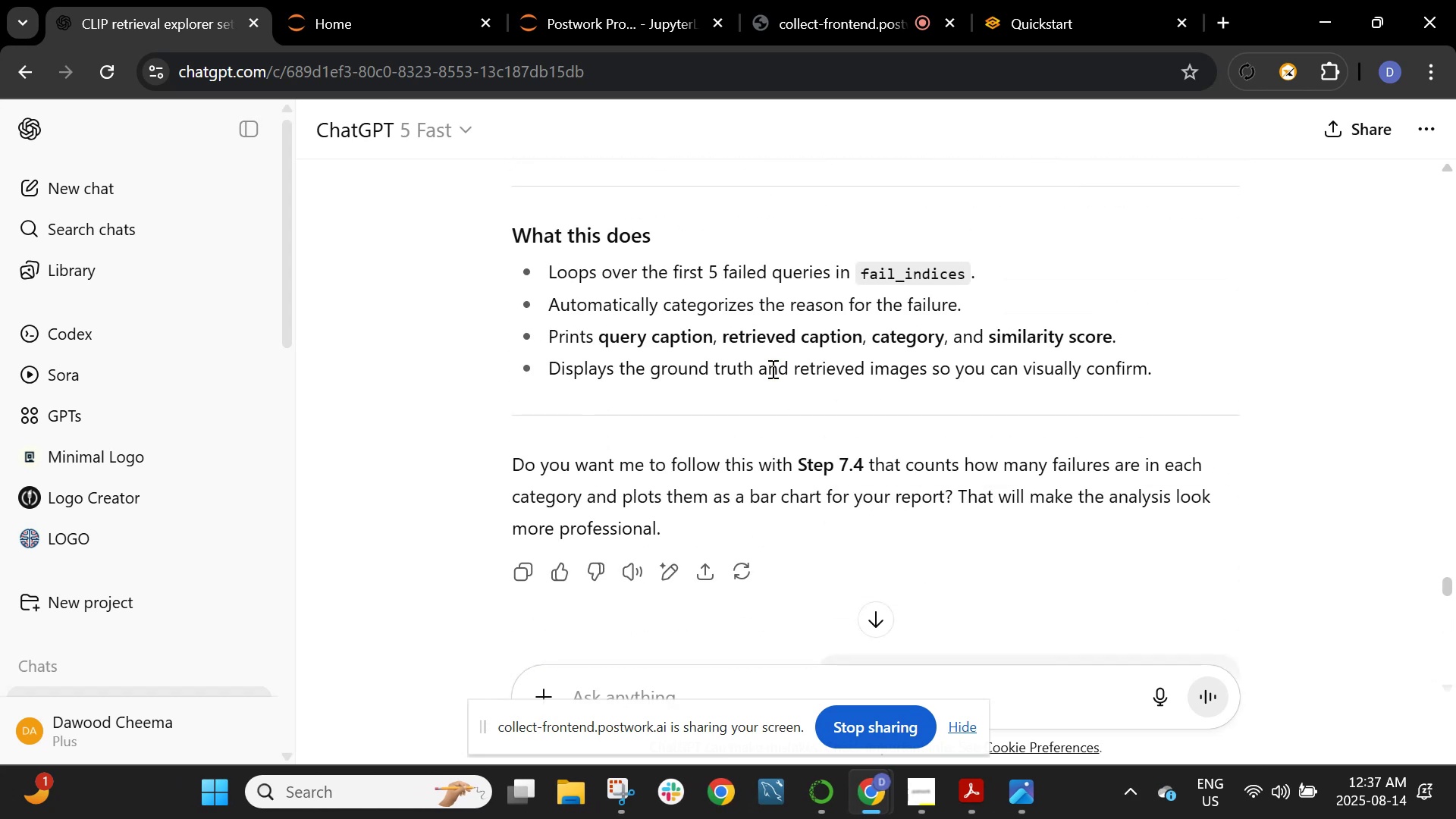 
scroll: coordinate [771, 369], scroll_direction: down, amount: 31.0
 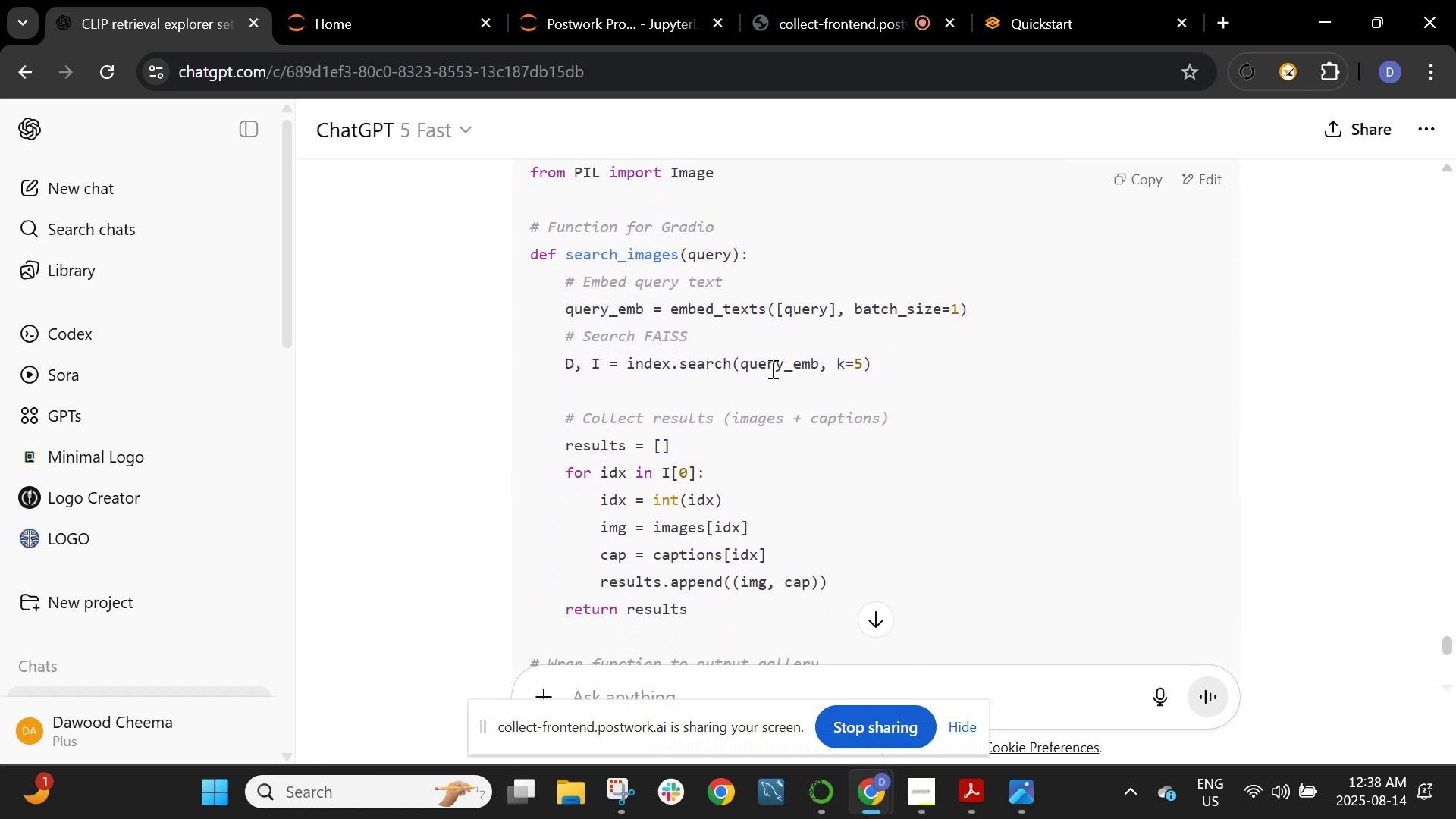 
scroll: coordinate [771, 369], scroll_direction: up, amount: 1.0
 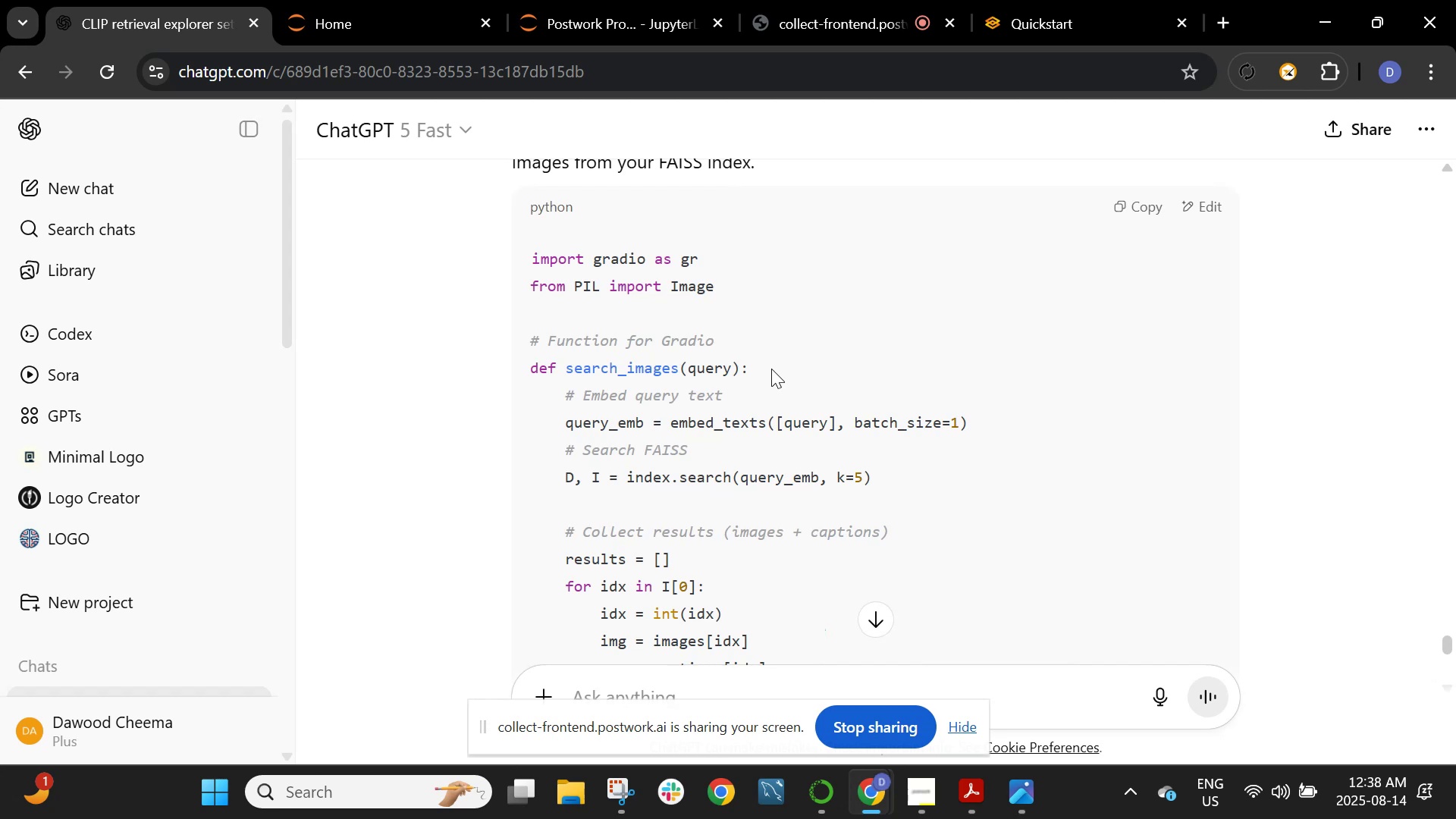 
scroll: coordinate [771, 369], scroll_direction: down, amount: 8.0
 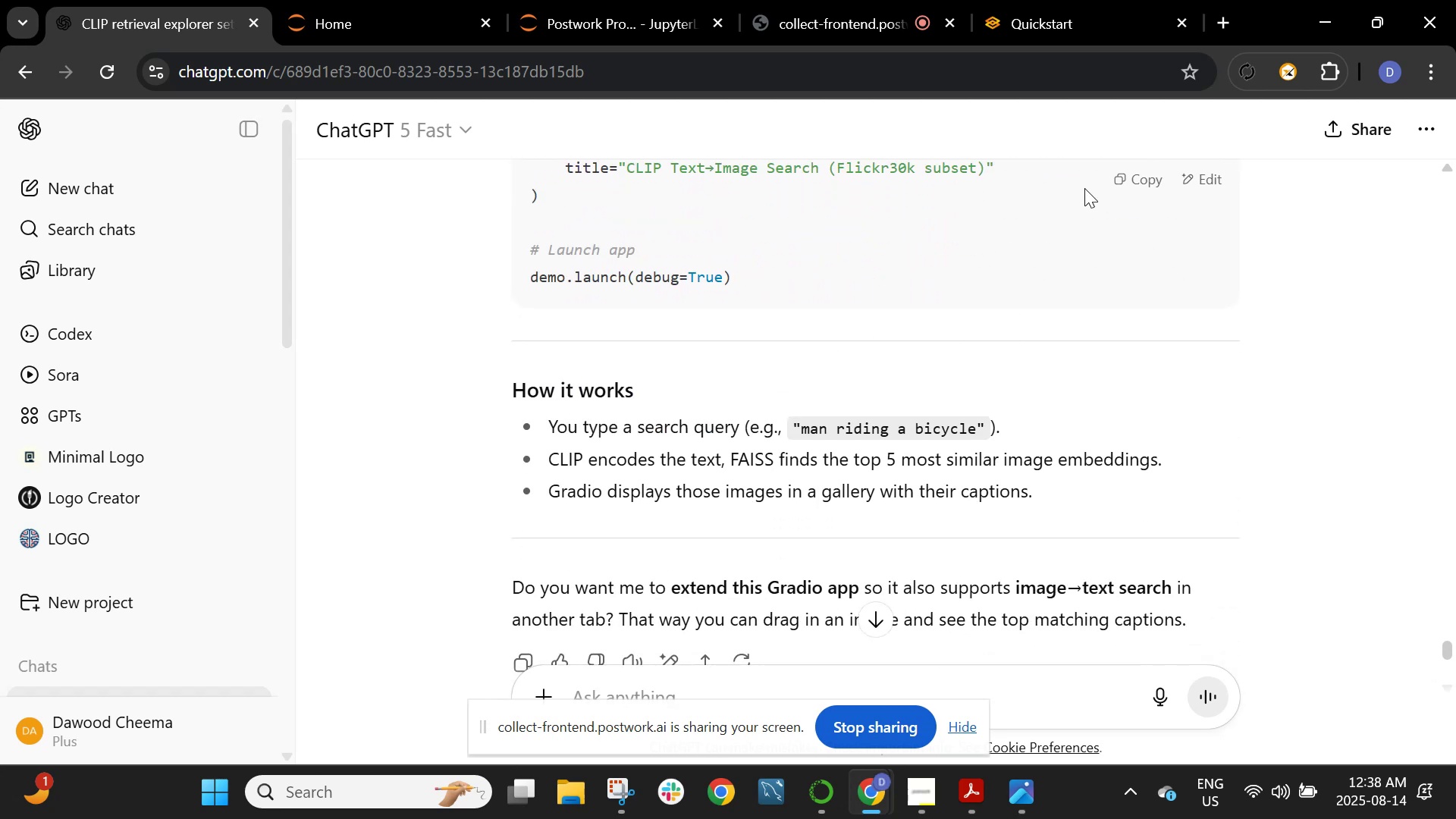 
left_click([1124, 172])
 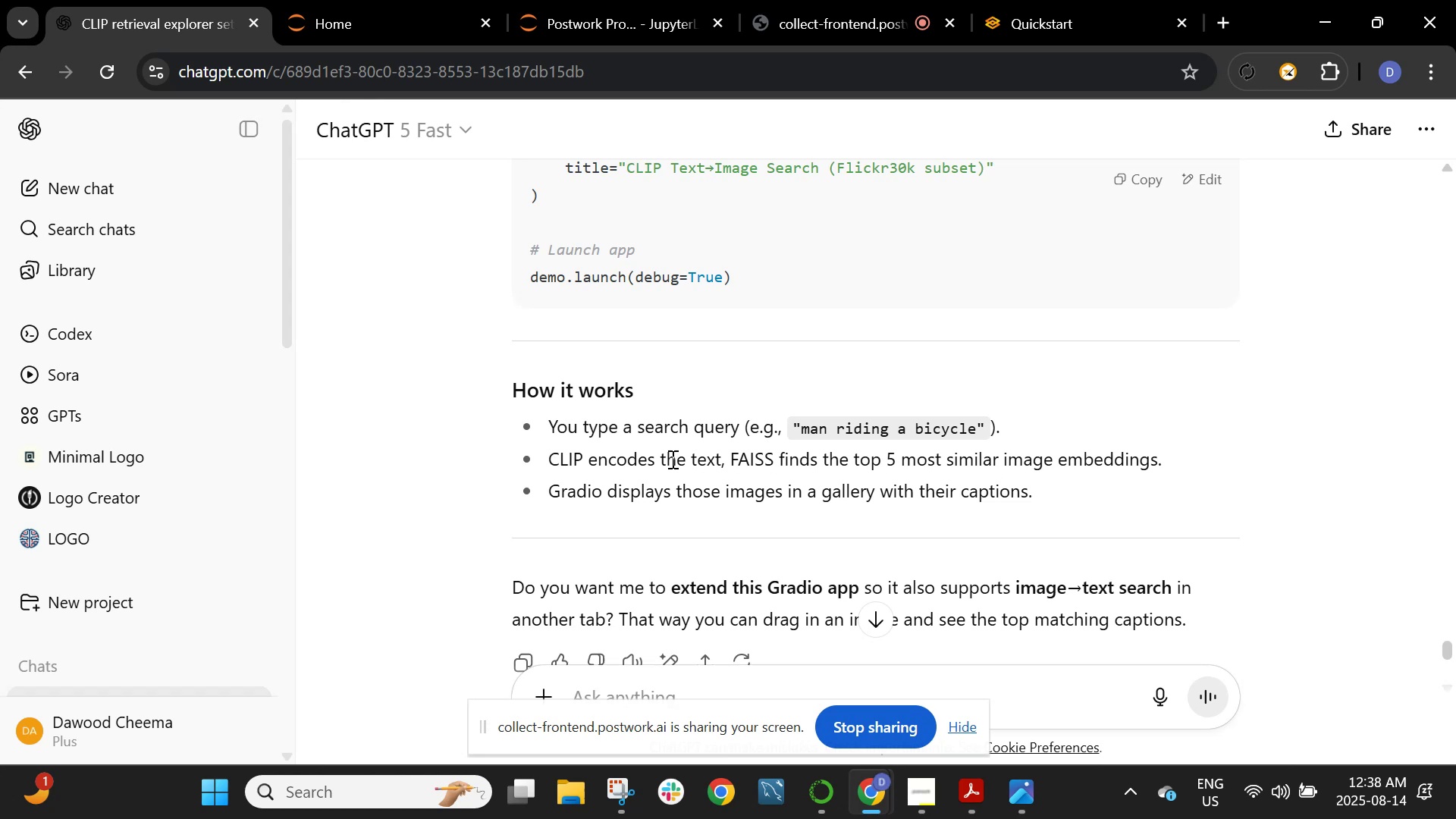 
wait(7.35)
 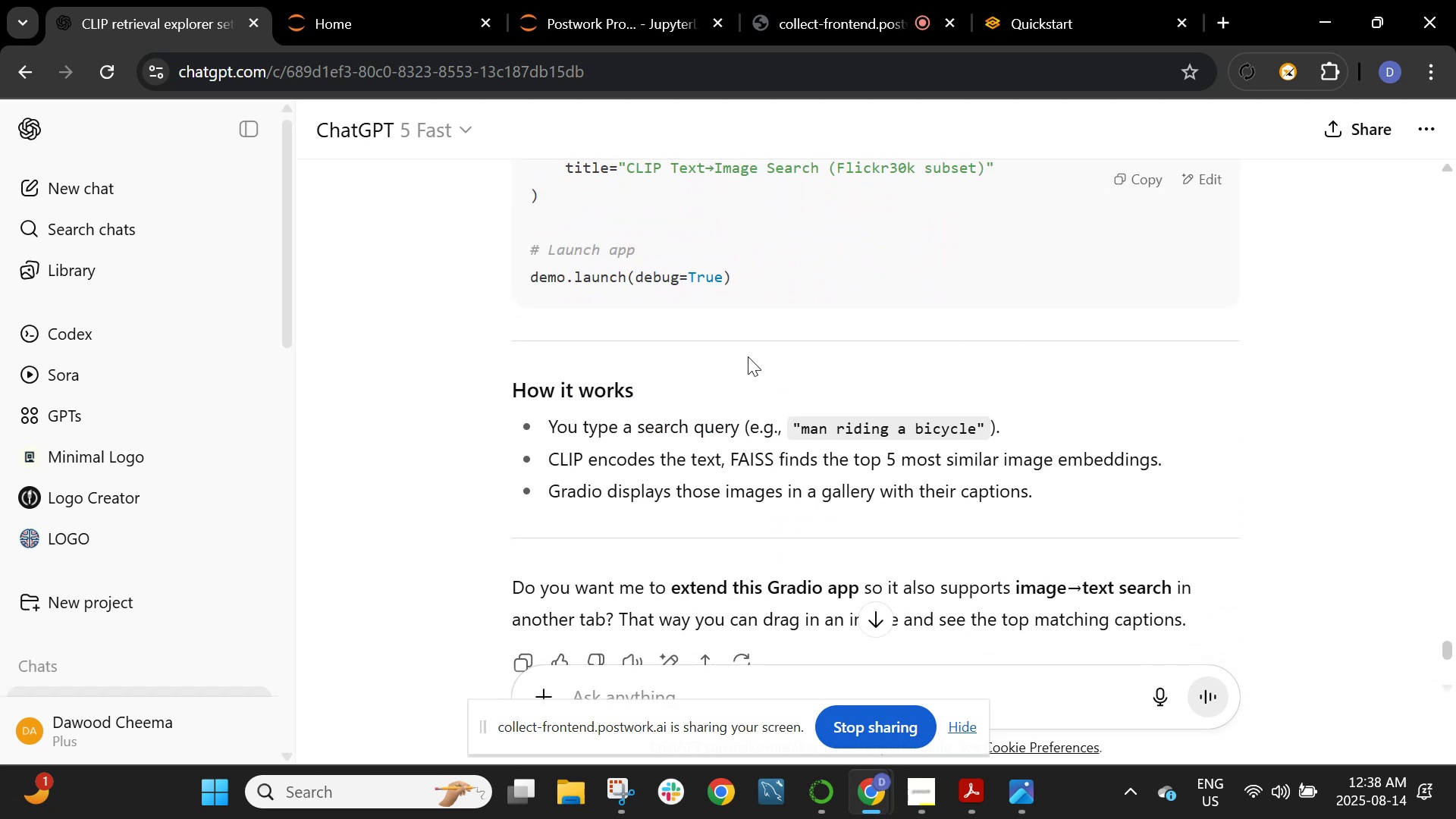 
left_click([561, 0])
 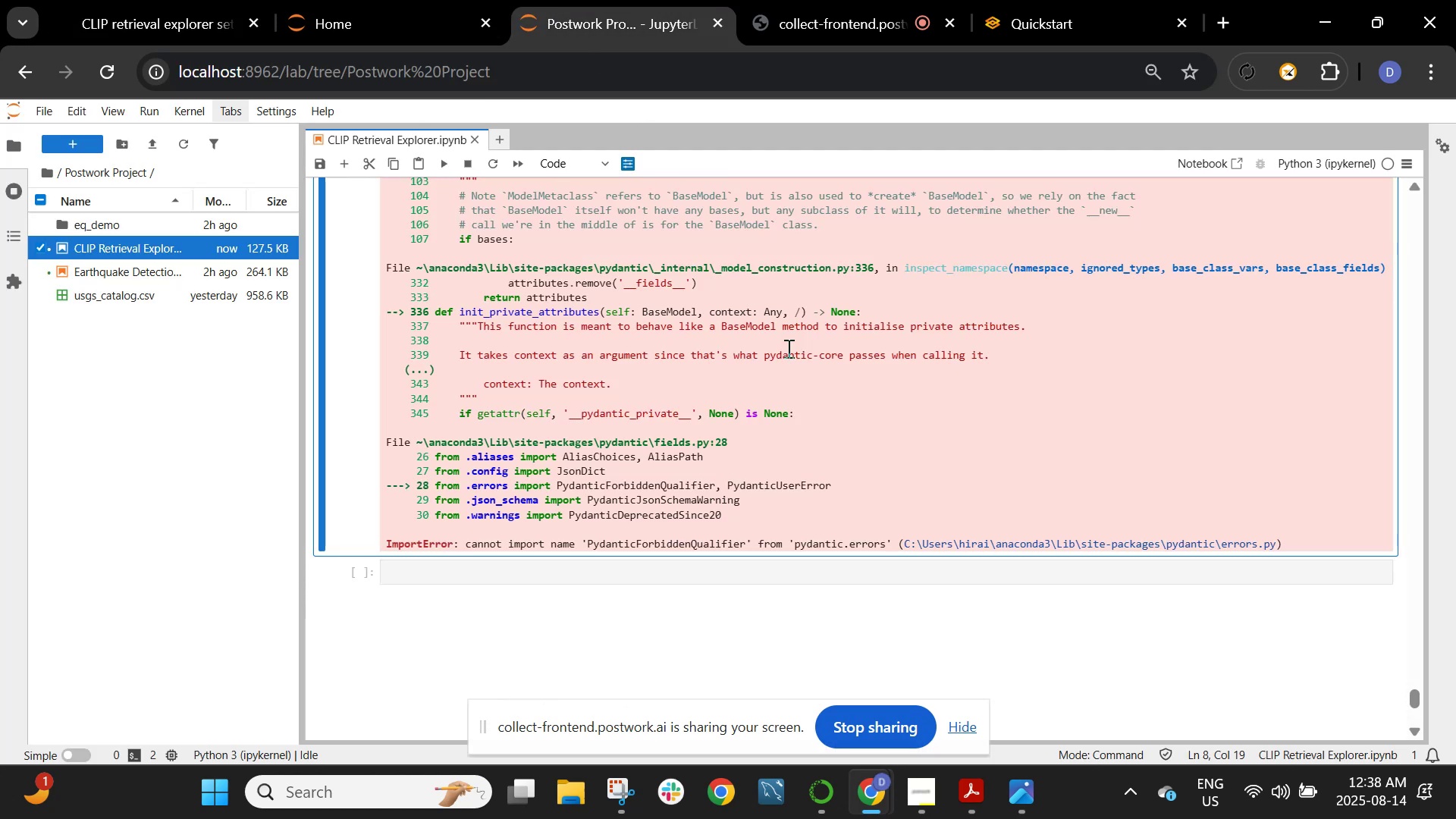 
scroll: coordinate [872, 441], scroll_direction: up, amount: 31.0
 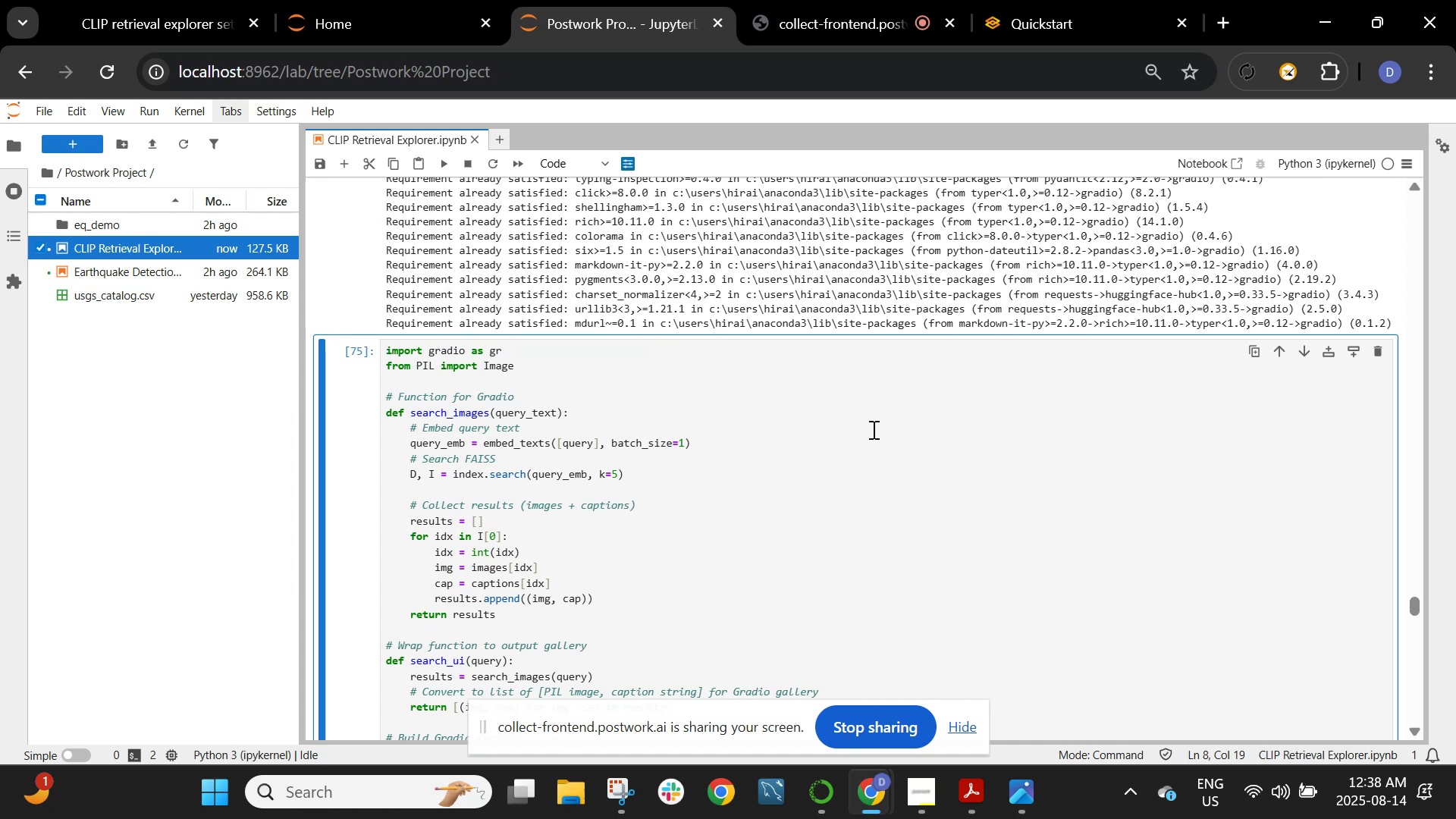 
scroll: coordinate [872, 429], scroll_direction: down, amount: 1.0
 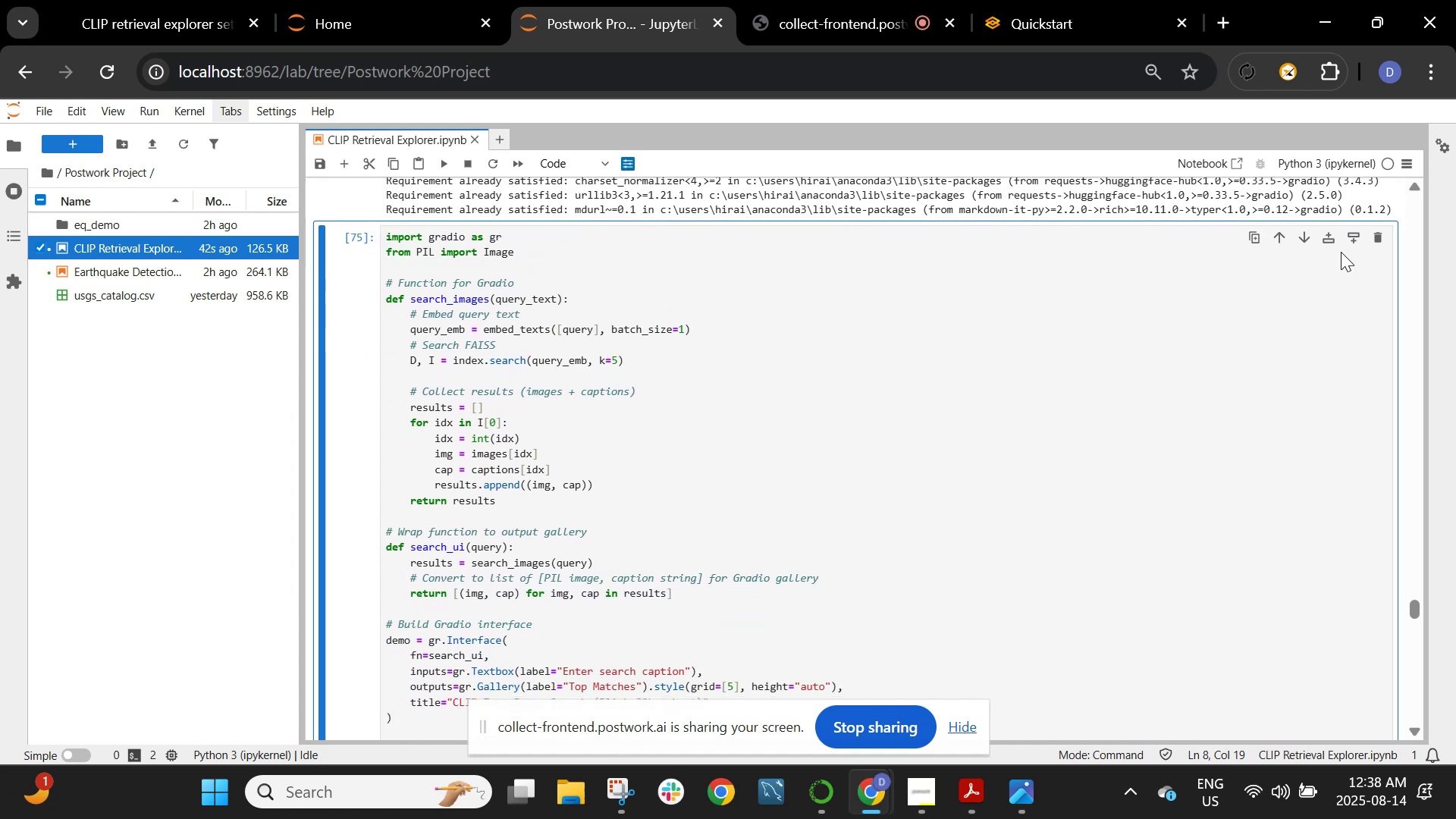 
left_click([1377, 235])
 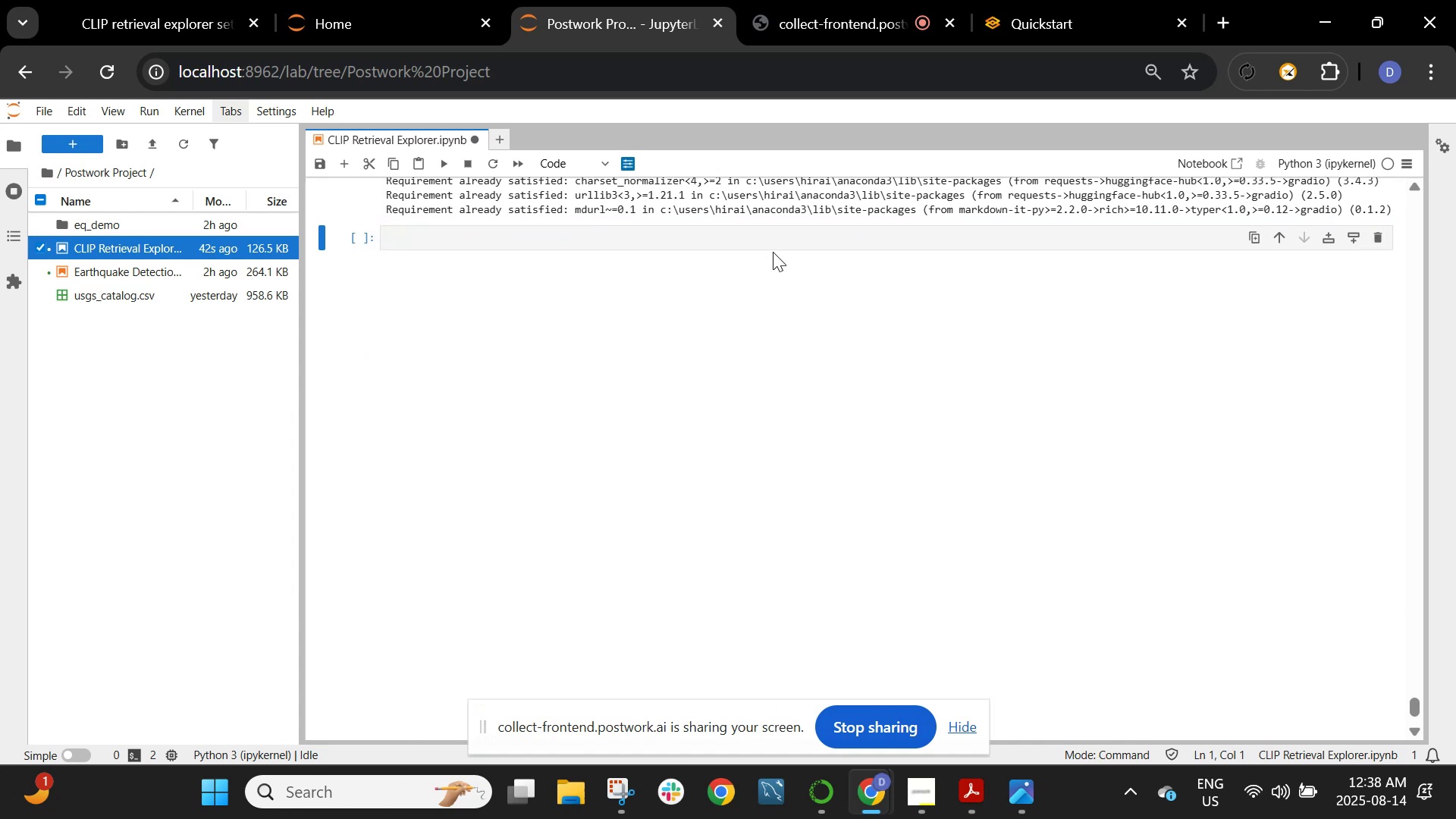 
left_click([769, 239])
 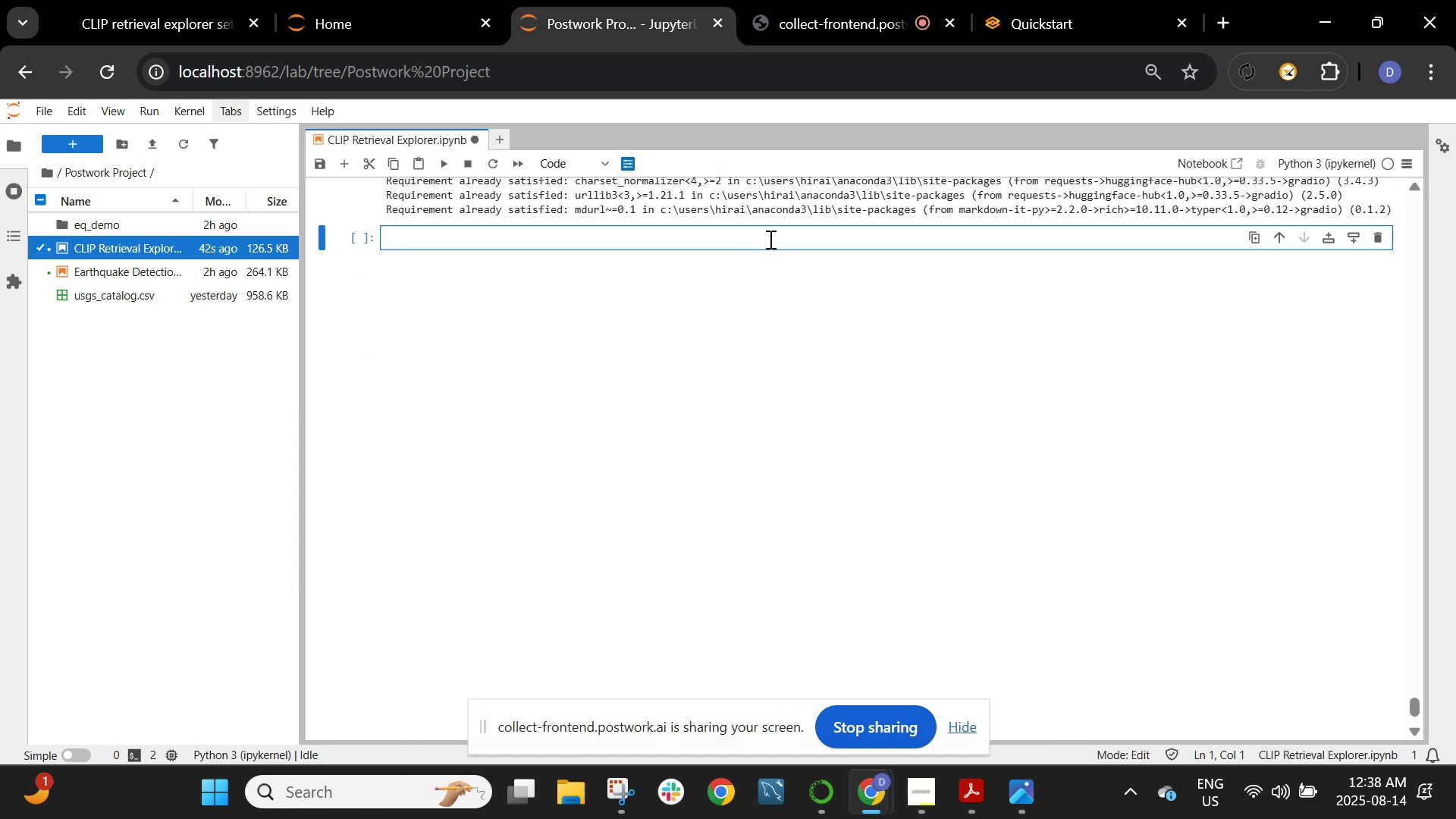 
key(Control+V)
 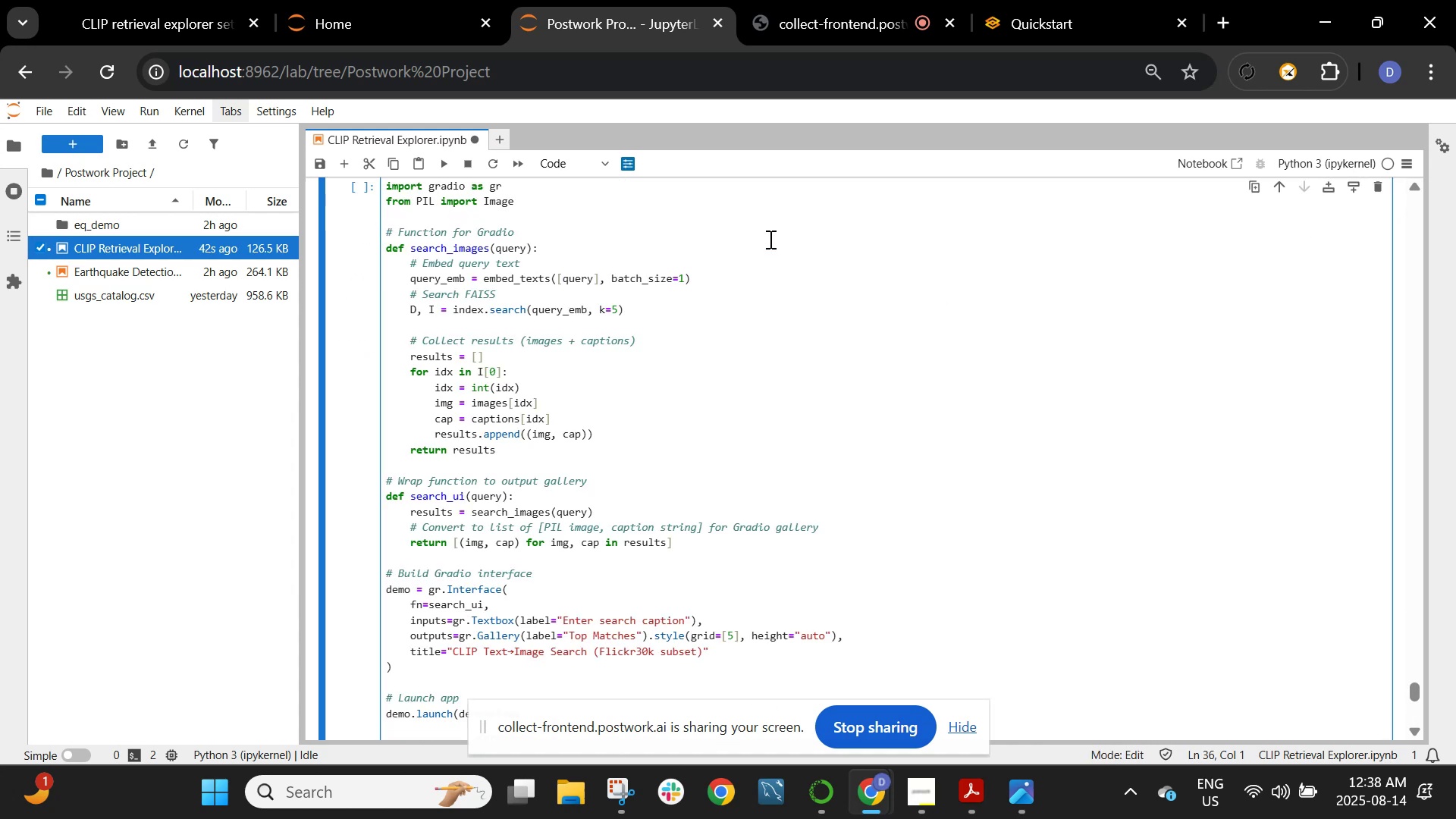 
key(Shift+ShiftRight)
 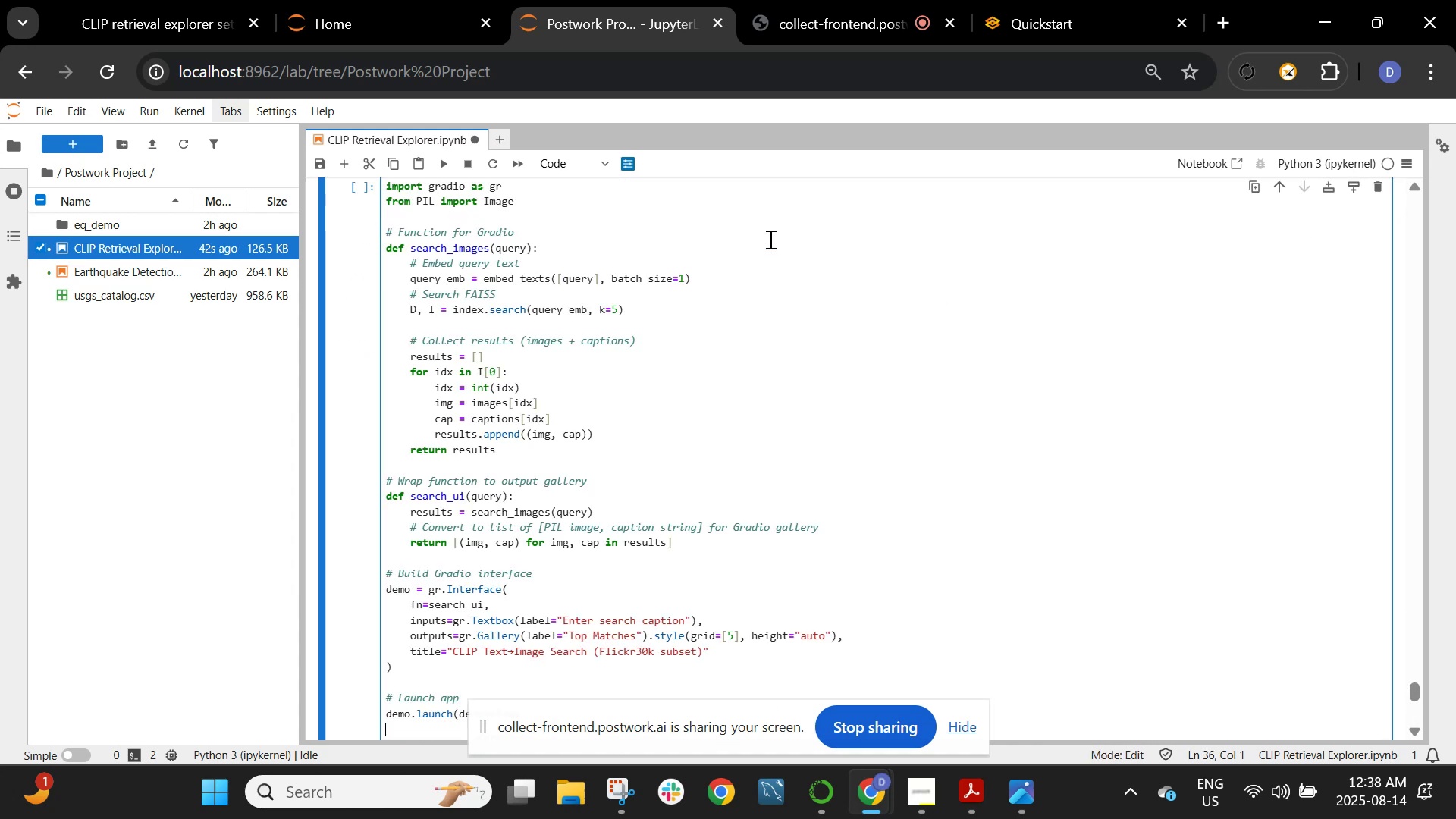 
key(Shift+Enter)
 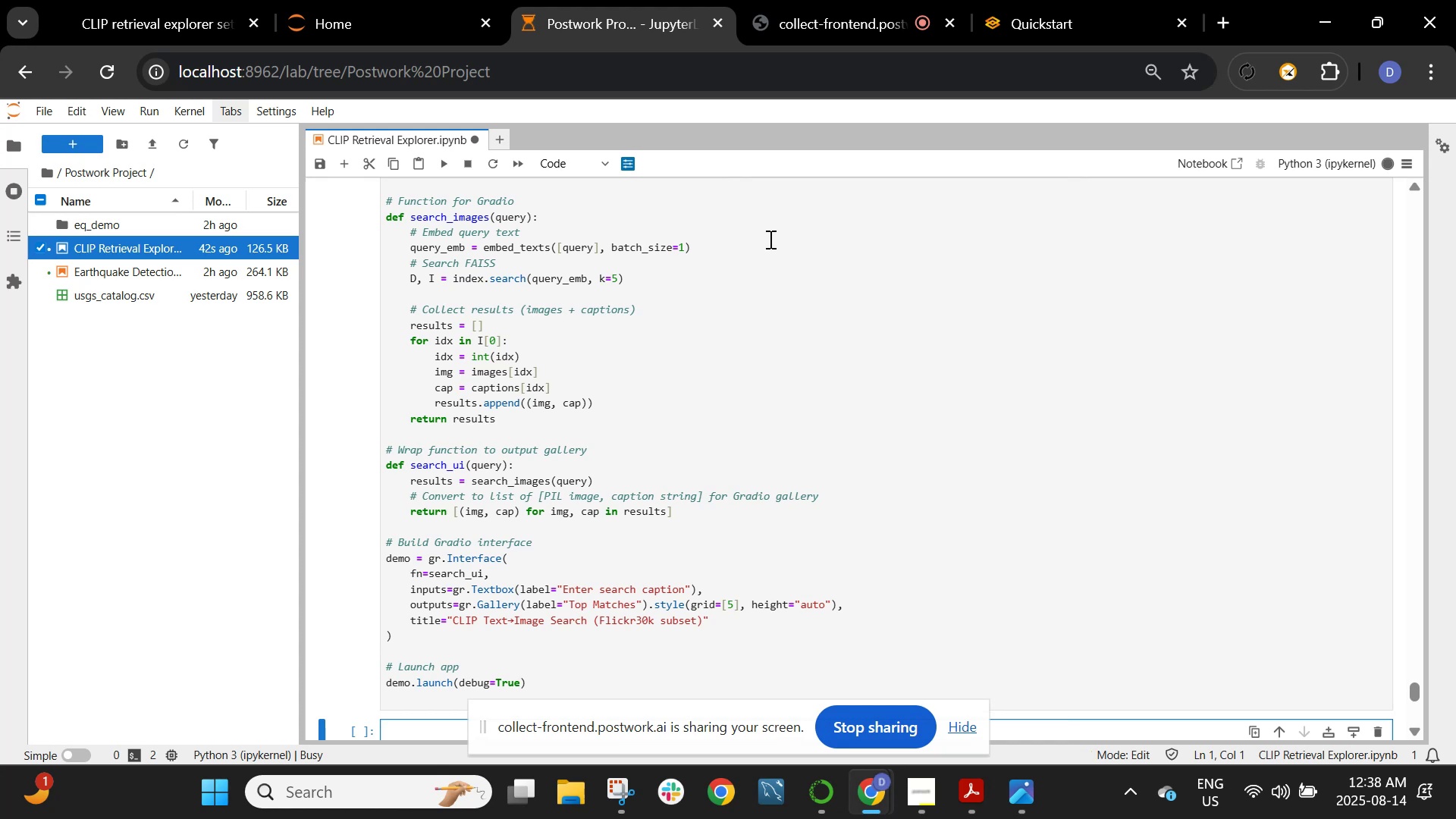 
scroll: coordinate [824, 212], scroll_direction: down, amount: 3.0
 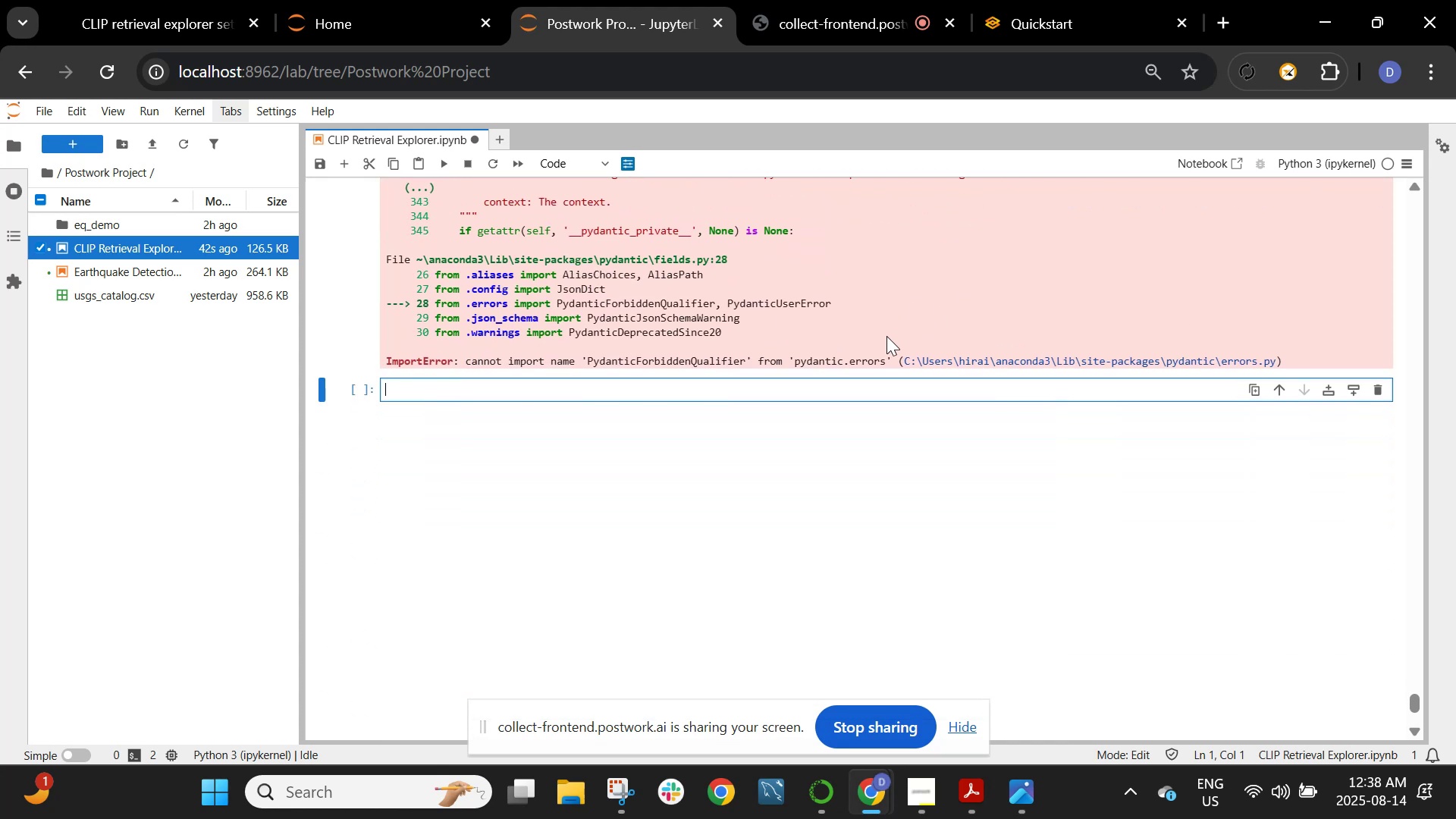 
left_click_drag(start_coordinate=[889, 354], to_coordinate=[680, 333])
 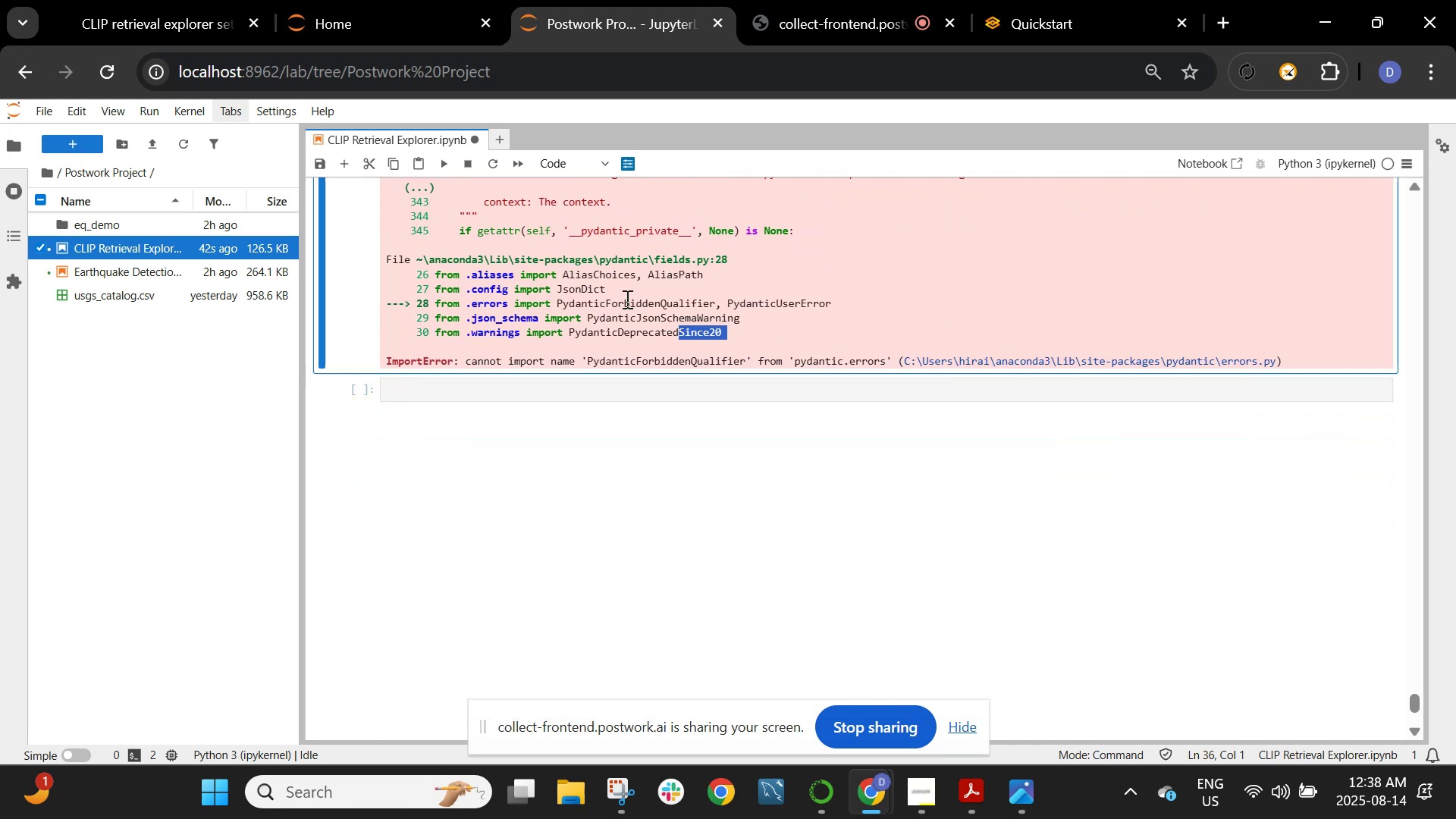 
scroll: coordinate [603, 237], scroll_direction: up, amount: 27.0
 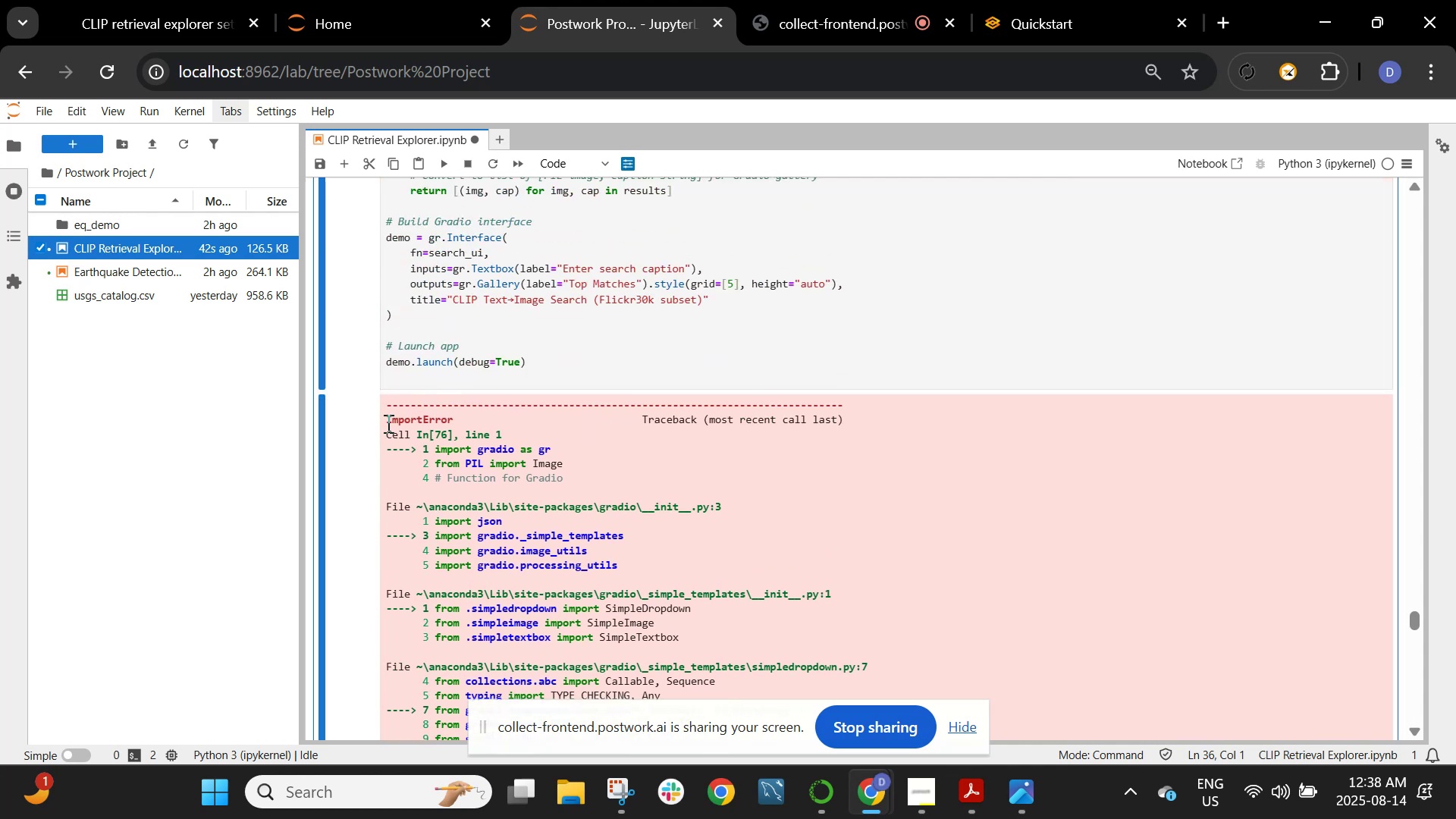 
left_click_drag(start_coordinate=[386, 423], to_coordinate=[908, 473])
 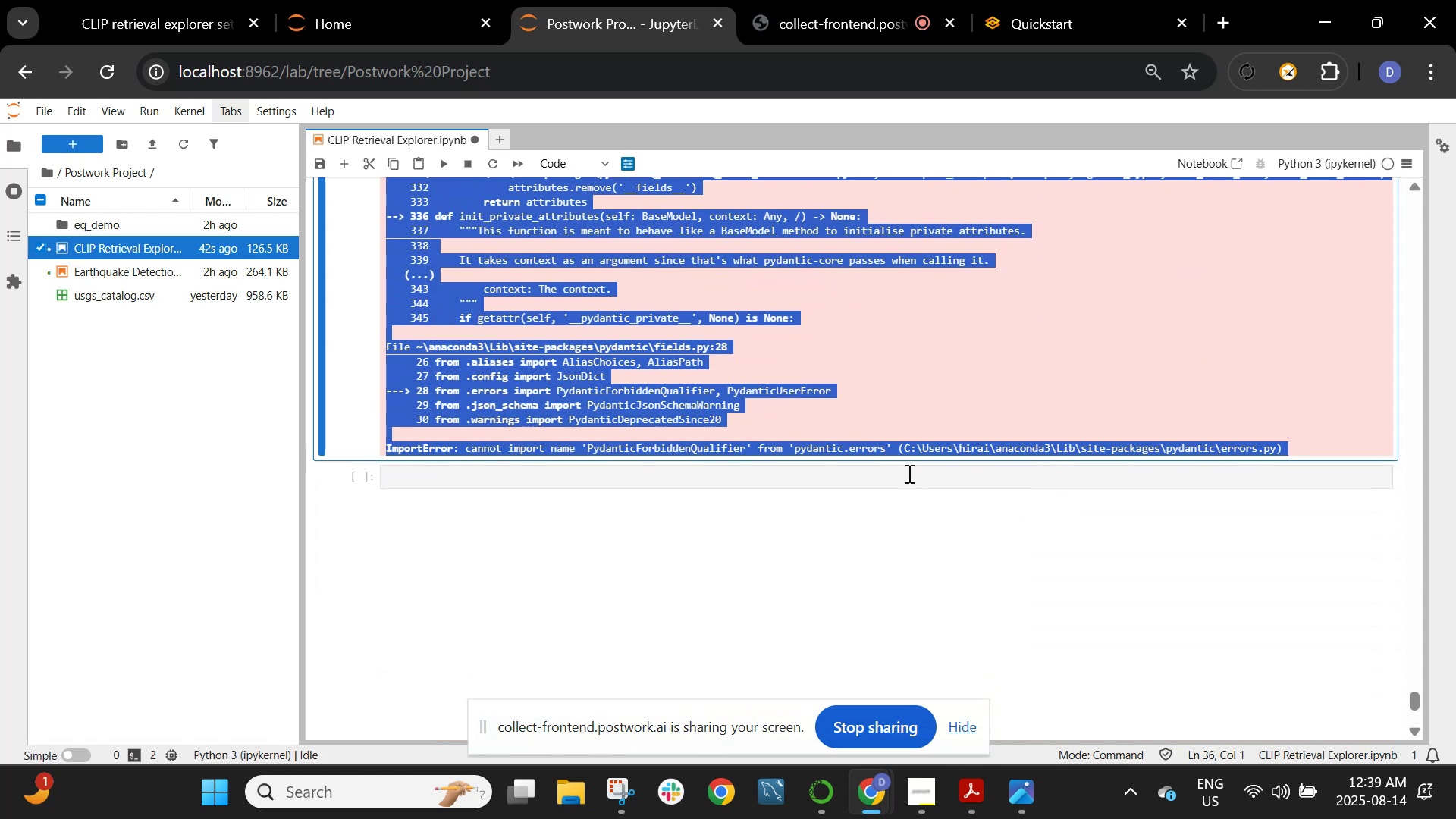 
key(Control+C)
 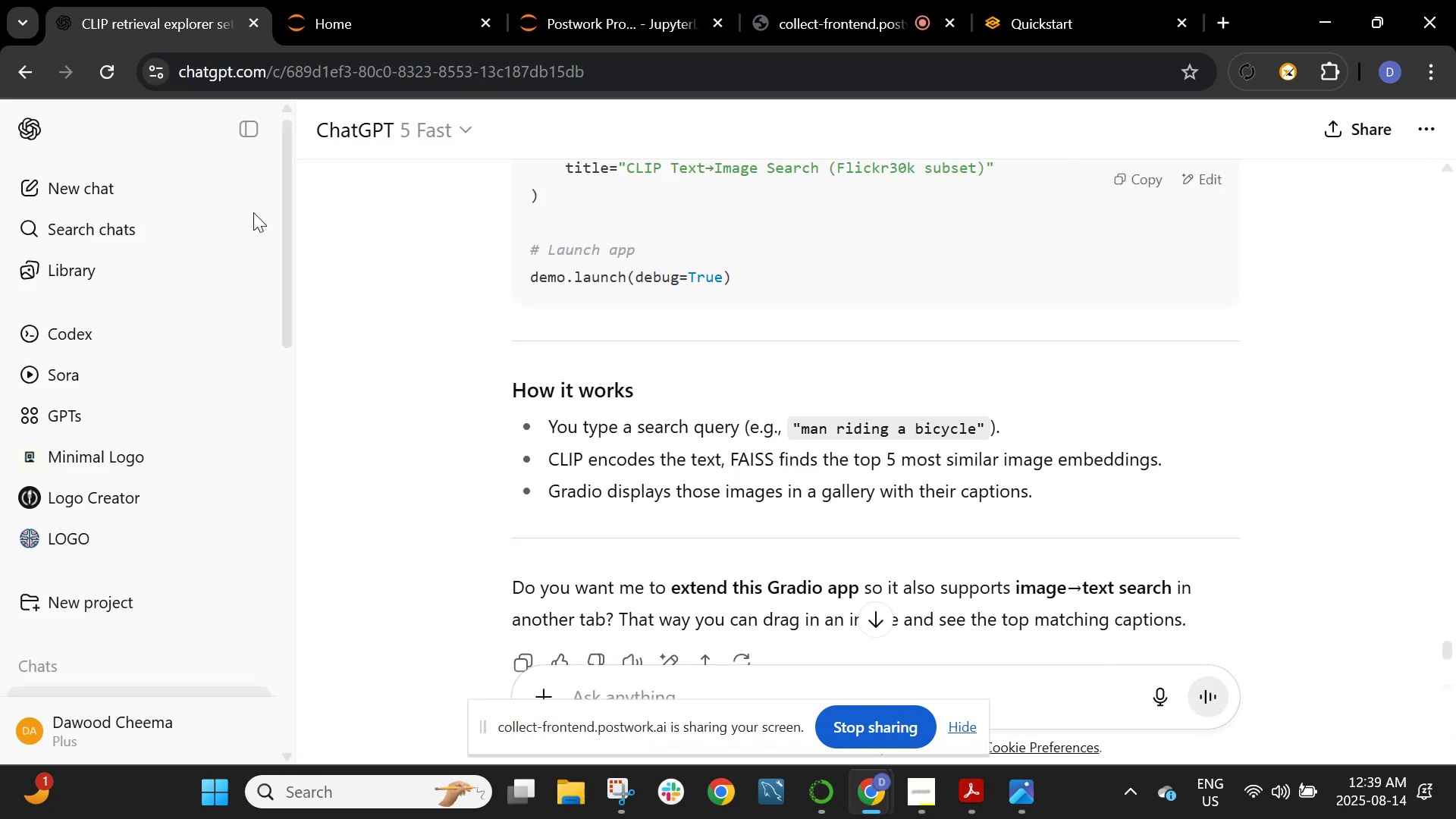 
key(Control+V)
 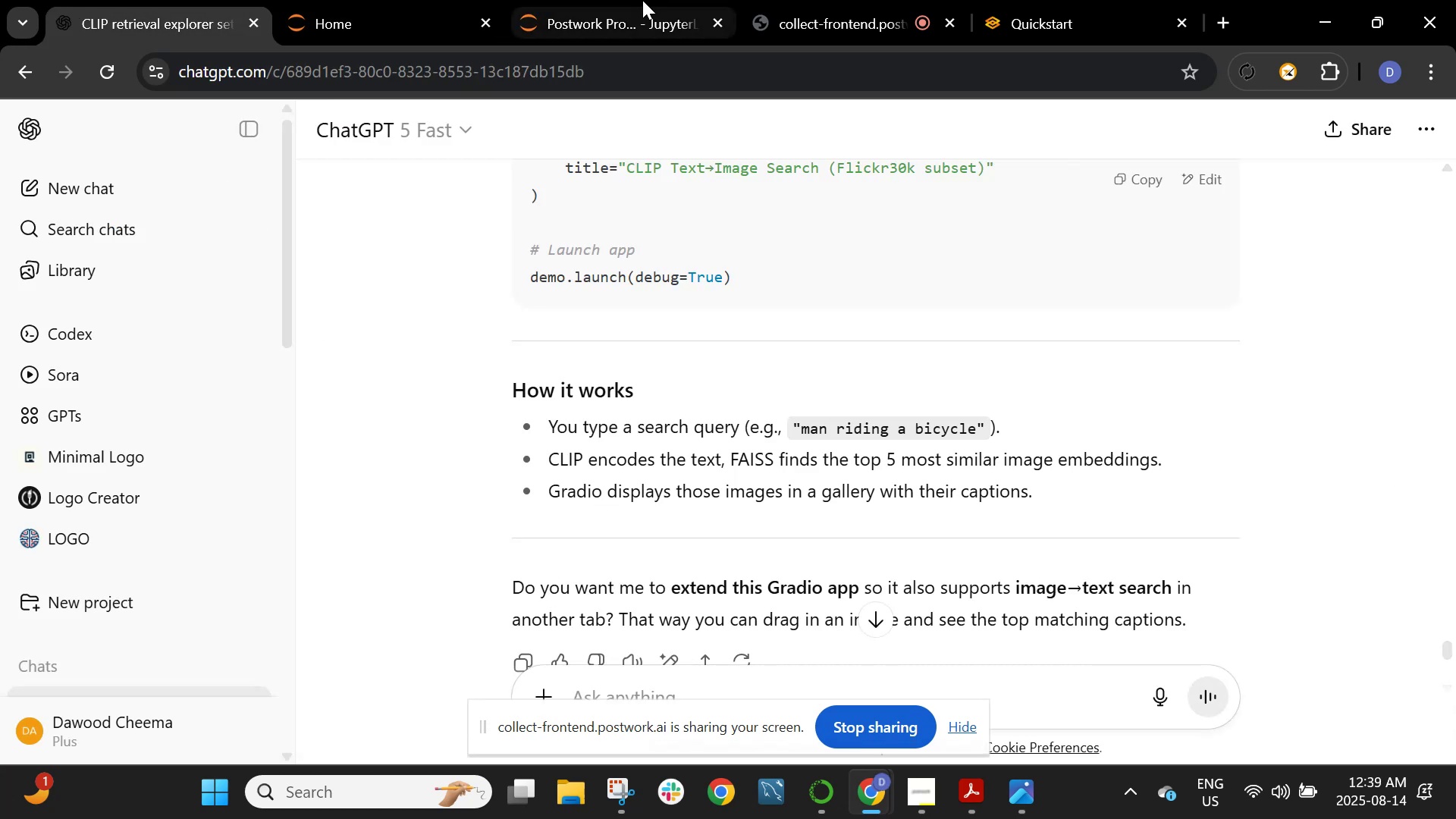 
scroll: coordinate [736, 516], scroll_direction: down, amount: 9.0
 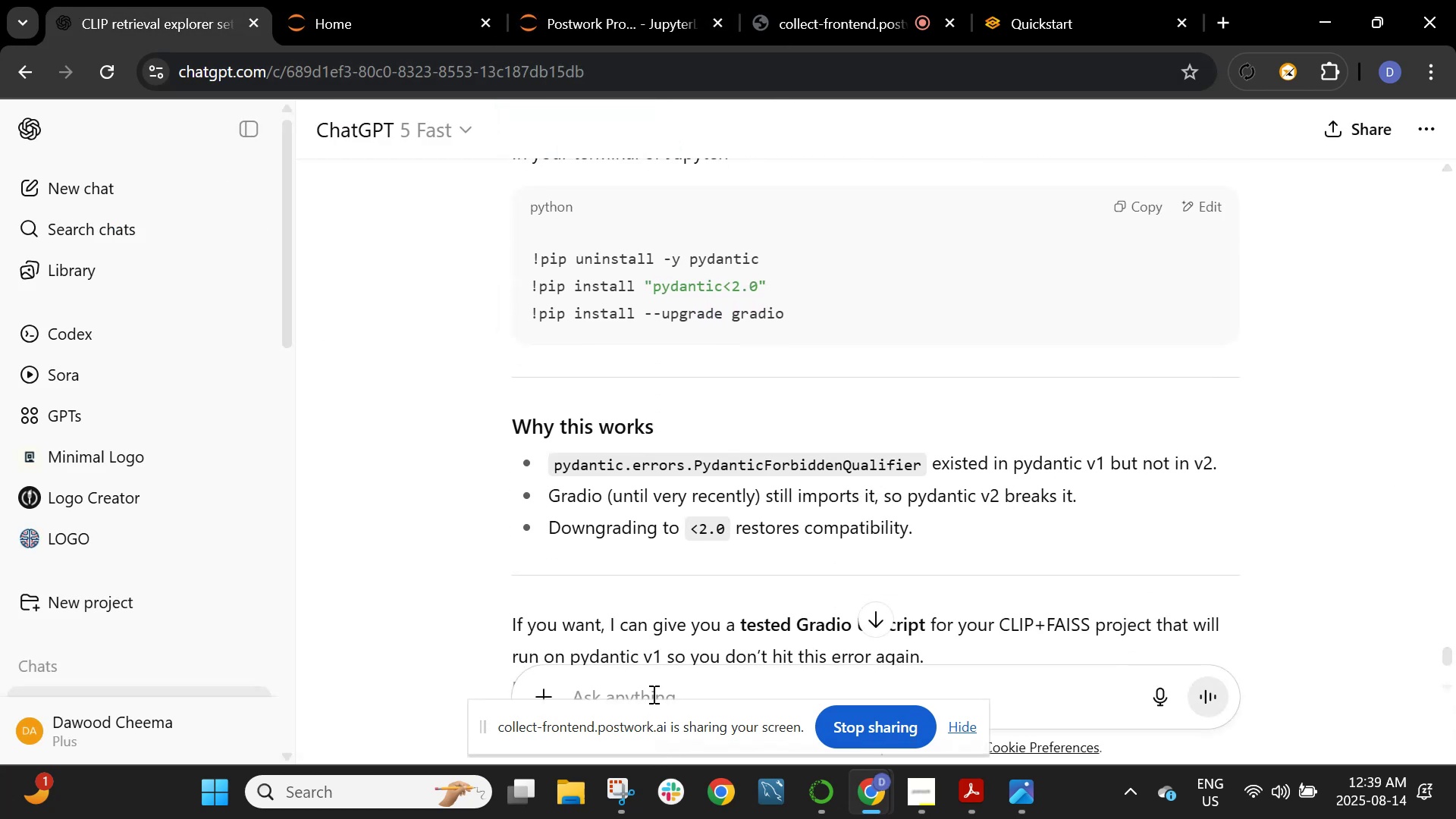 
left_click([653, 693])
 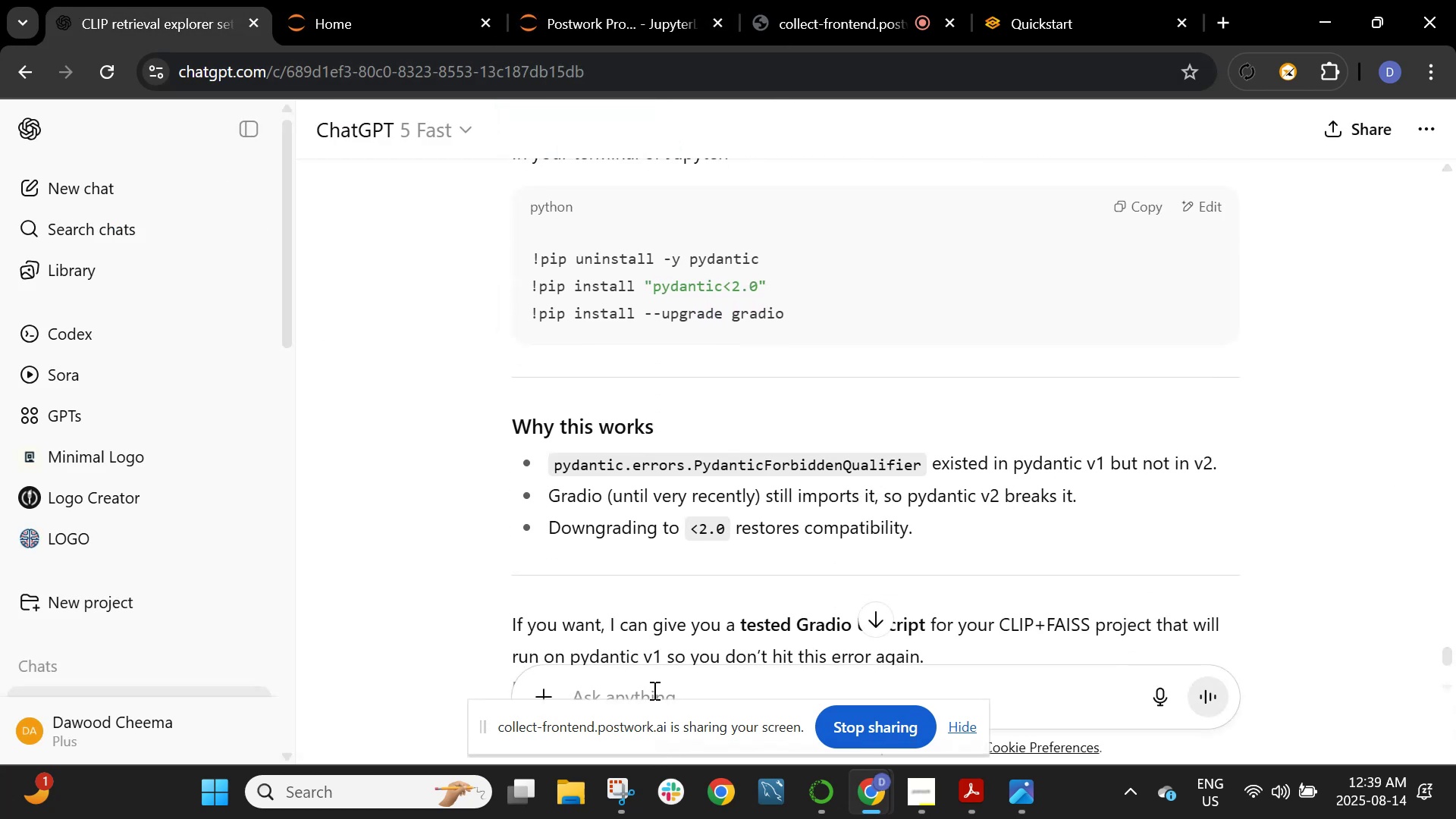 
key(Control+V)
 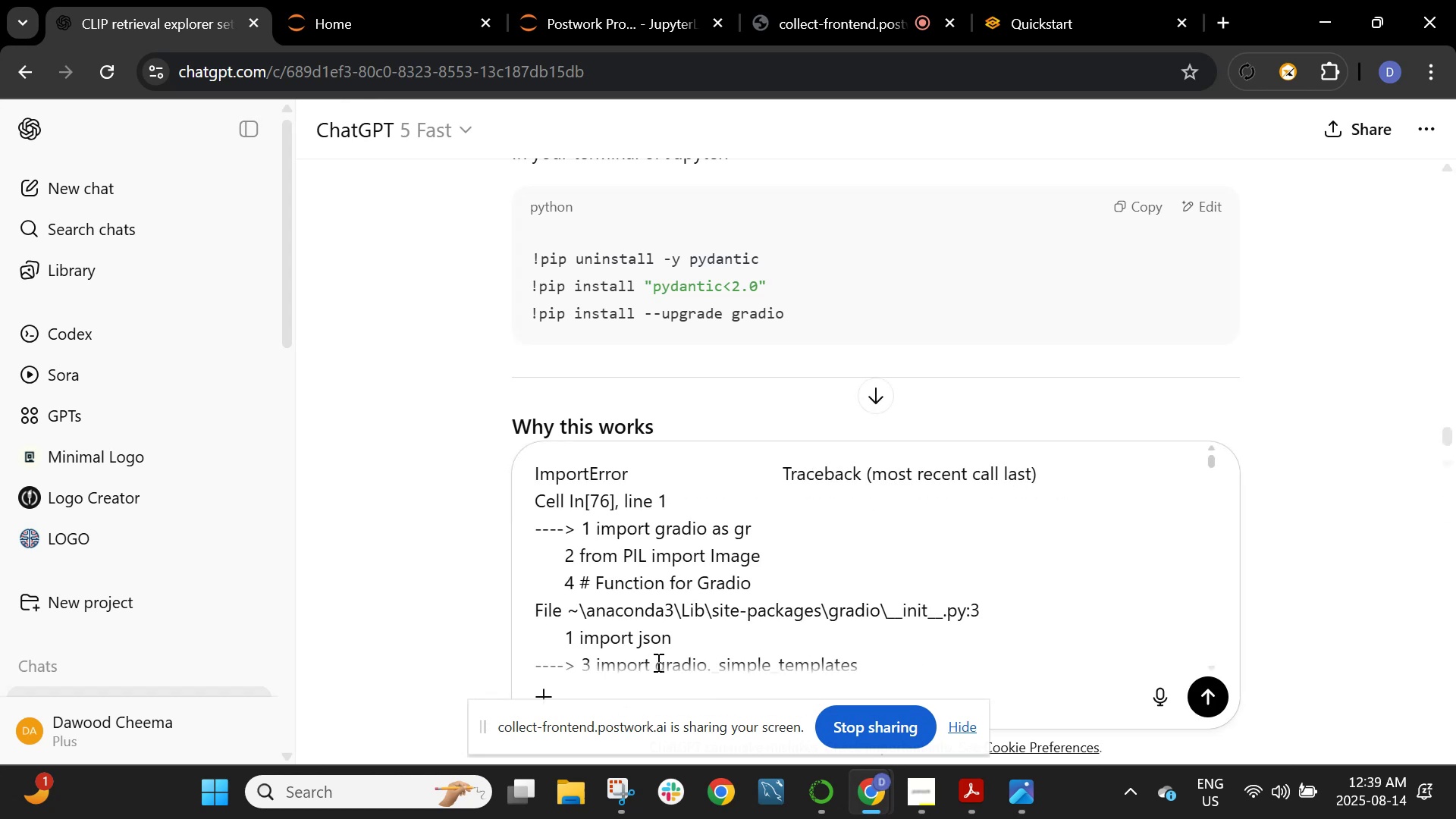 
key(Enter)
 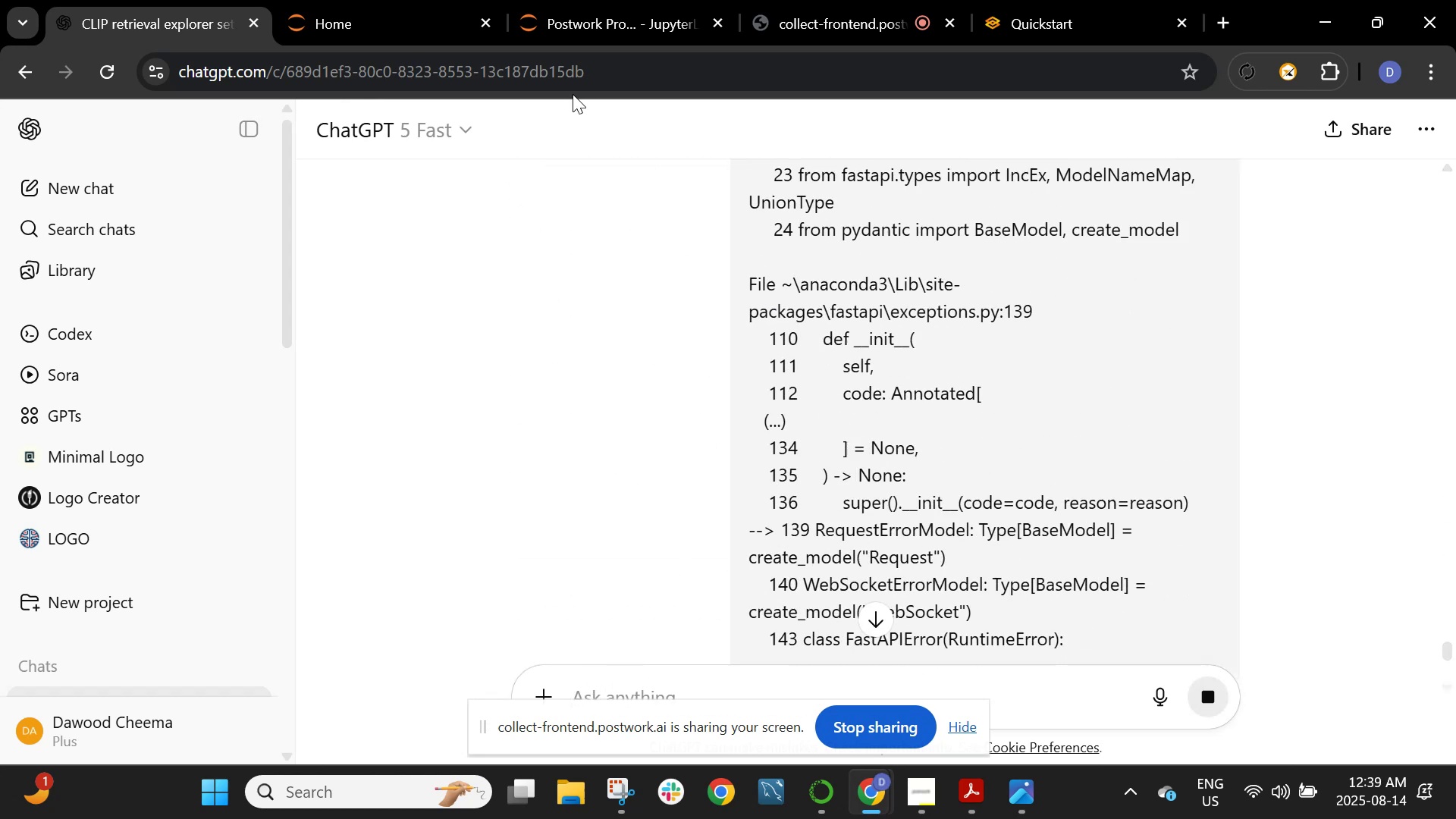 
left_click([575, 8])
 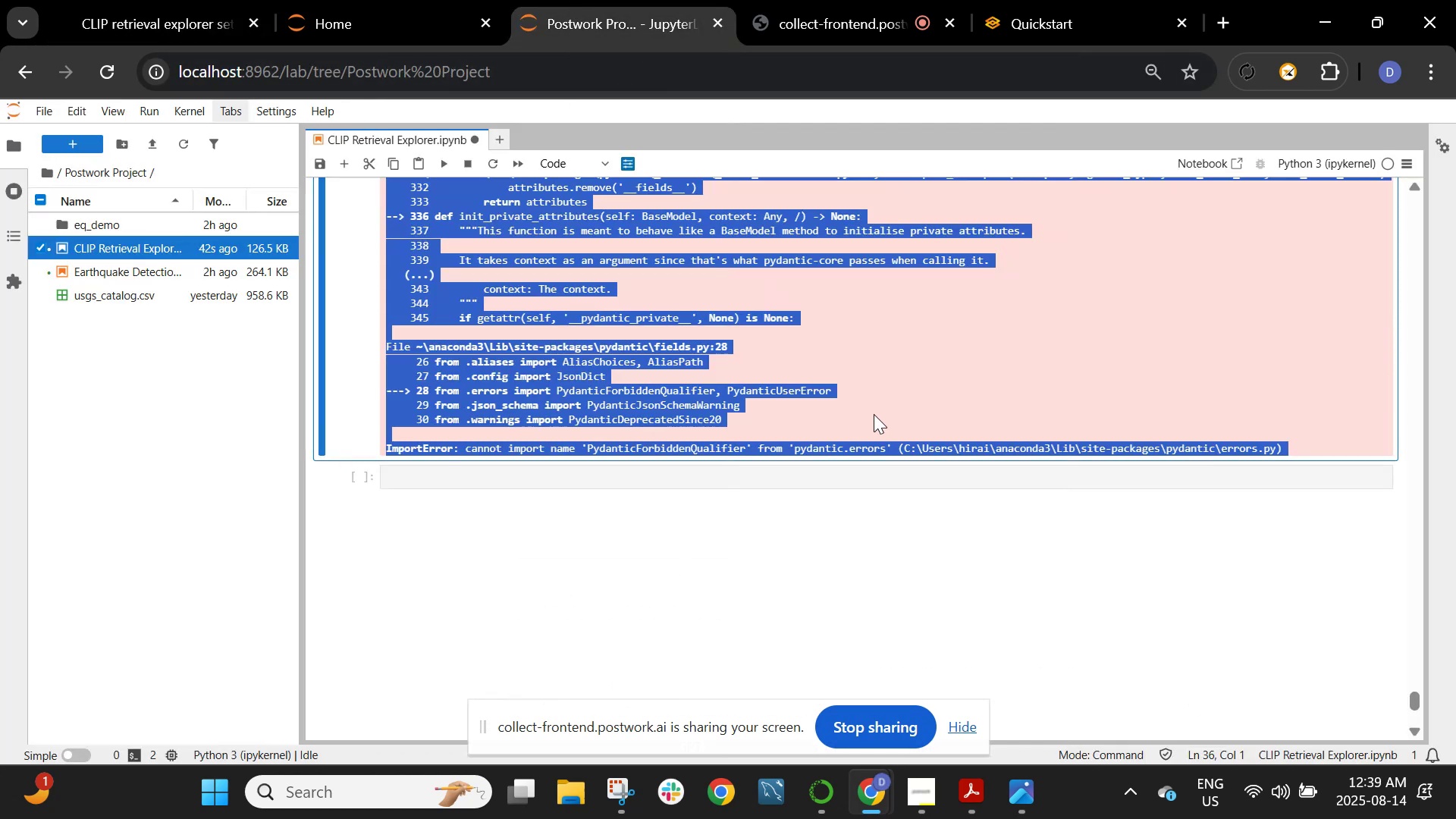 
scroll: coordinate [874, 414], scroll_direction: up, amount: 3.0
 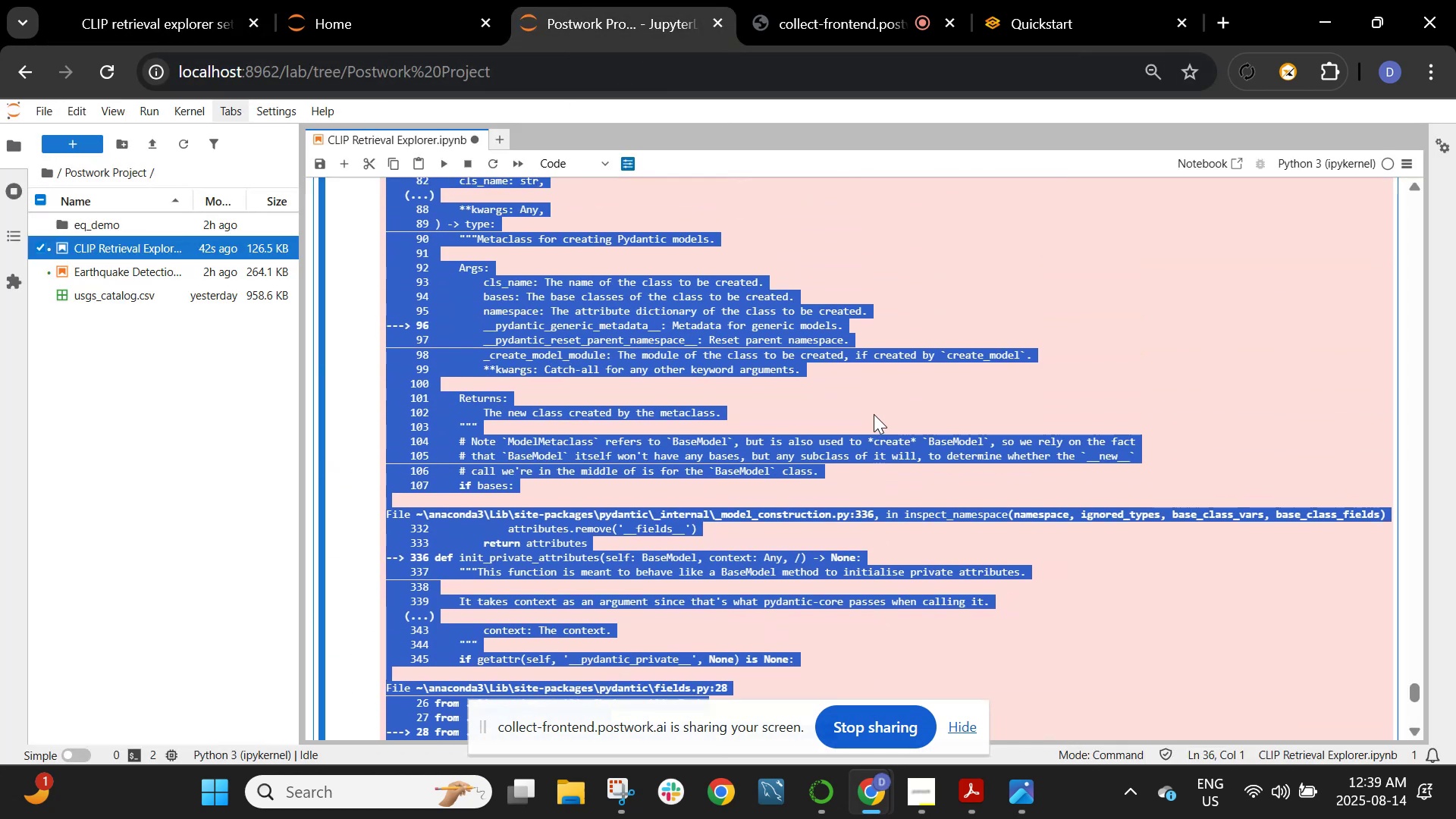 
left_click([874, 414])
 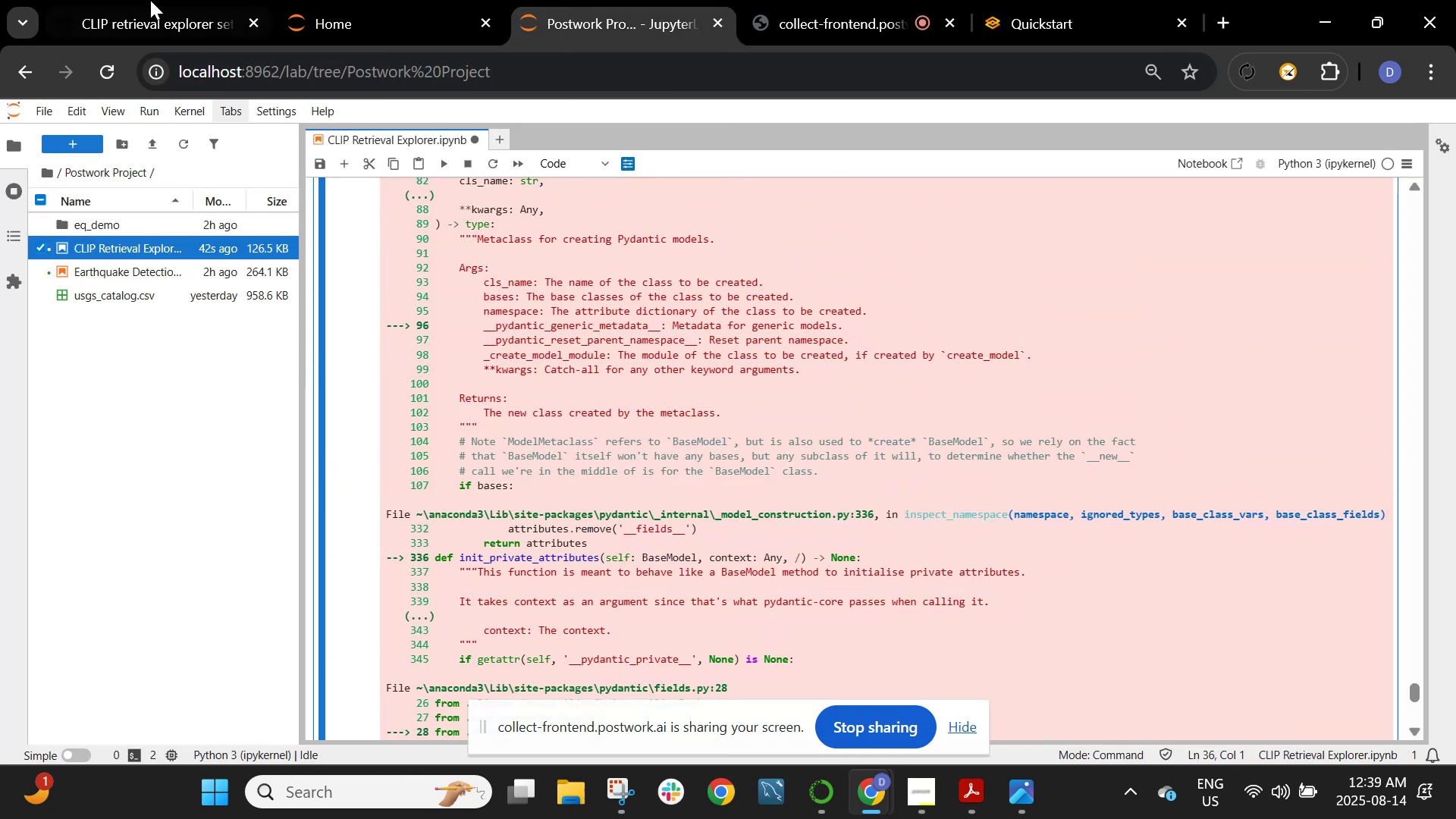 
left_click([129, 0])
 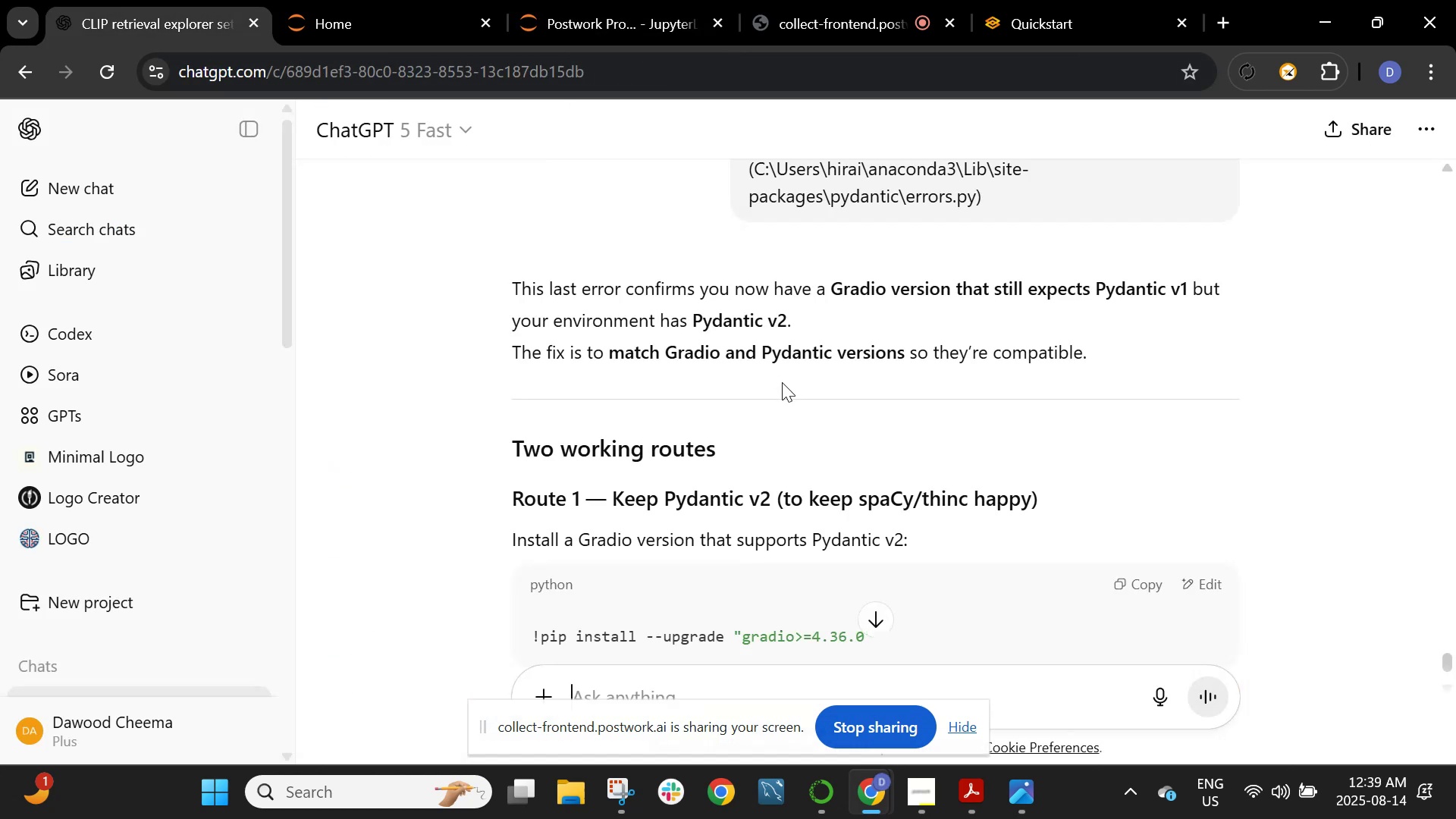 
scroll: coordinate [782, 382], scroll_direction: down, amount: 2.0
 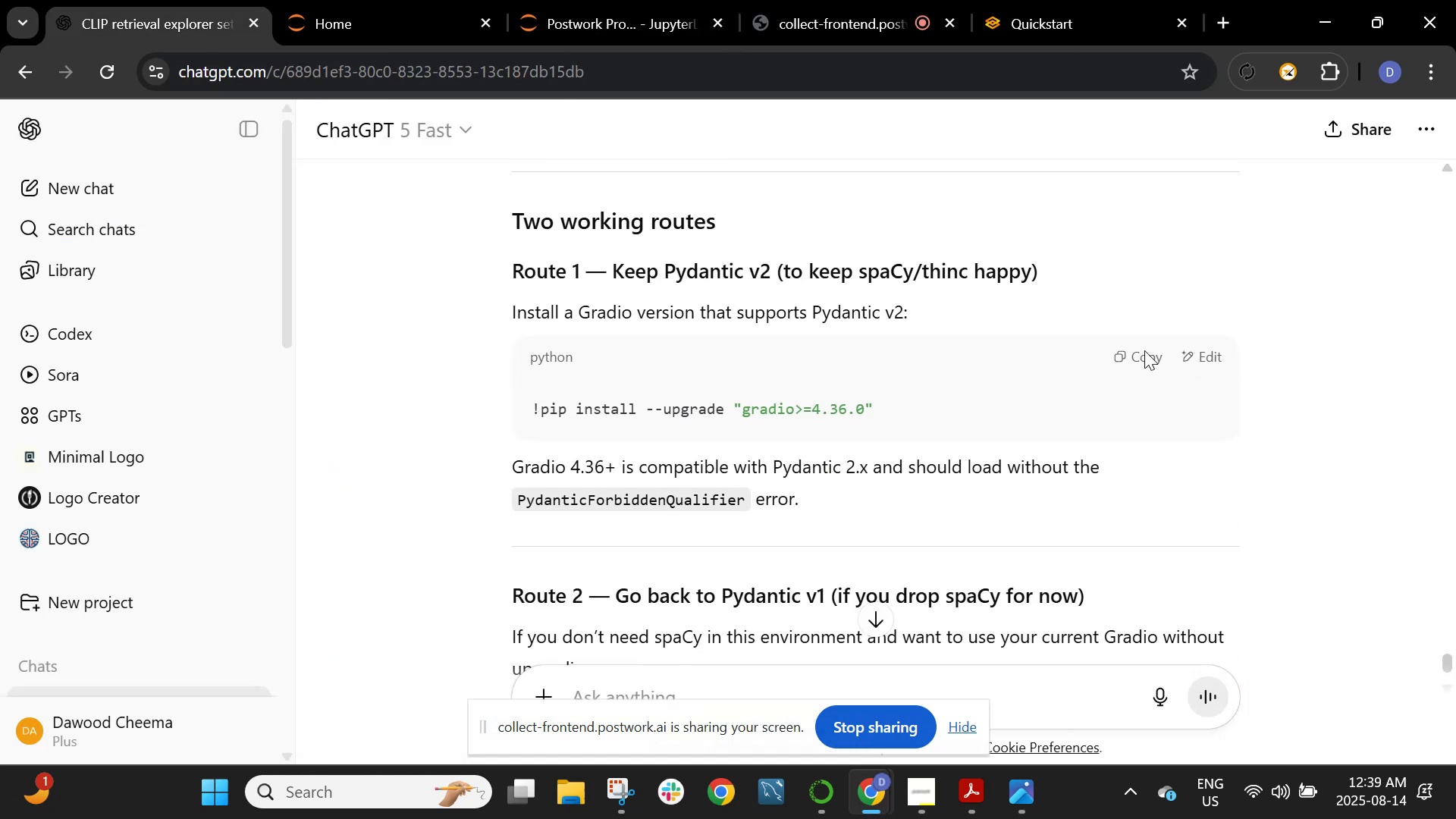 
left_click([1146, 350])
 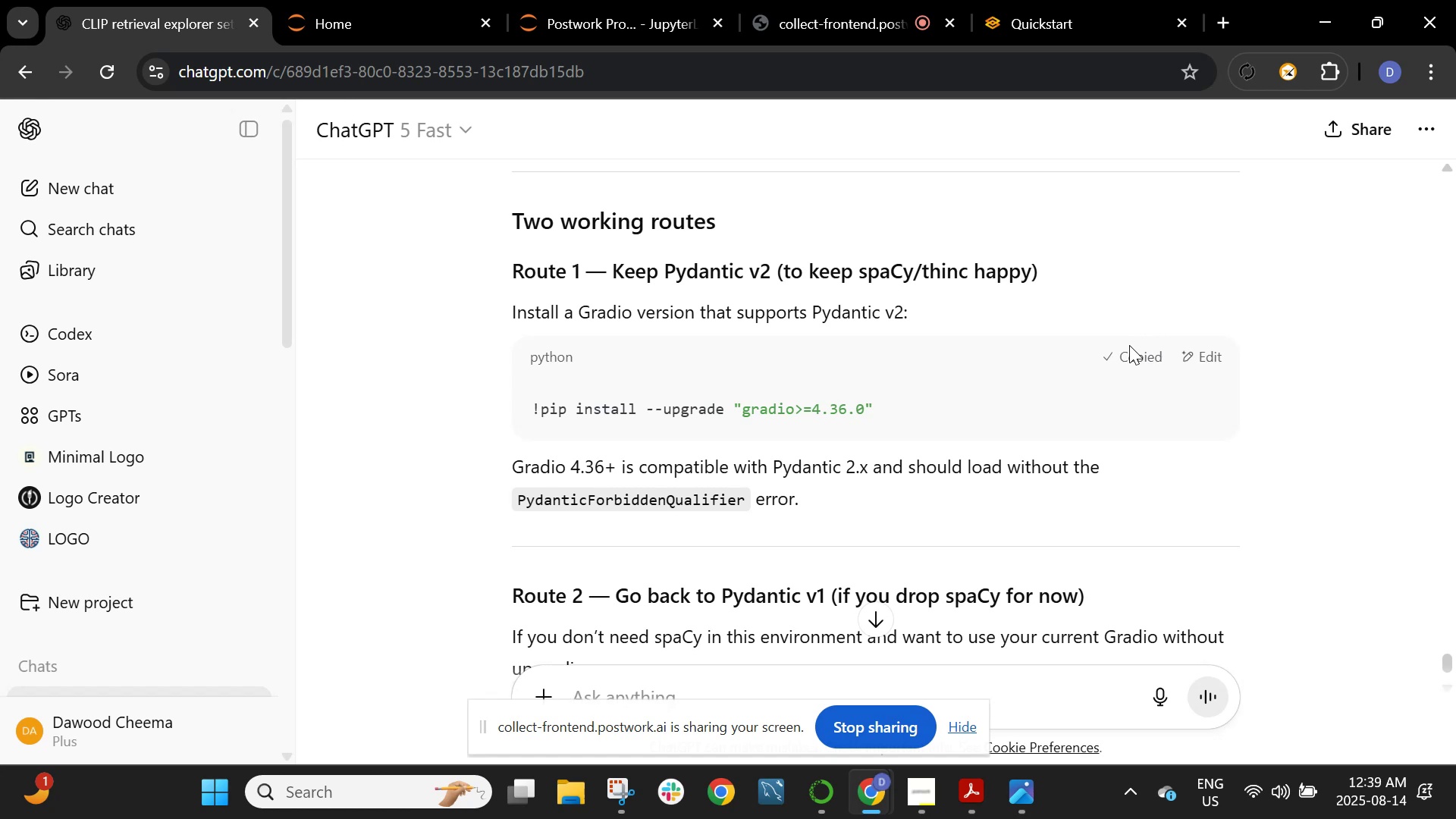 
scroll: coordinate [1125, 357], scroll_direction: down, amount: 2.0
 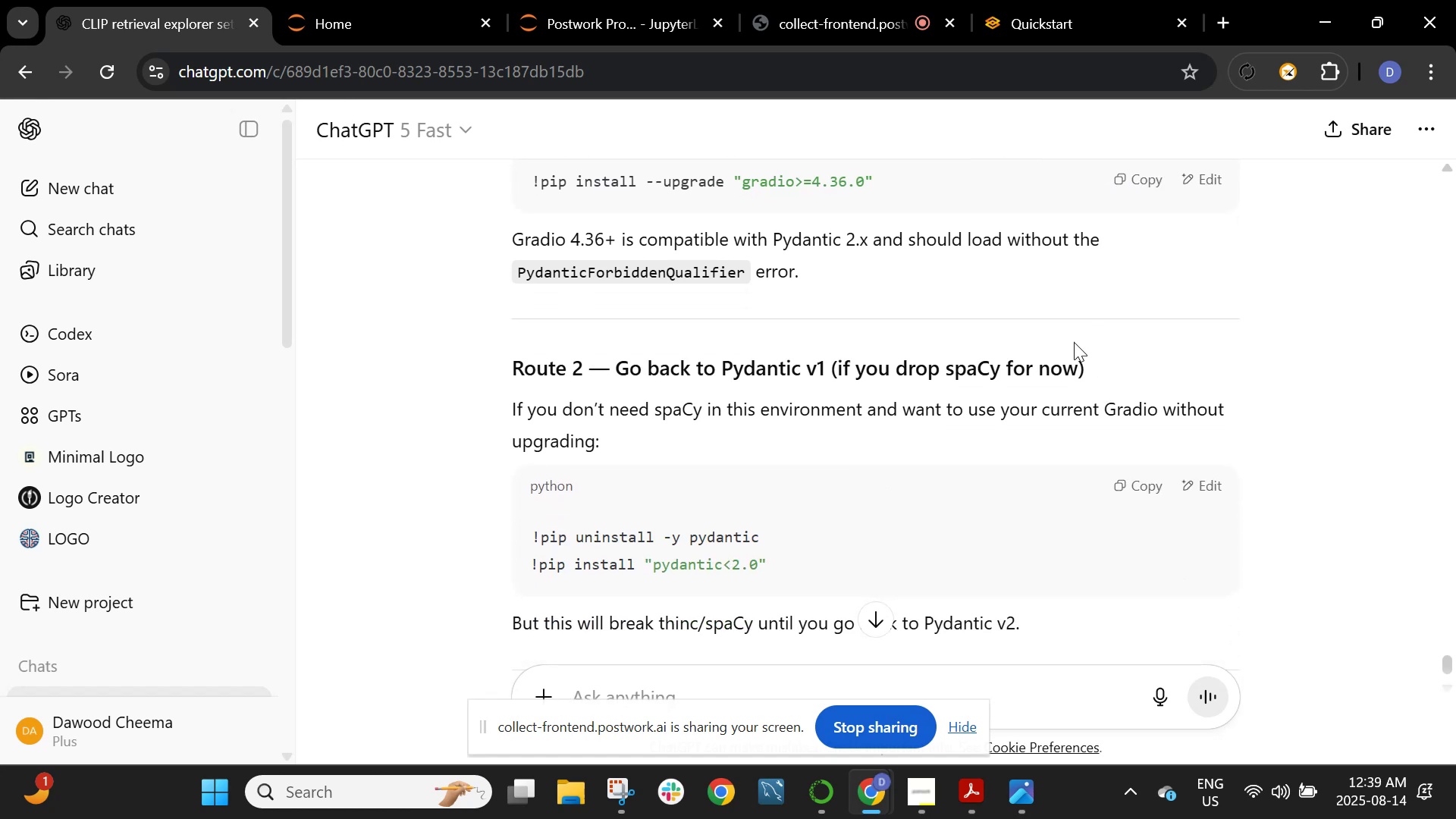 
wait(8.9)
 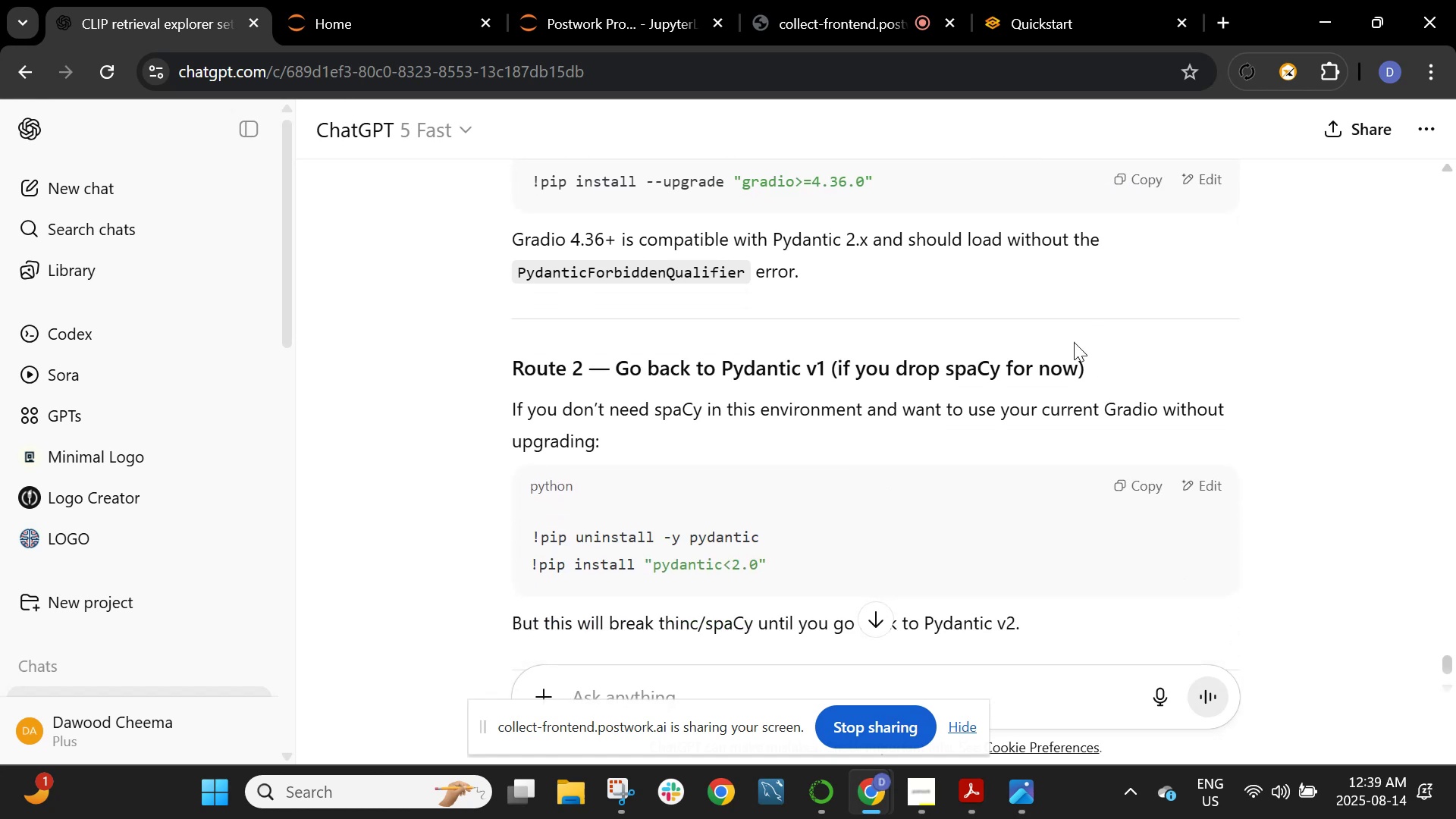 
scroll: coordinate [1066, 389], scroll_direction: down, amount: 1.0
 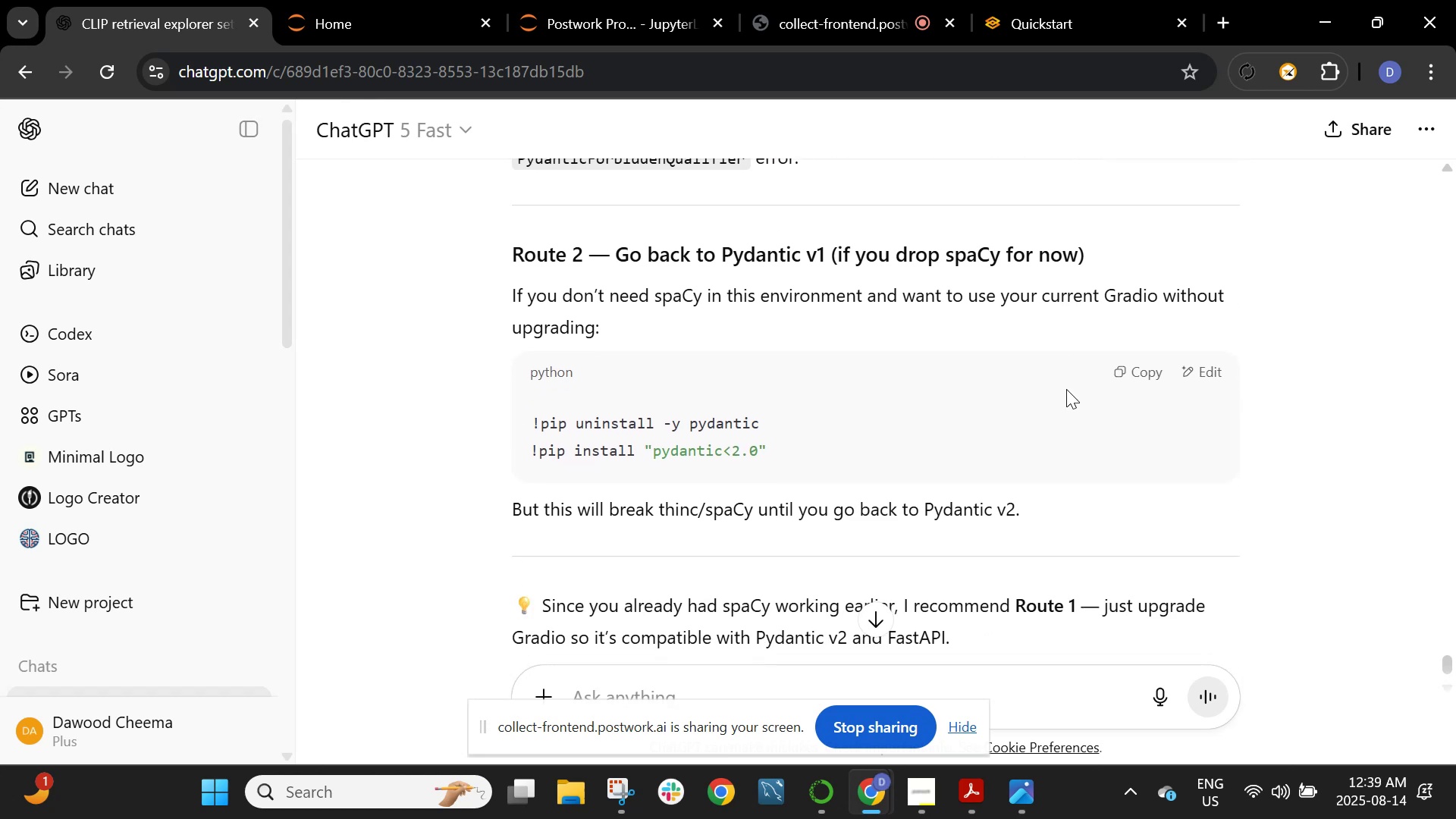 
scroll: coordinate [1066, 389], scroll_direction: up, amount: 3.0
 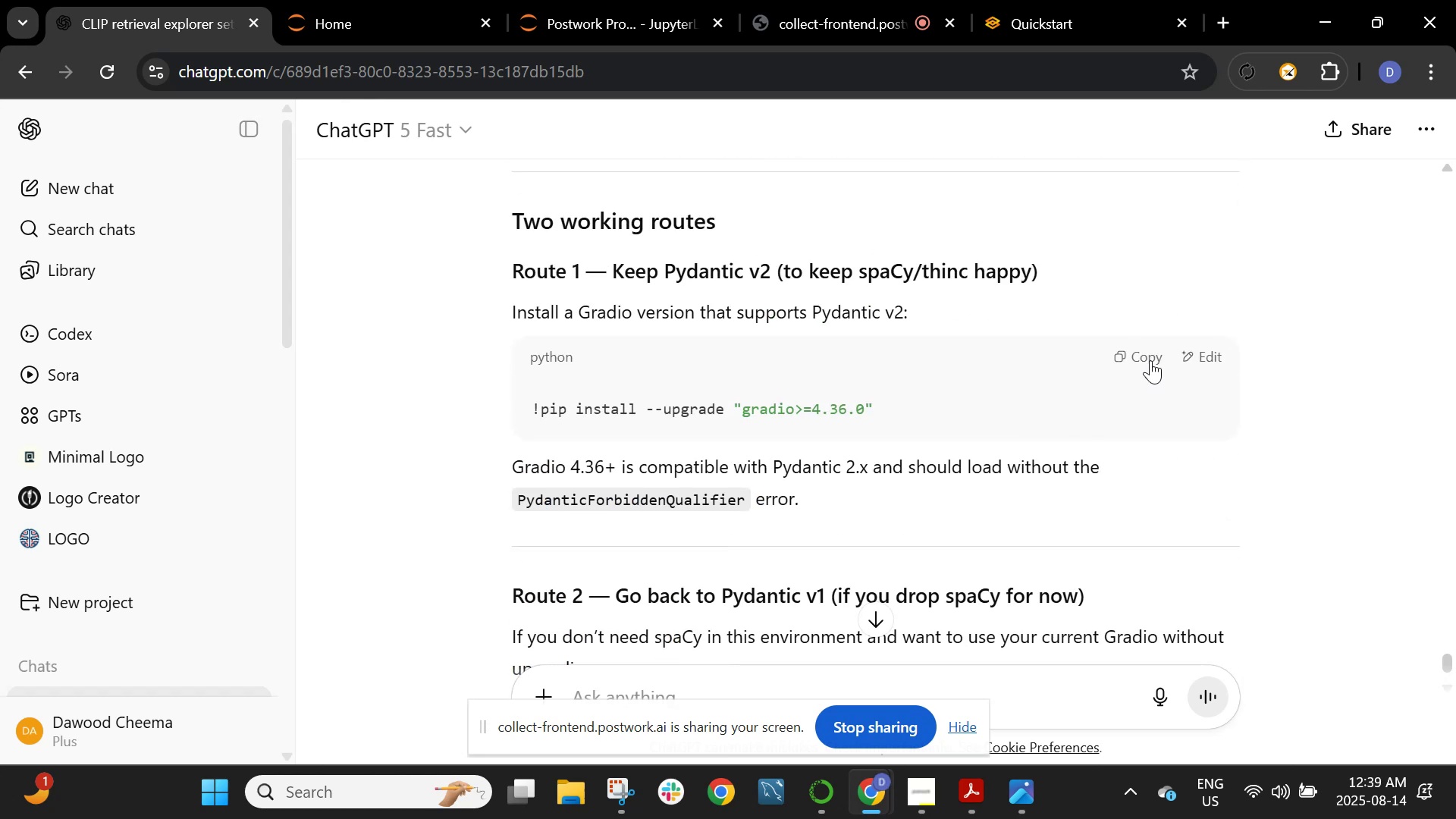 
left_click([1155, 353])
 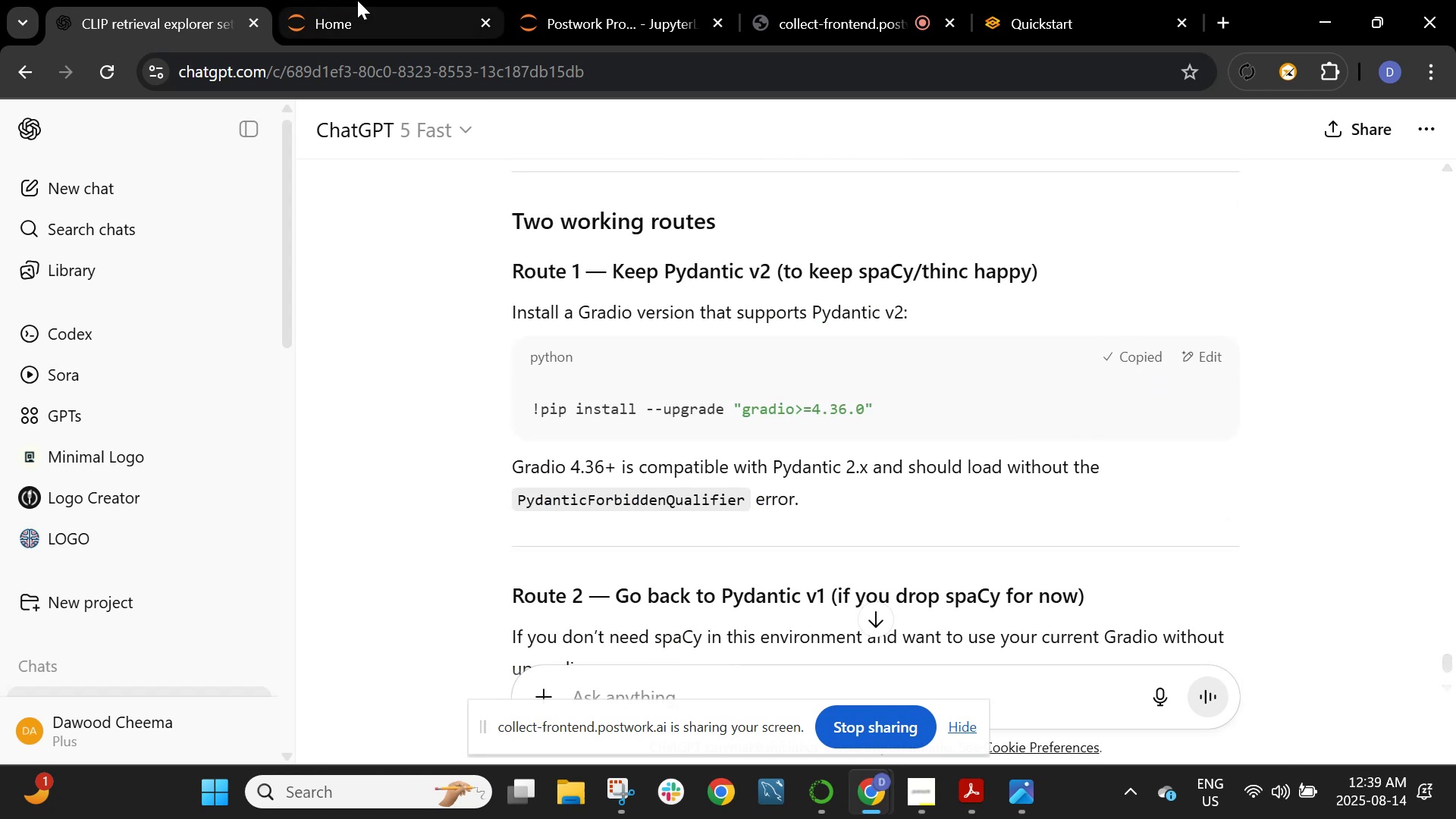 
left_click([583, 0])
 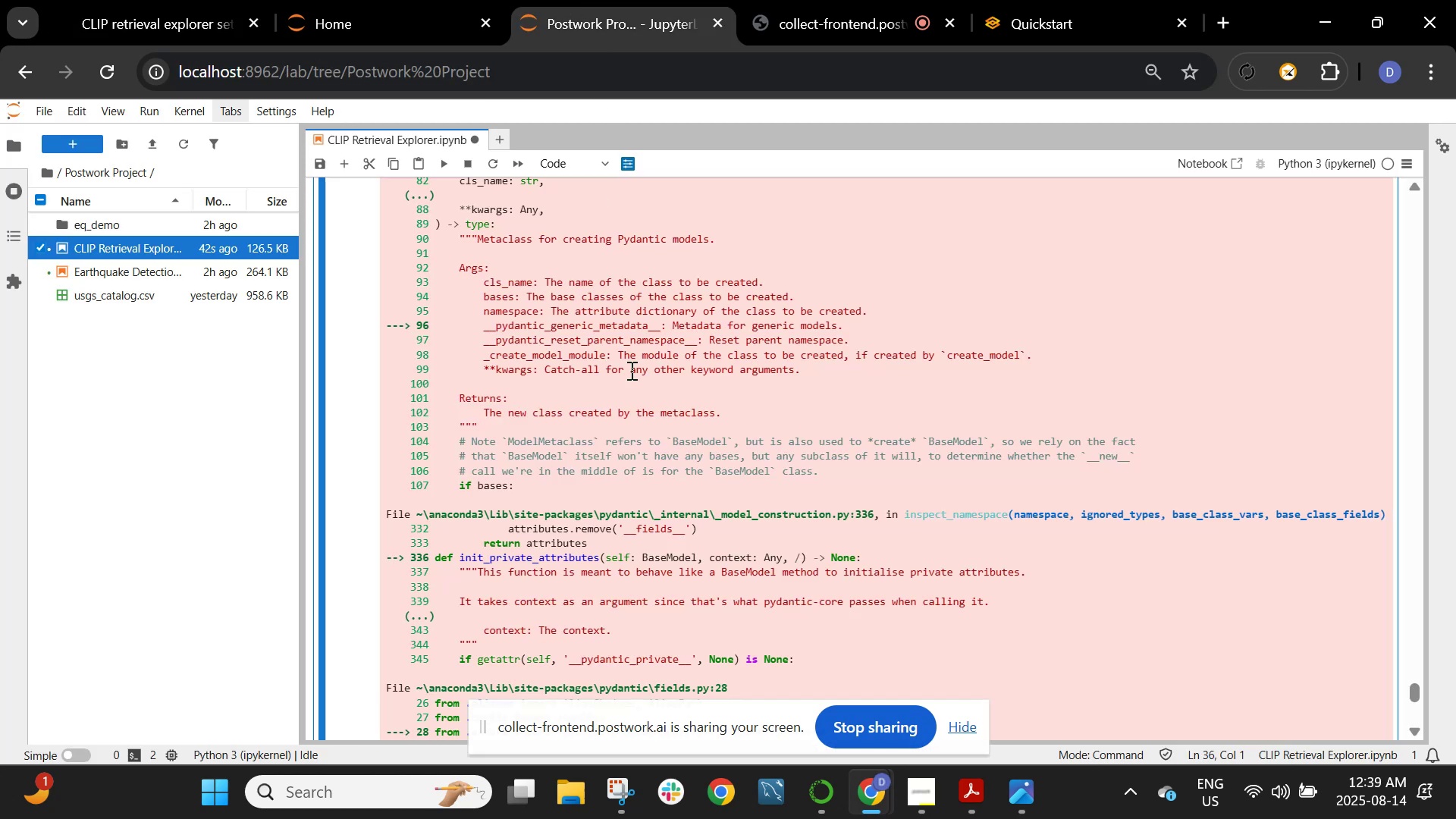 
scroll: coordinate [645, 403], scroll_direction: up, amount: 39.0
 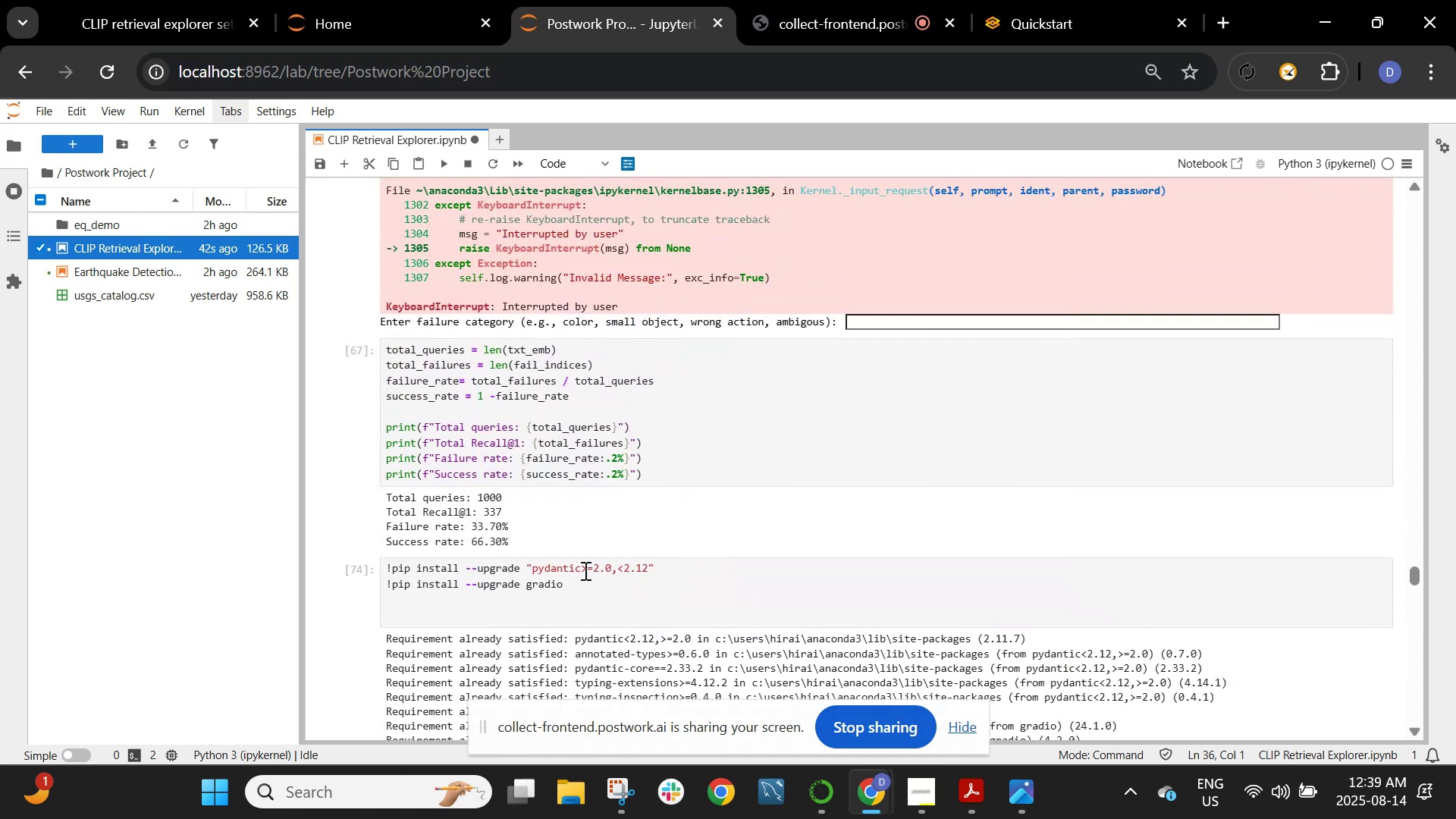 
left_click_drag(start_coordinate=[584, 585], to_coordinate=[356, 548])
 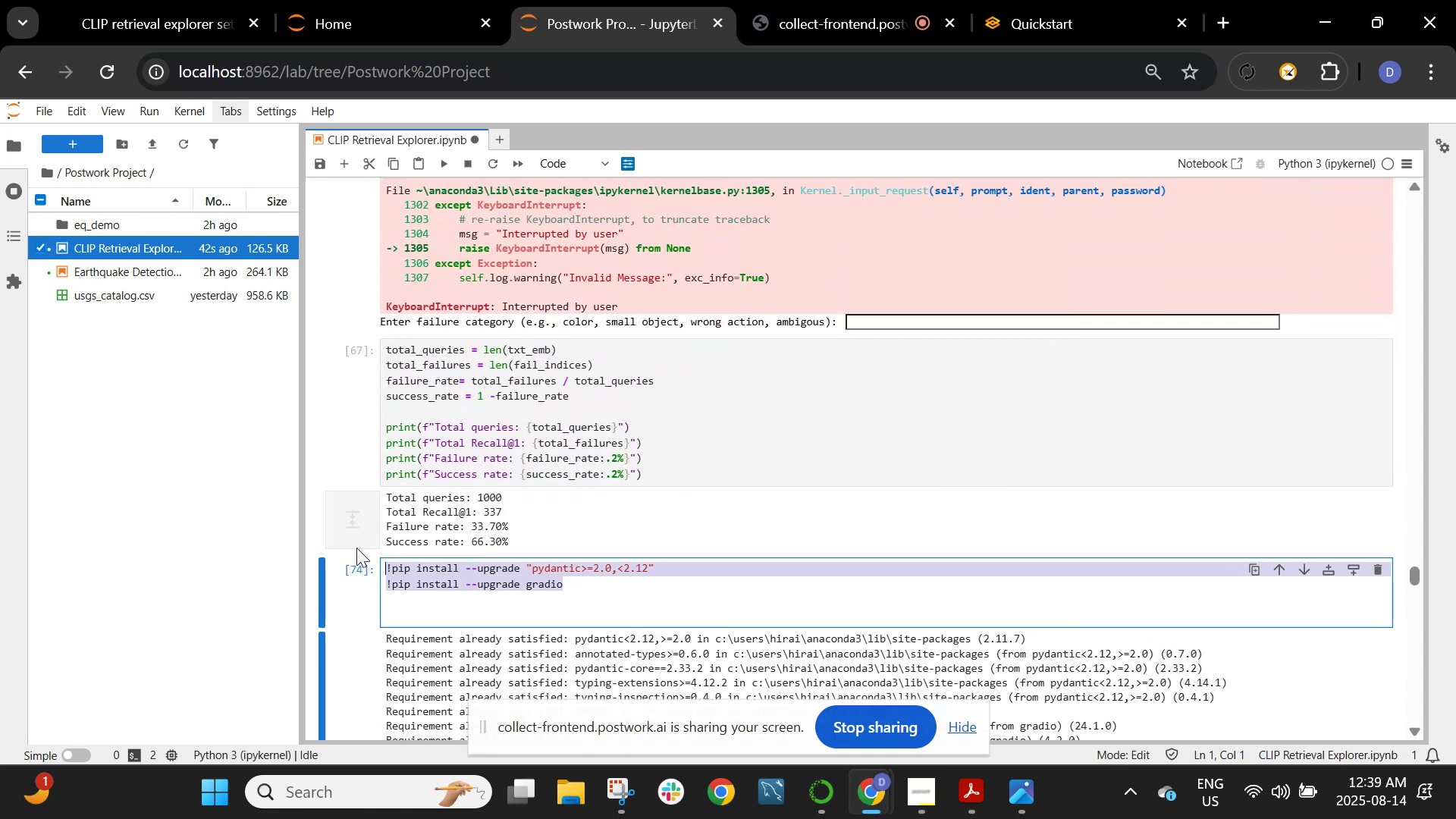 
key(Control+V)
 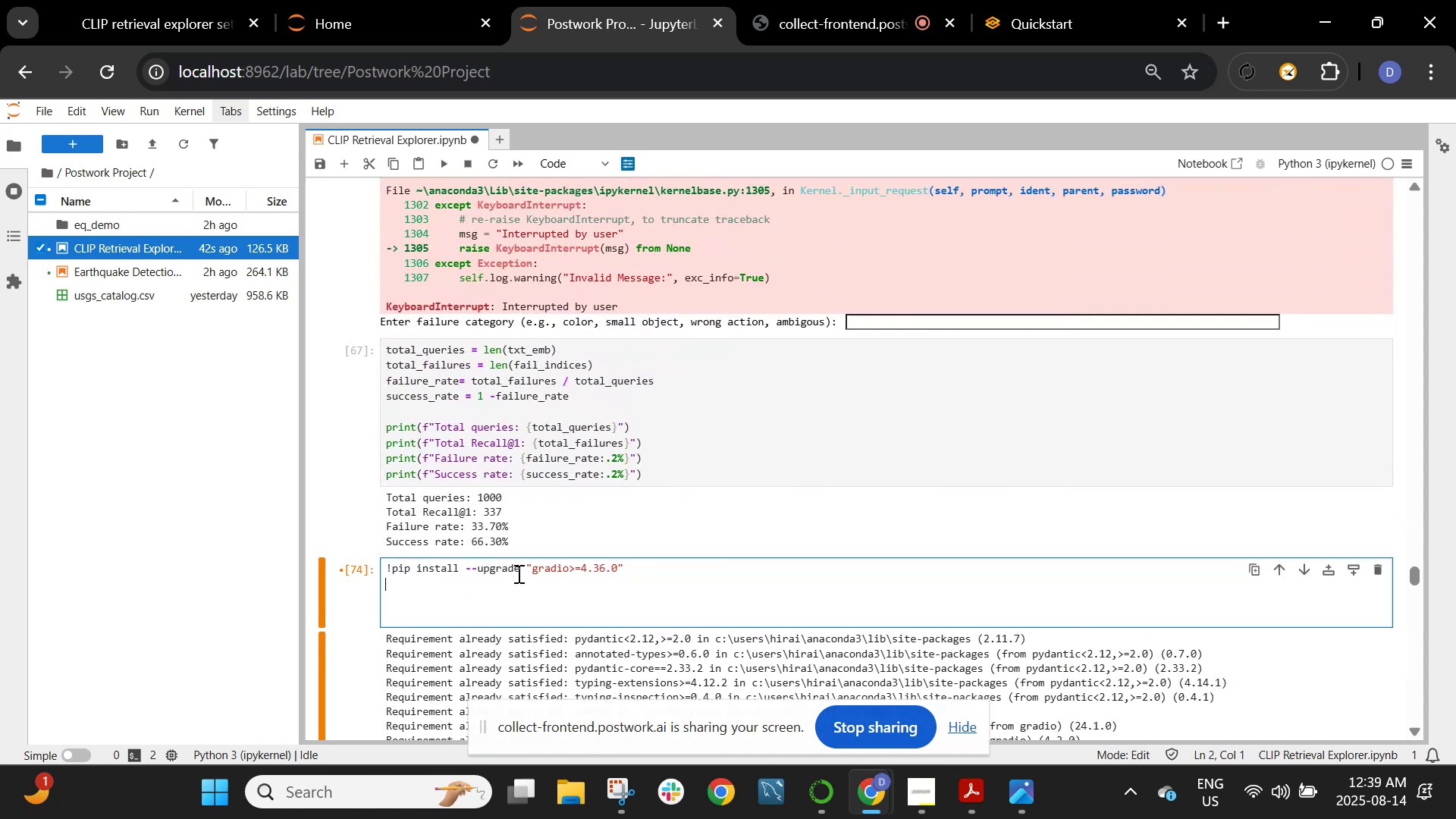 
key(Shift+ShiftRight)
 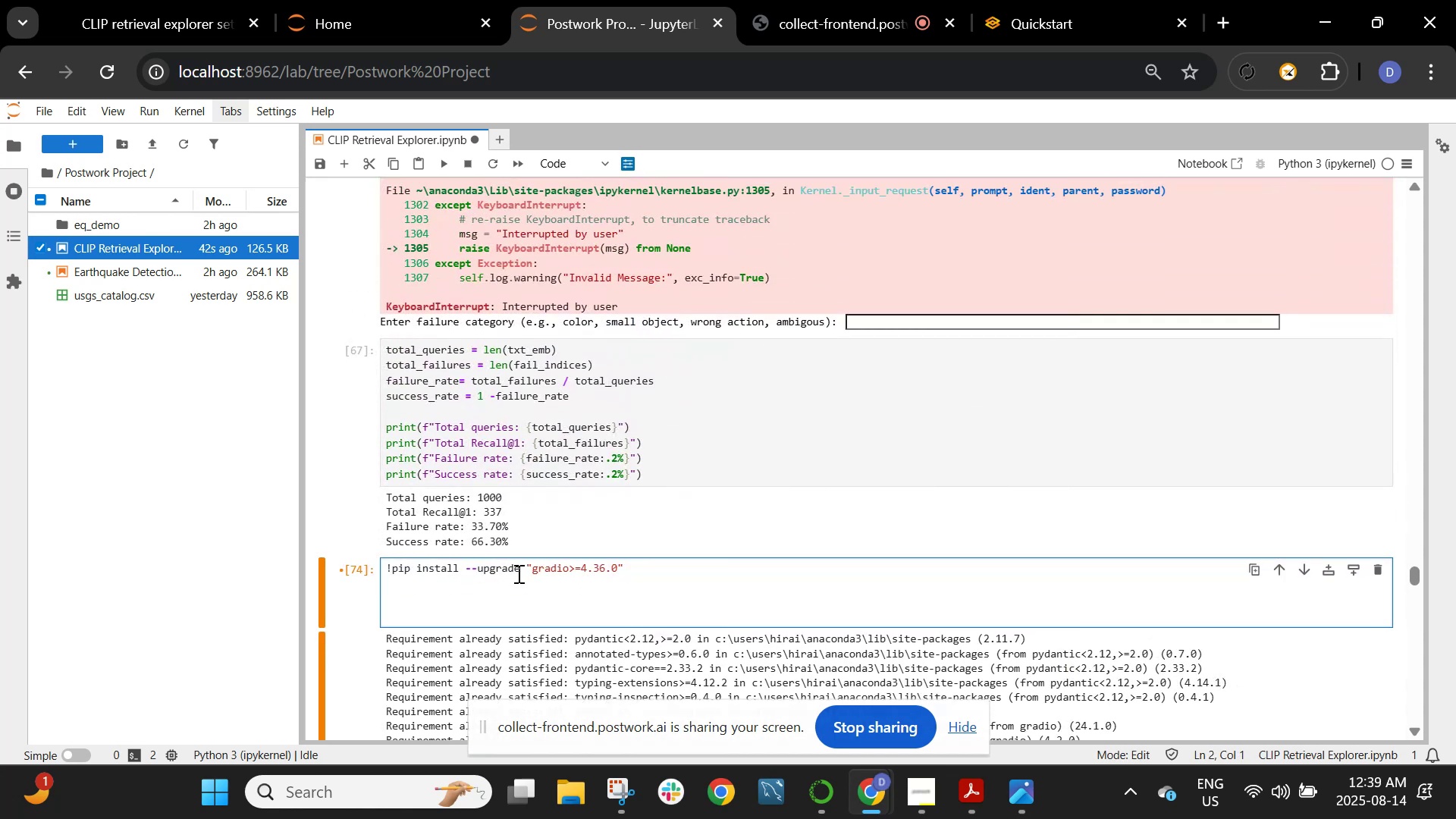 
key(Enter)
 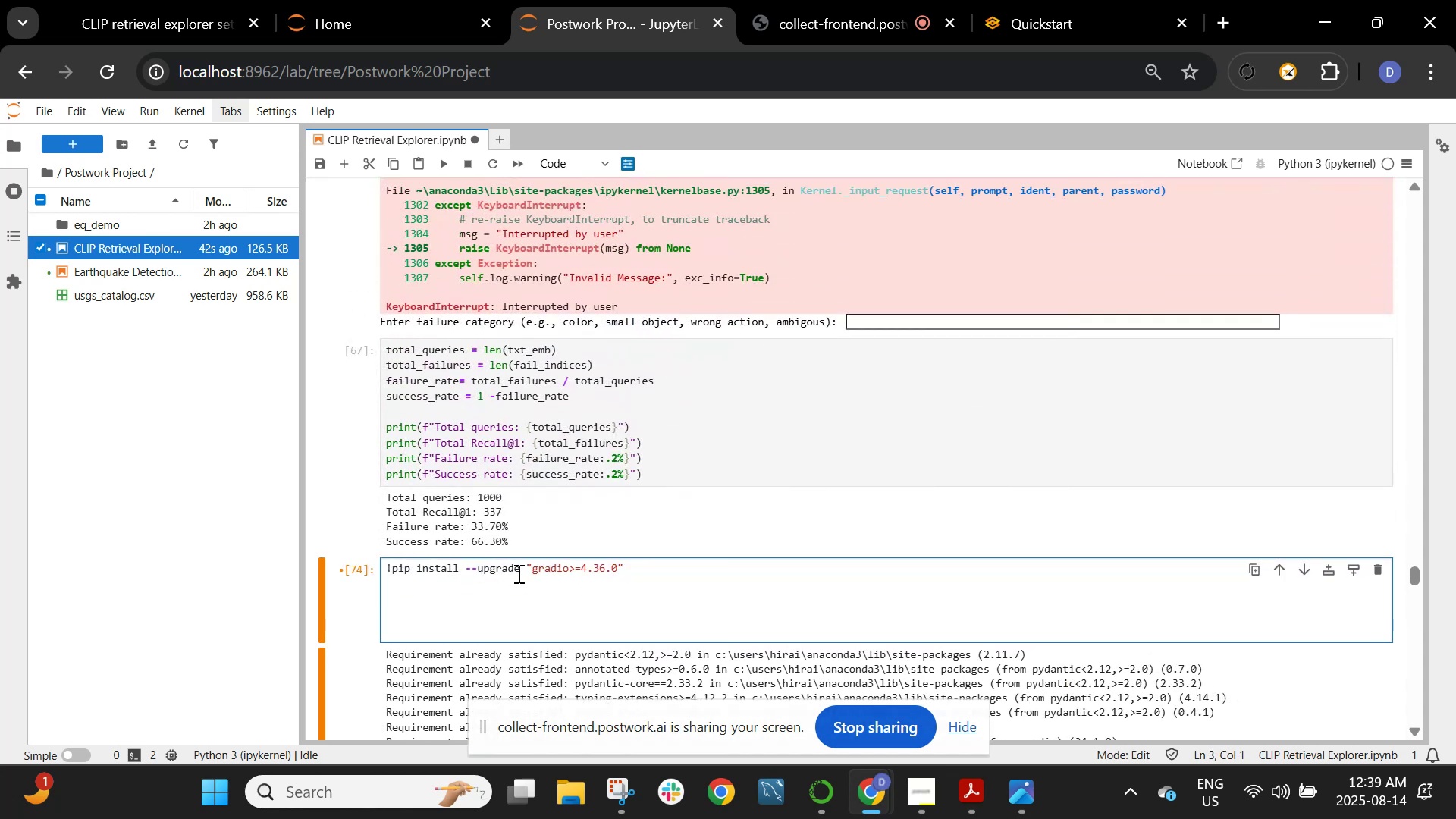 
key(Backspace)
 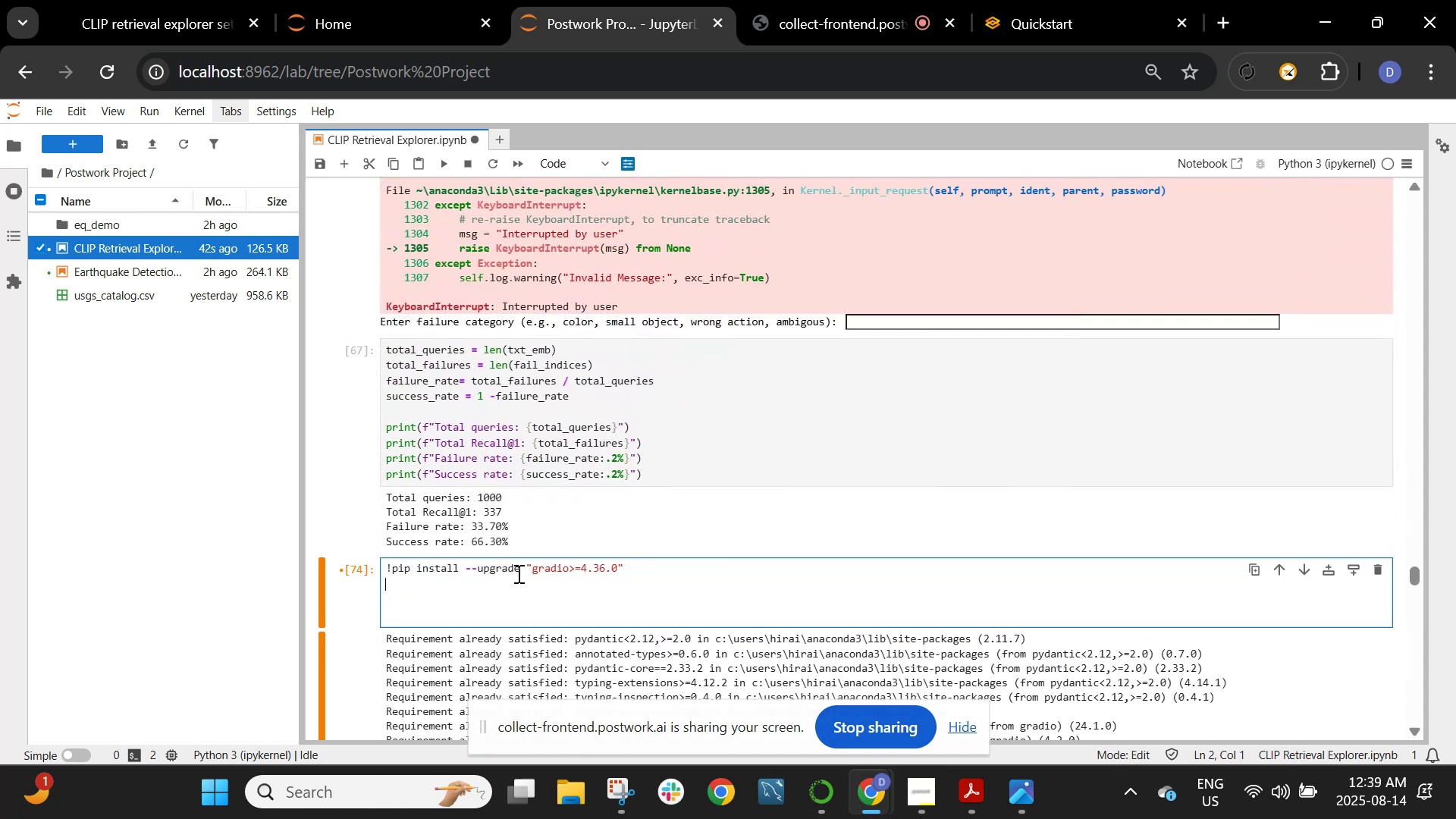 
key(Backspace)
 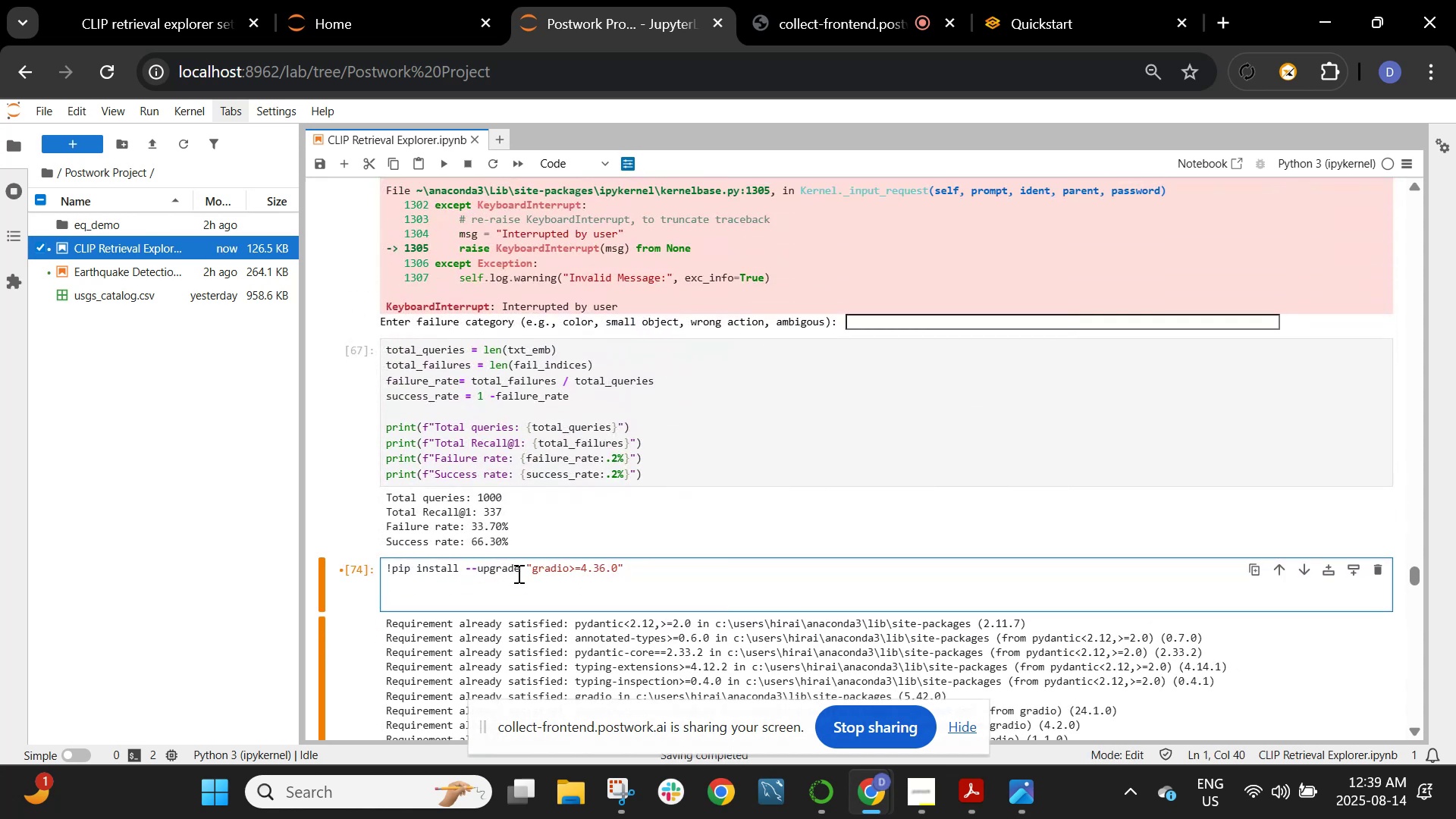 
key(Shift+ShiftRight)
 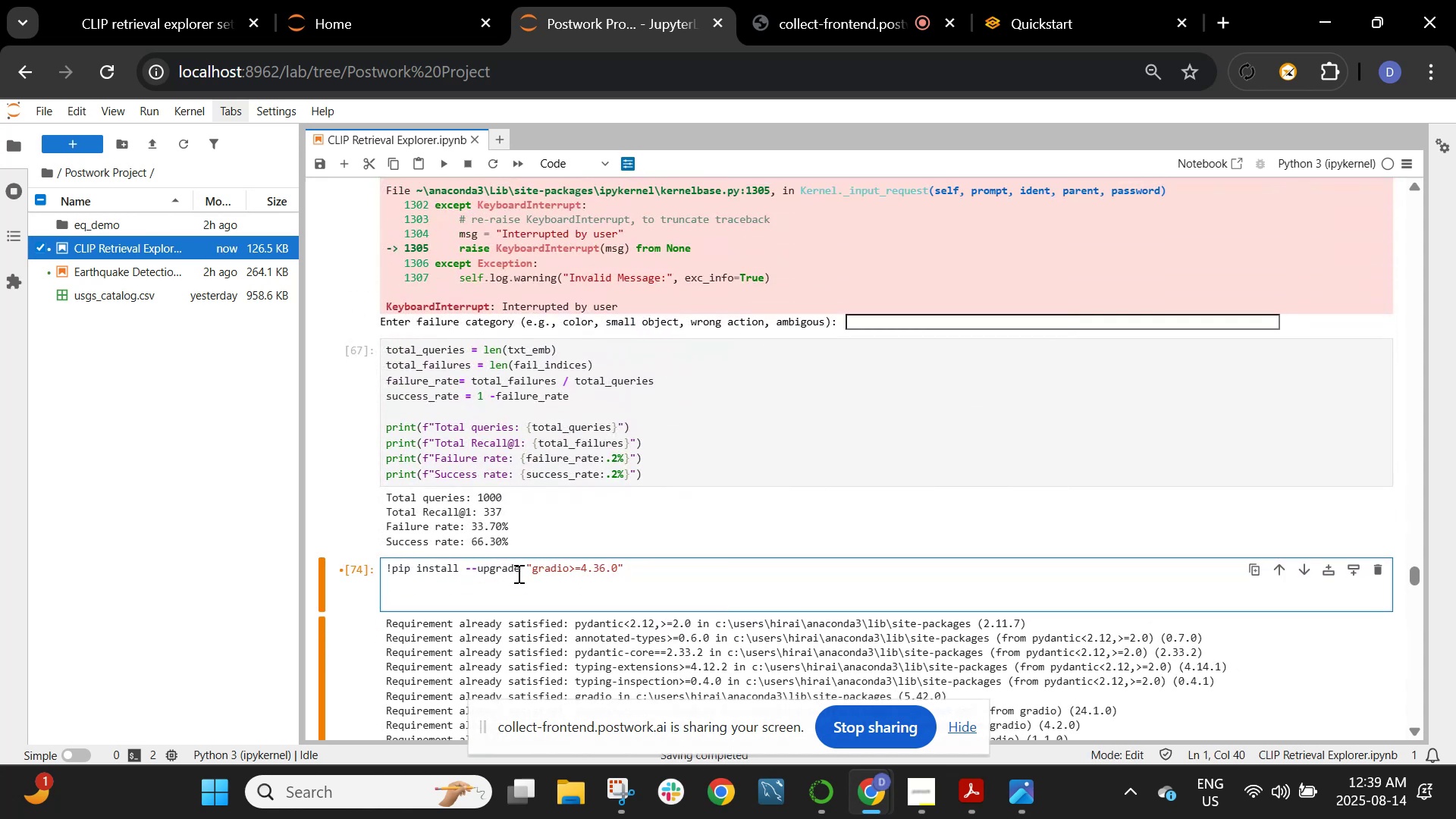 
key(Shift+Enter)
 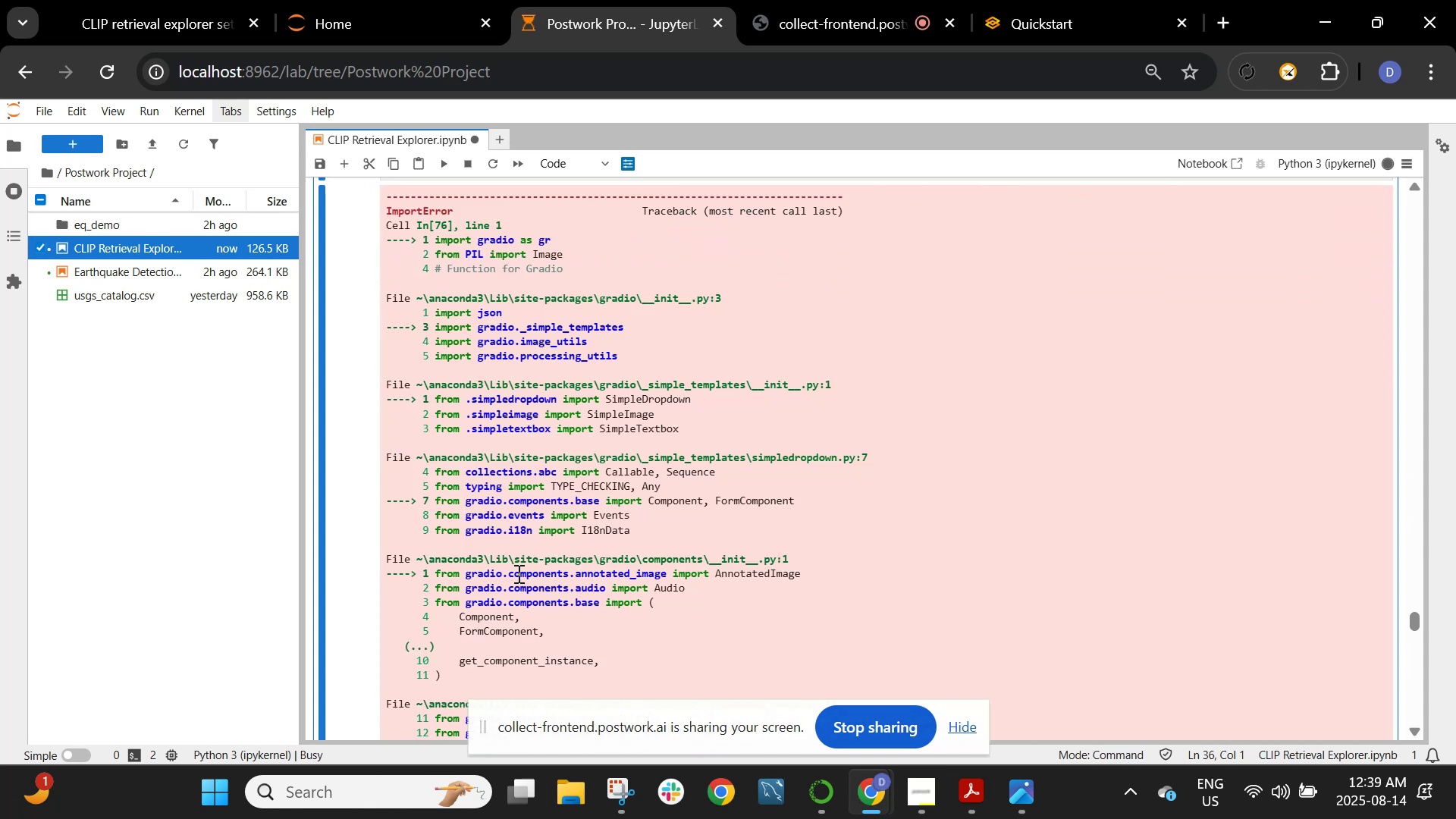 
scroll: coordinate [544, 351], scroll_direction: up, amount: 8.0
 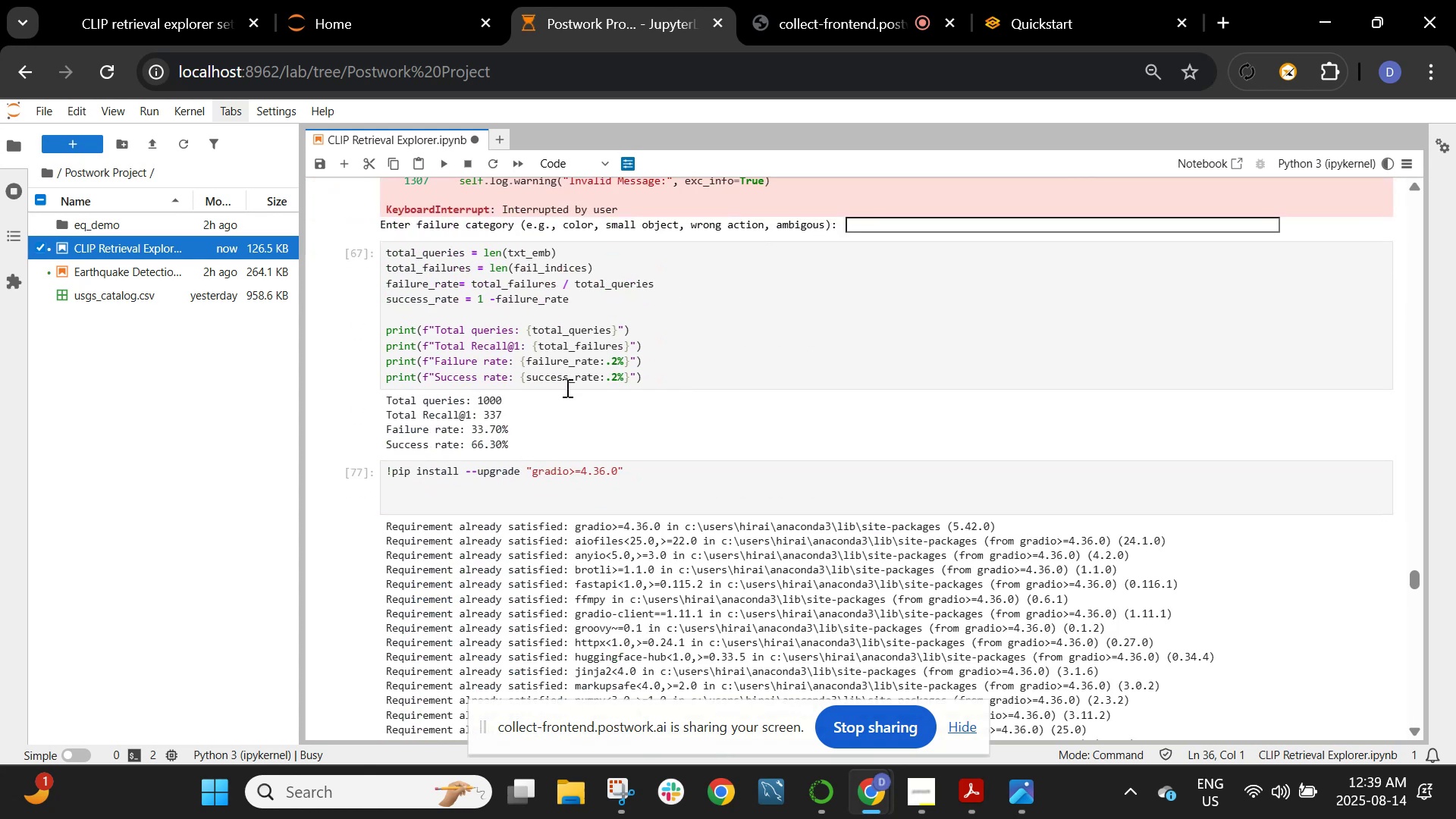 
scroll: coordinate [557, 431], scroll_direction: down, amount: 11.0
 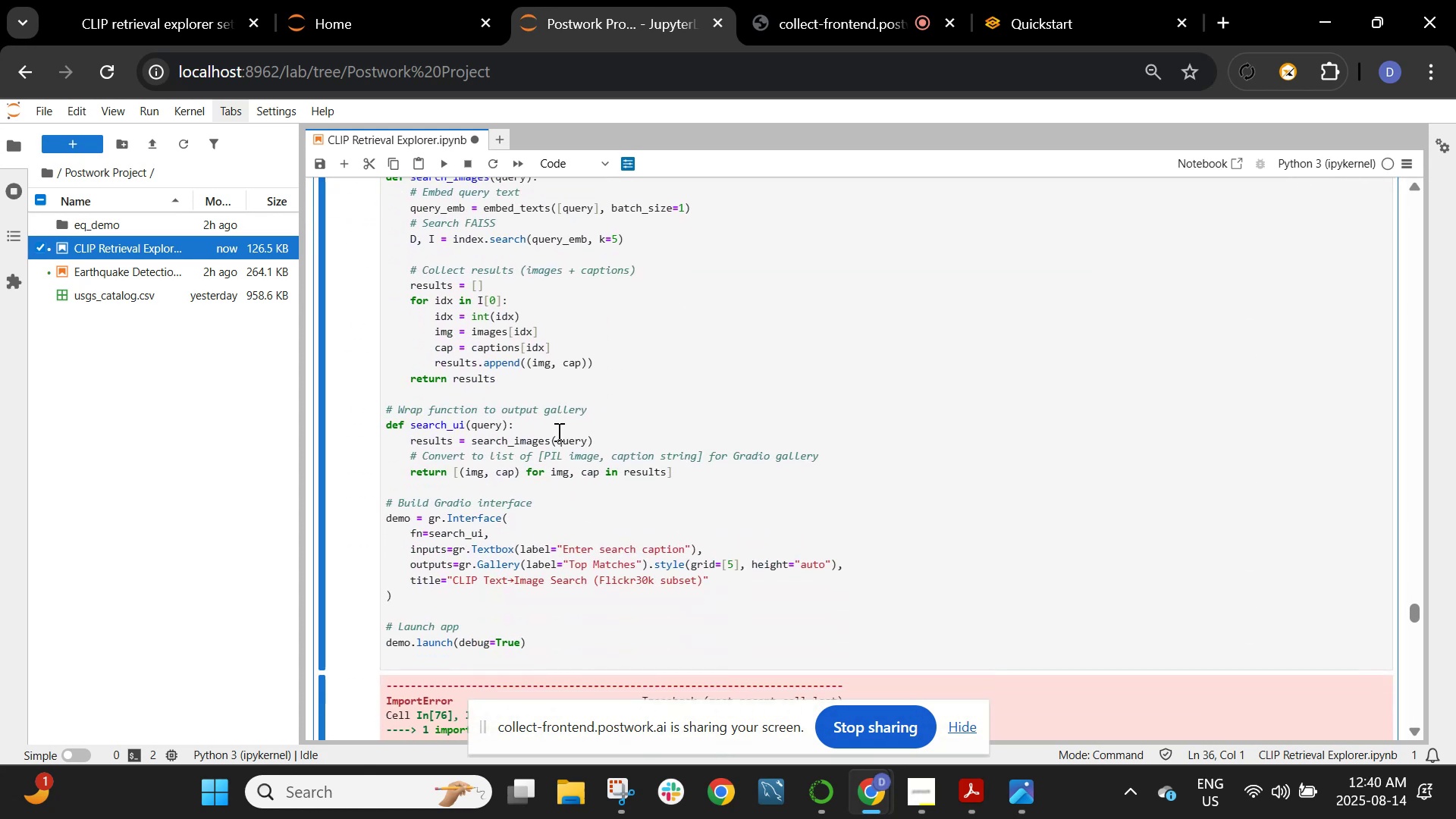 
scroll: coordinate [557, 431], scroll_direction: up, amount: 3.0
 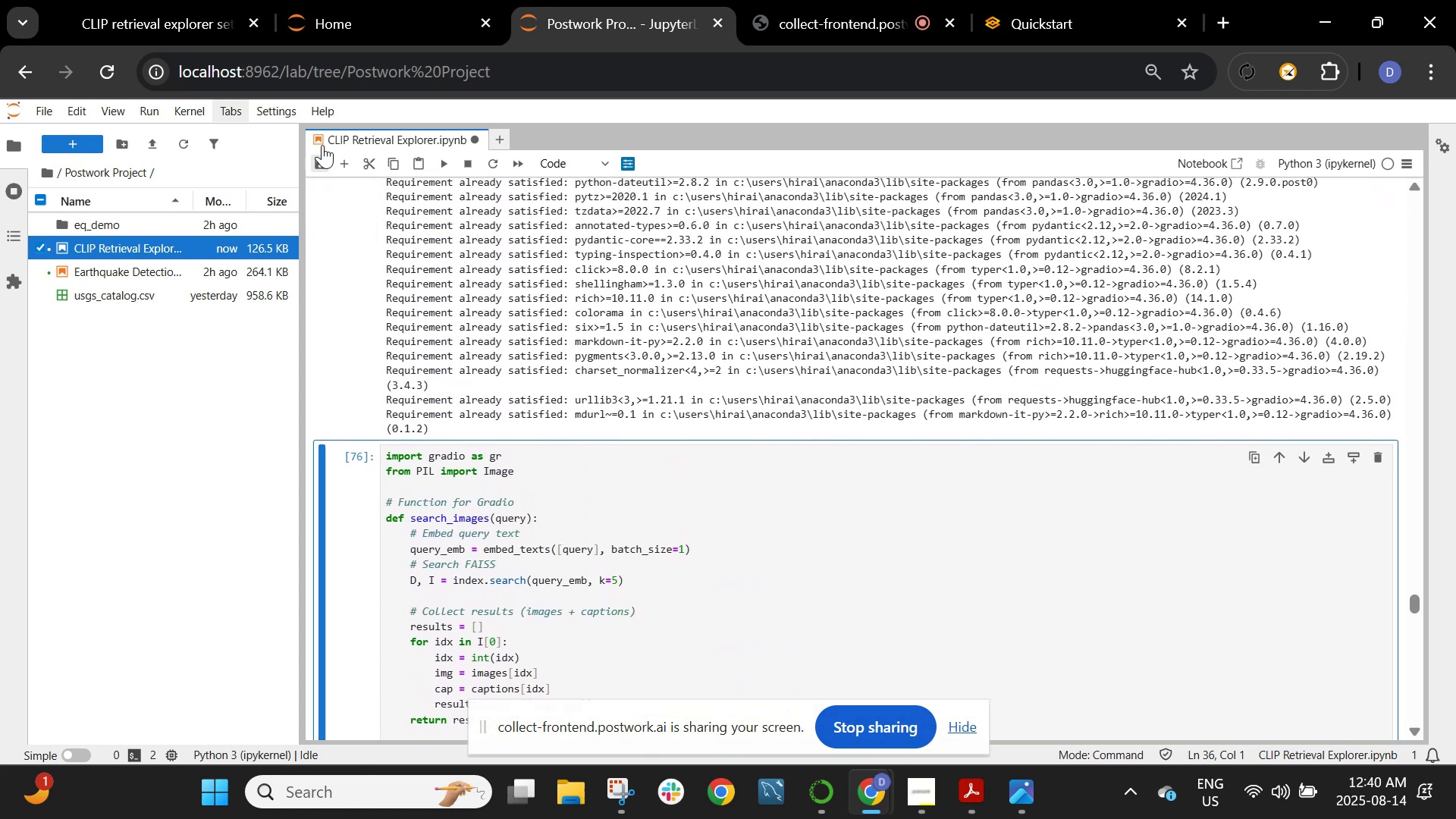 
left_click([117, 0])
 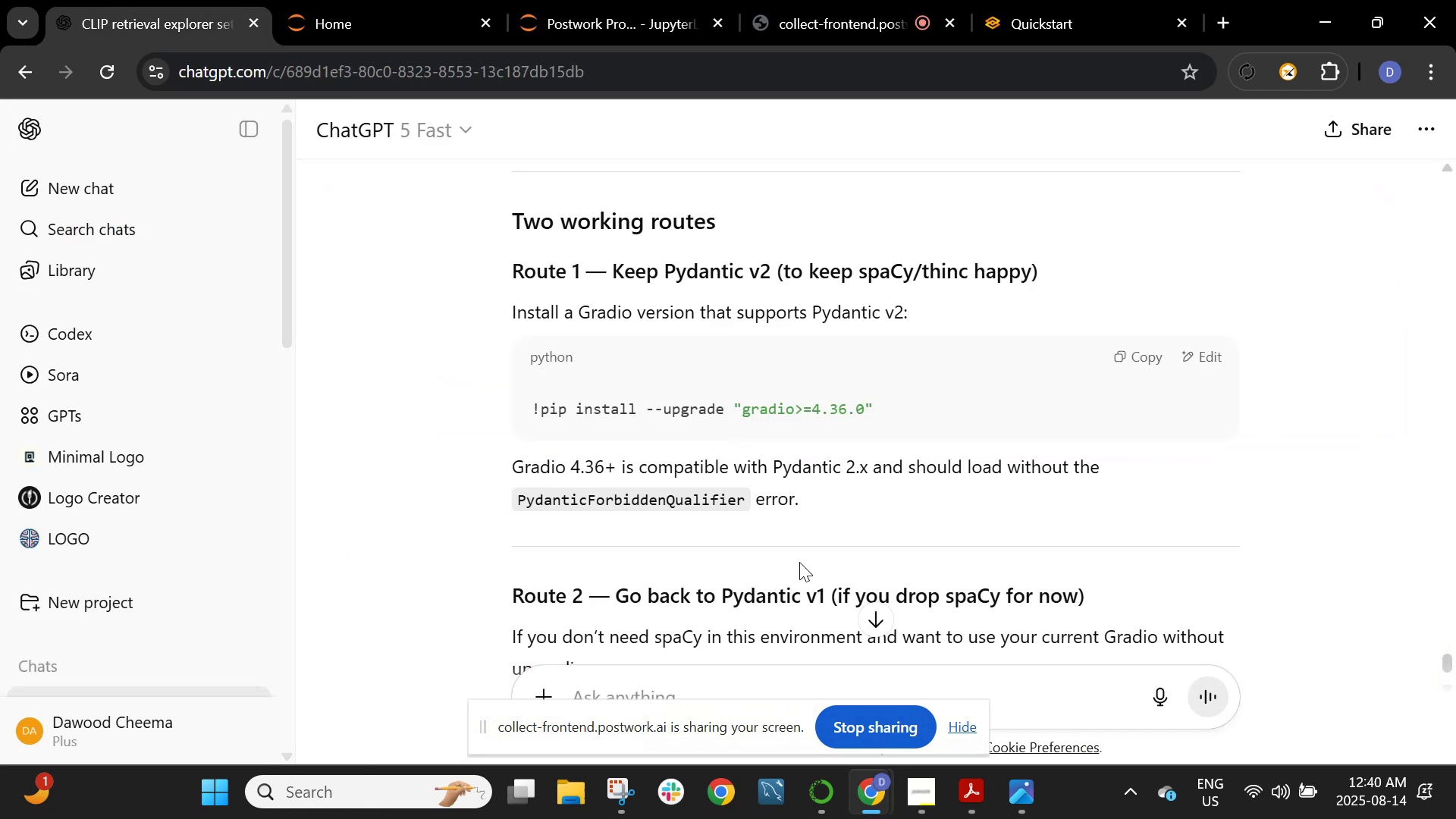 
scroll: coordinate [830, 570], scroll_direction: down, amount: 6.0
 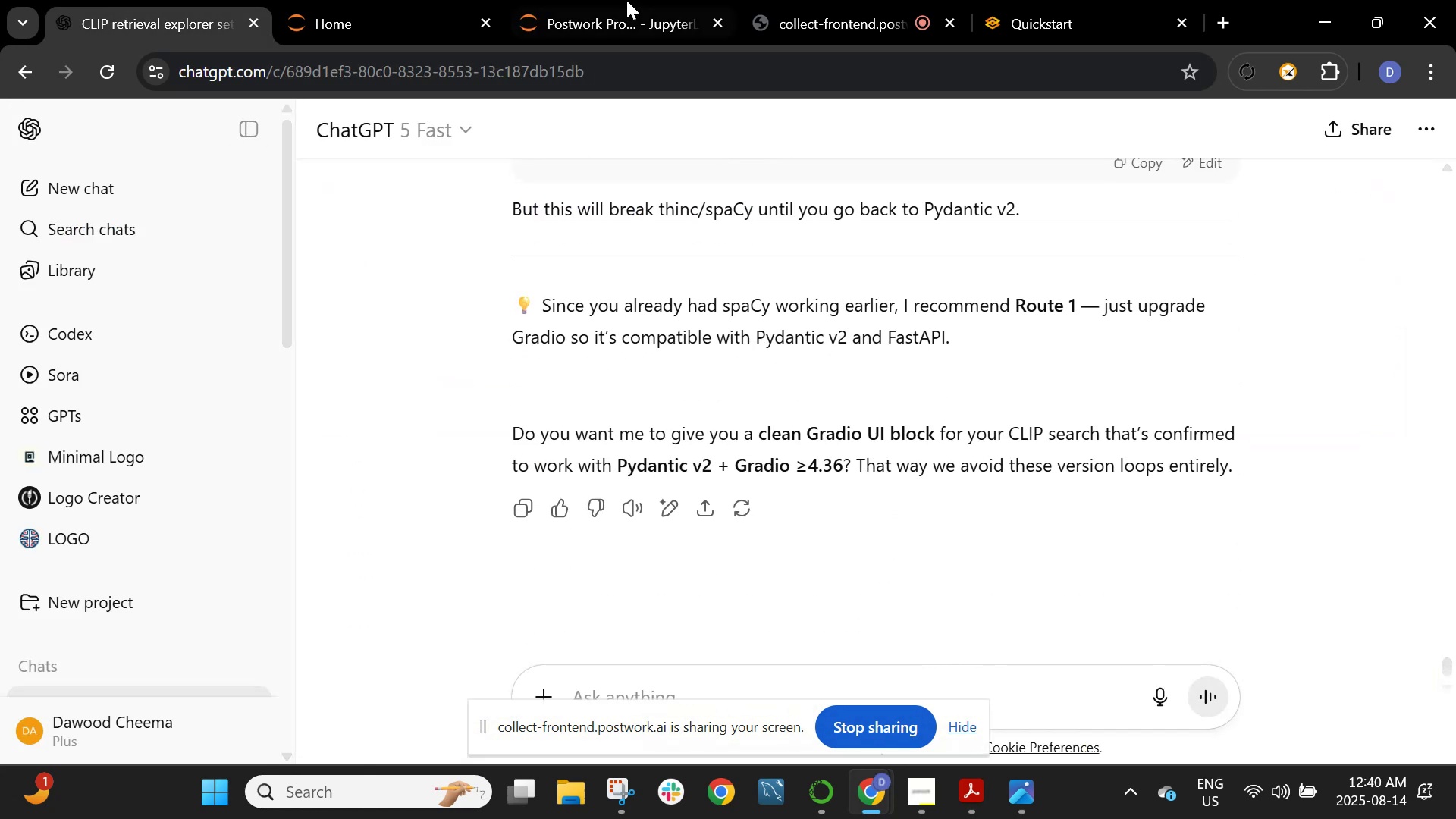 
left_click([599, 7])
 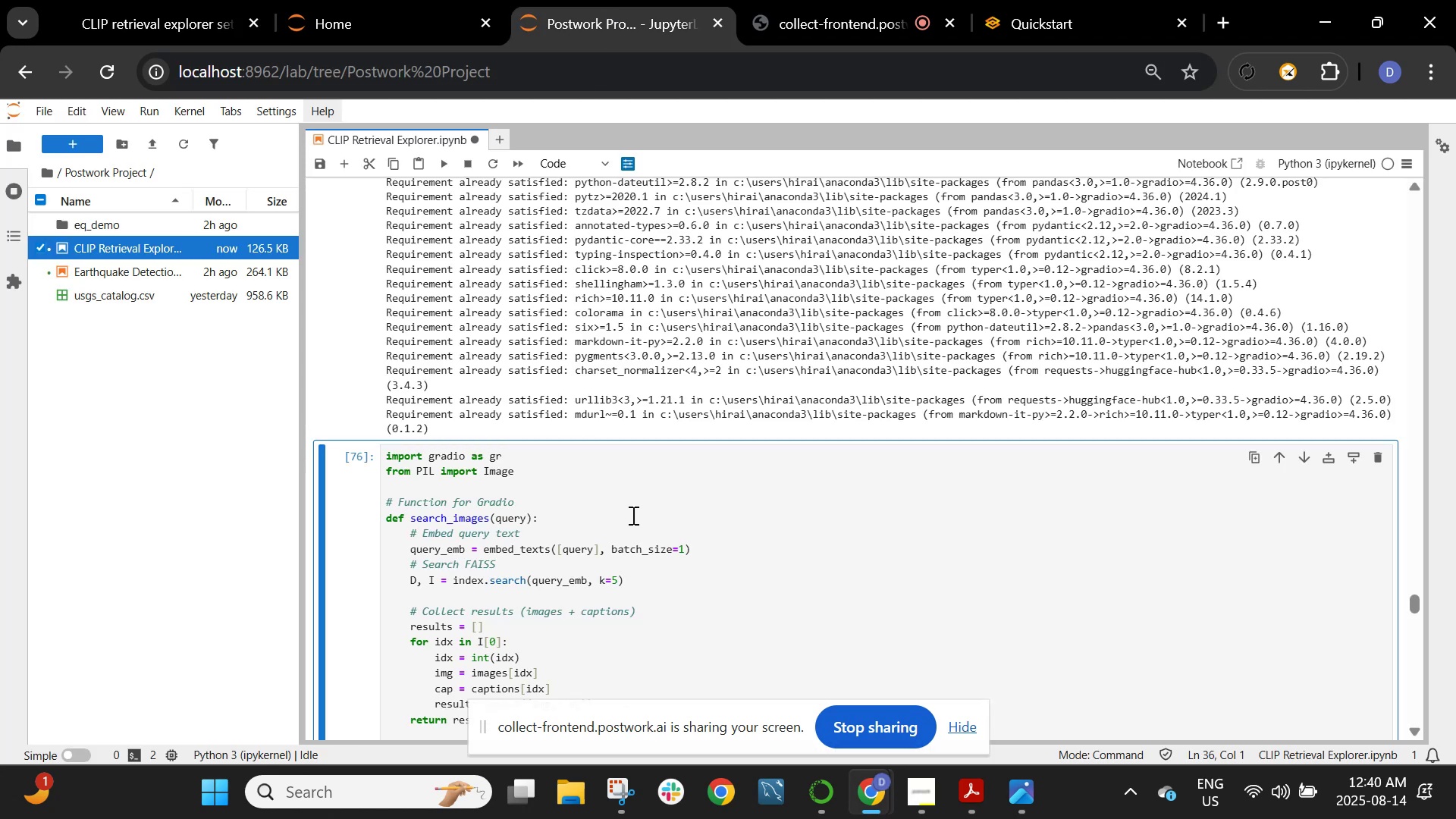 
key(Shift+ShiftRight)
 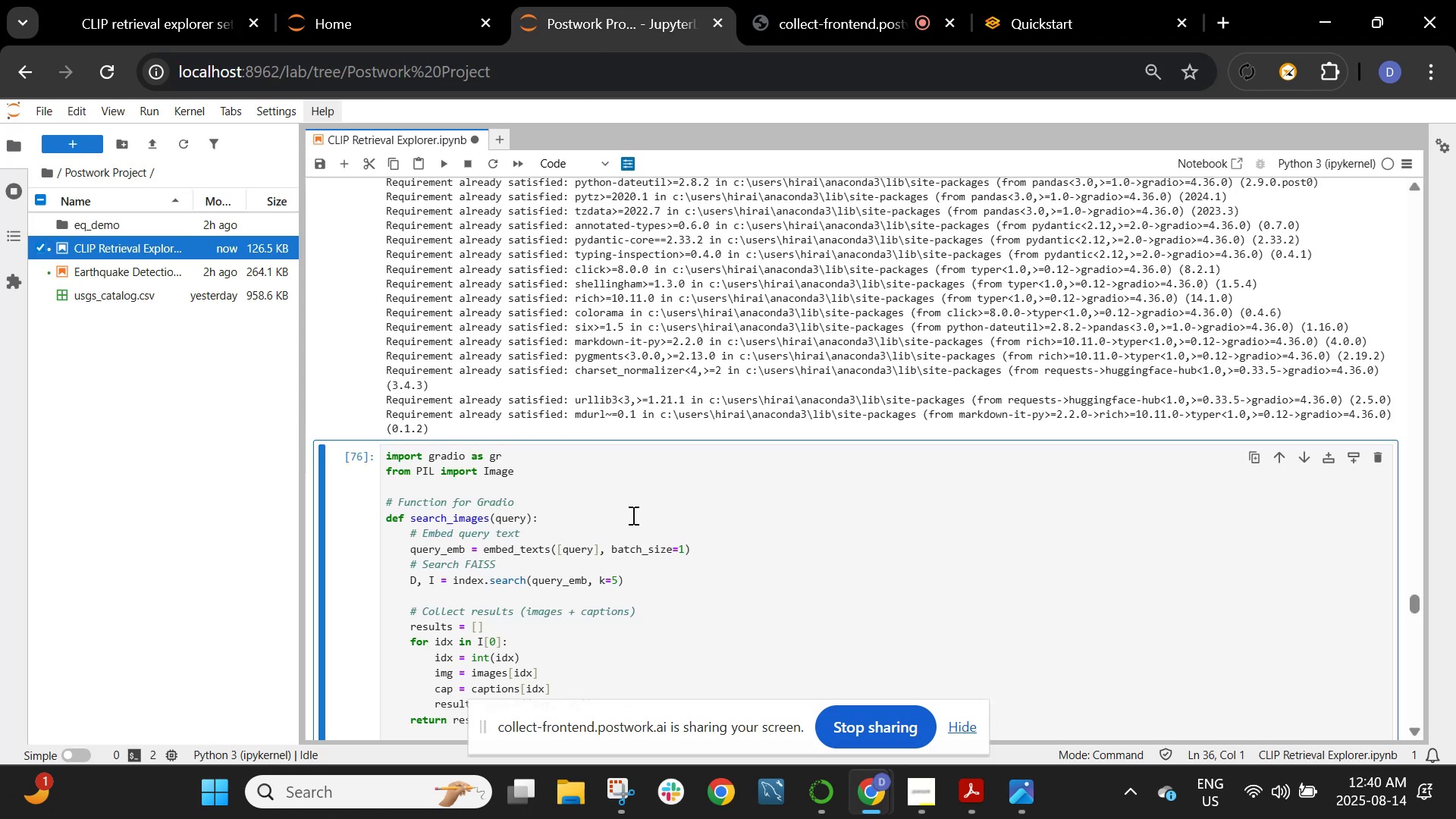 
key(Shift+Enter)
 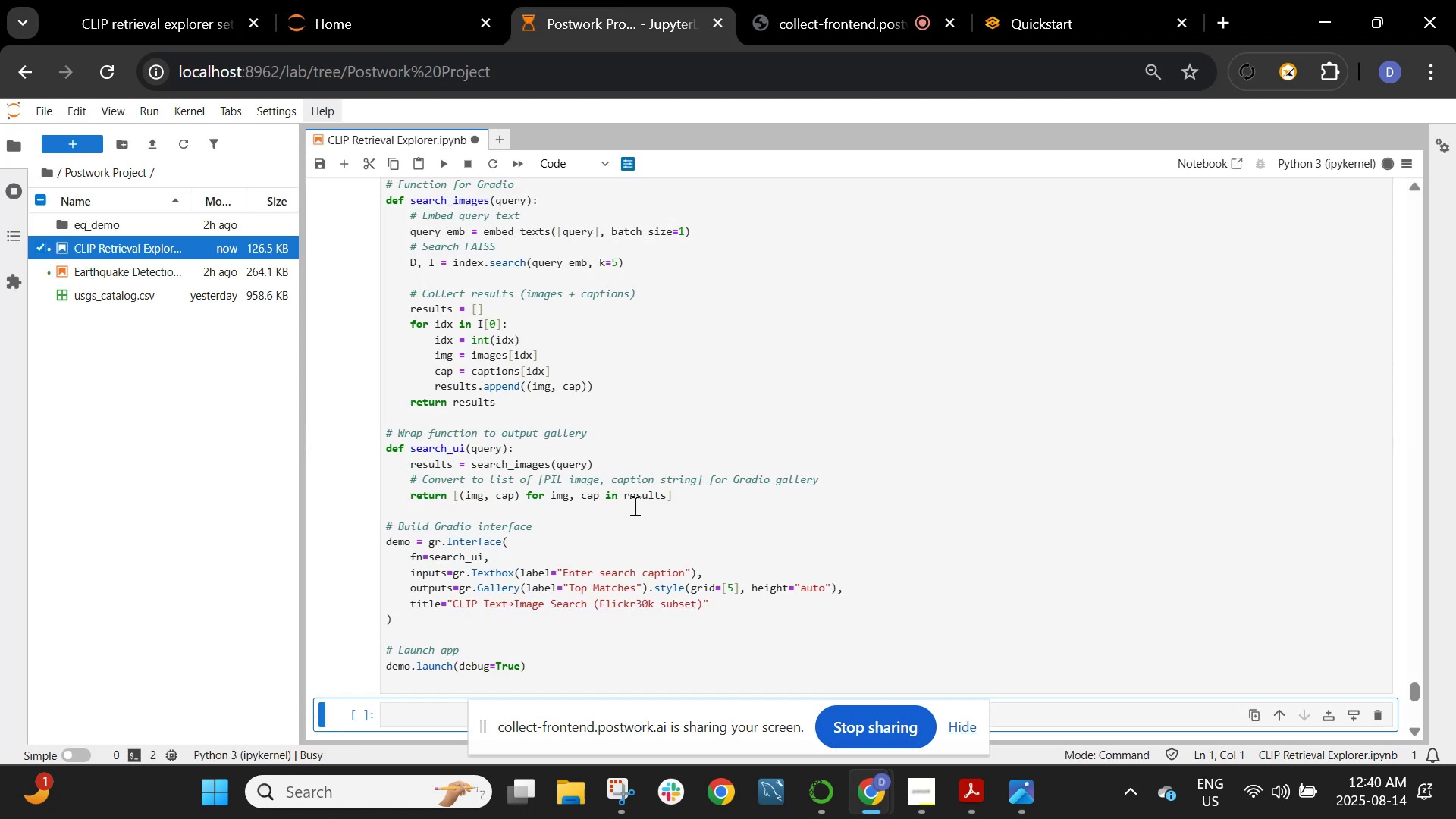 
scroll: coordinate [614, 483], scroll_direction: down, amount: 30.0
 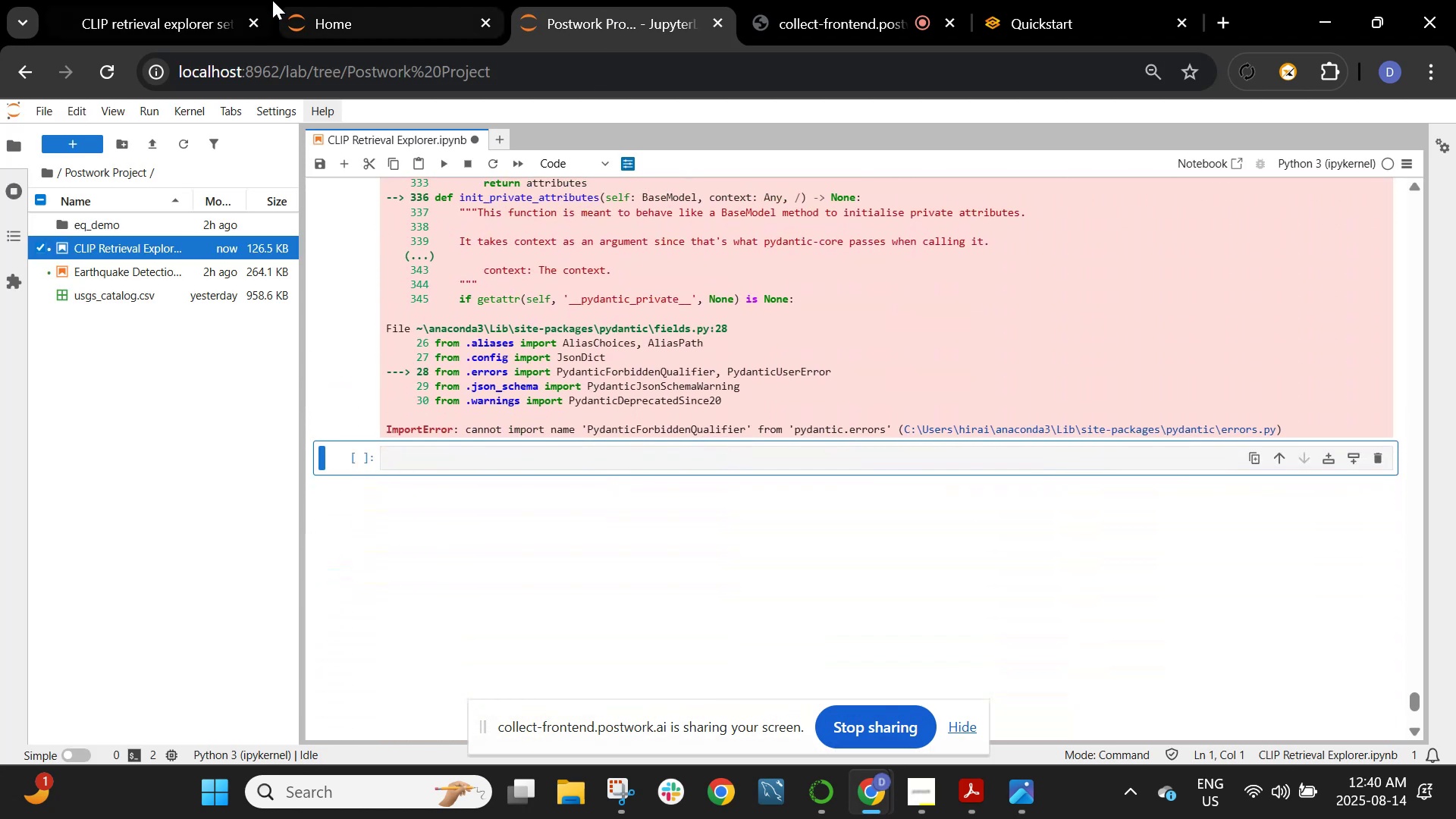 
left_click([80, 2])
 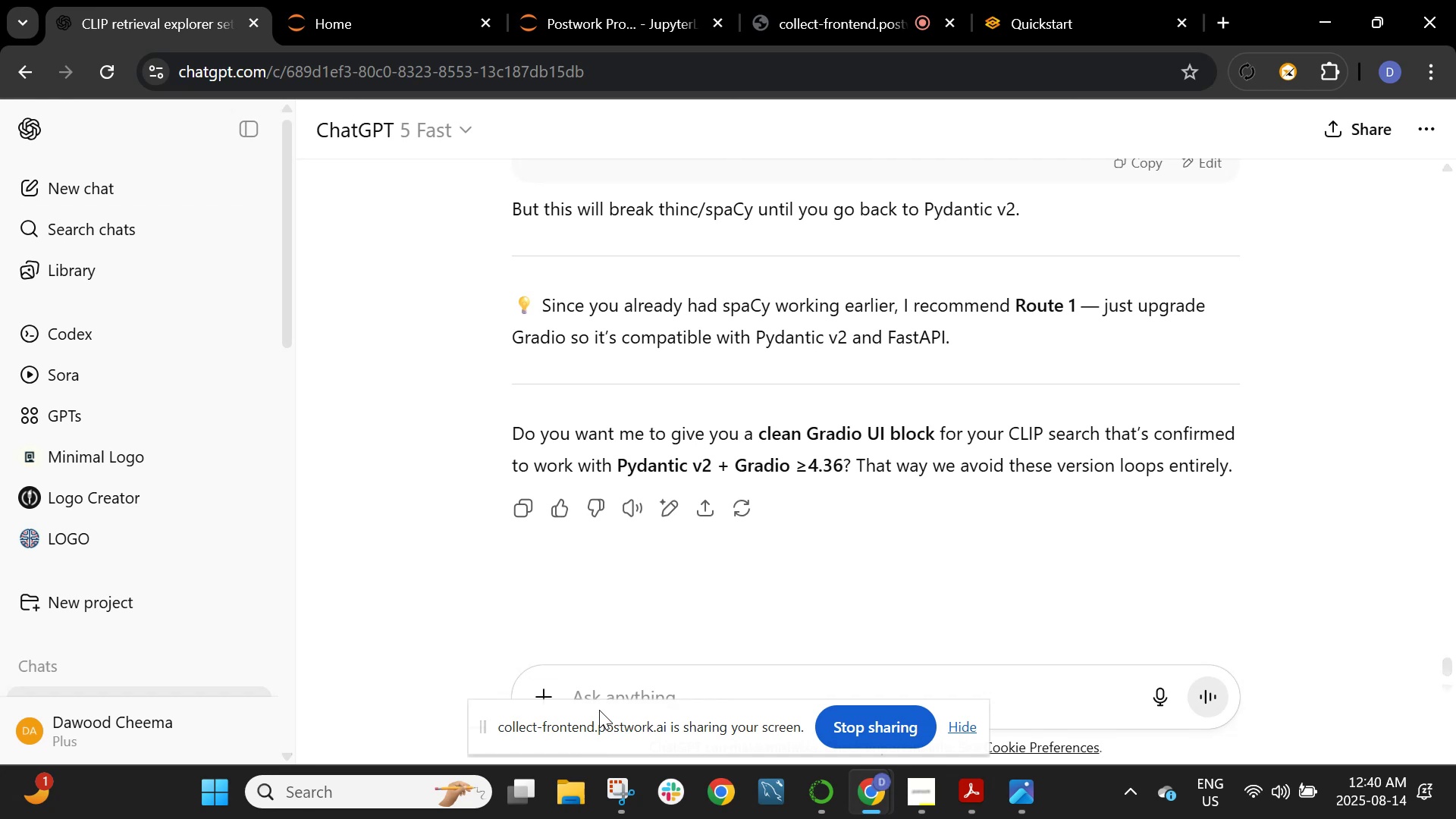 
left_click([603, 684])
 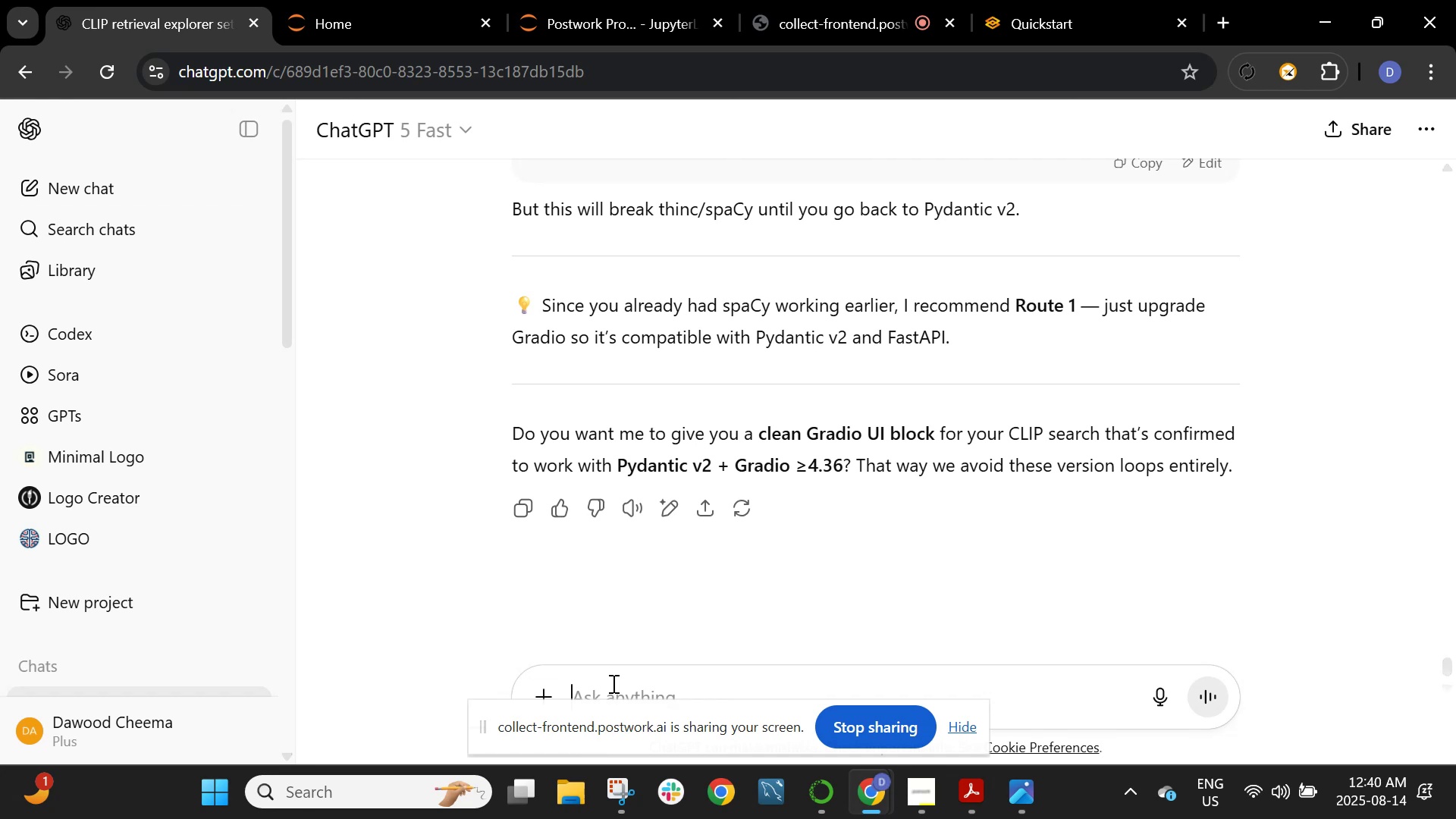 
scroll: coordinate [650, 617], scroll_direction: down, amount: 4.0
 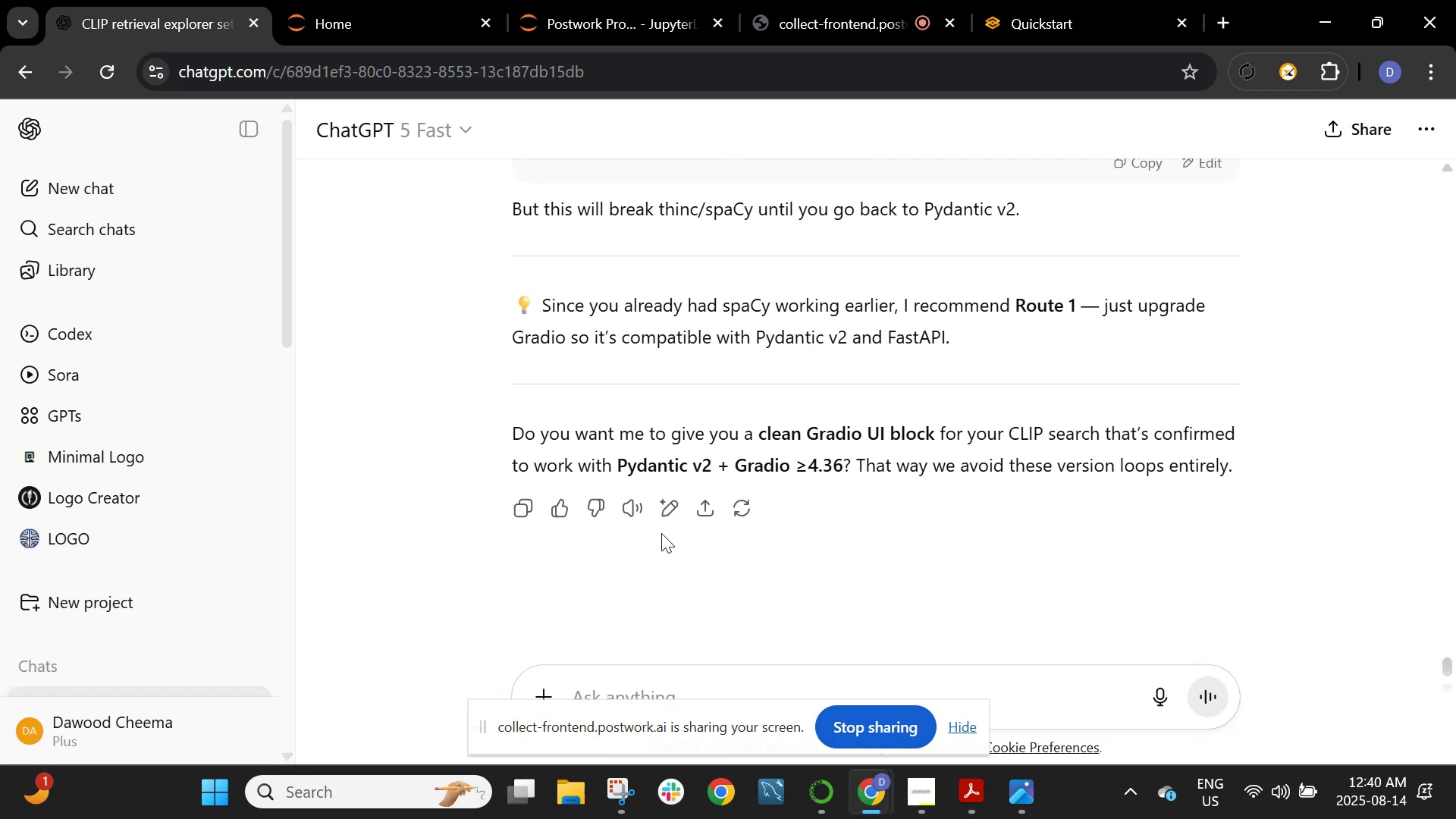 
type(still gt)
key(Backspace)
type(ettung the saje error. Let's try thus part again)
 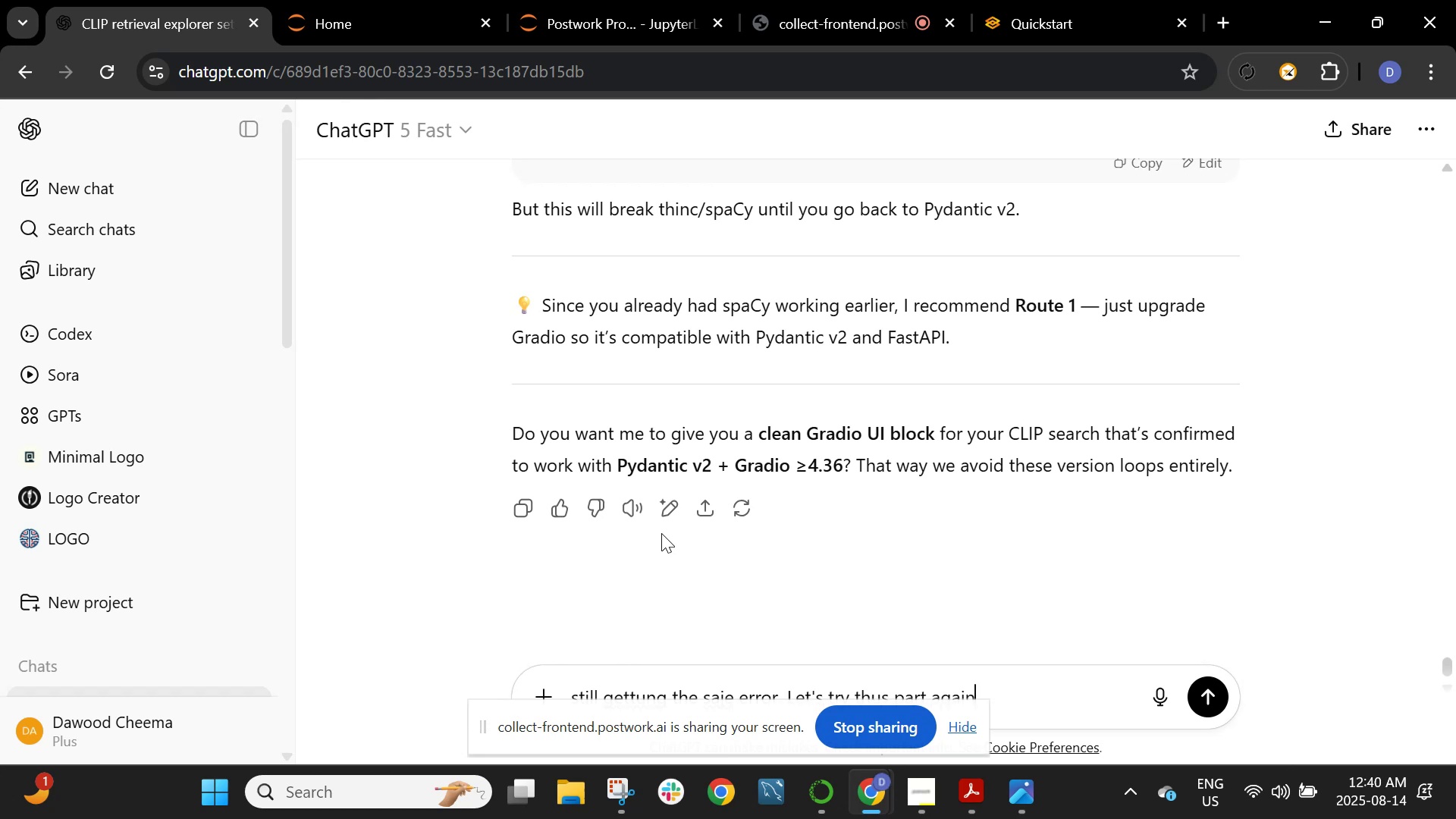 
key(Enter)
 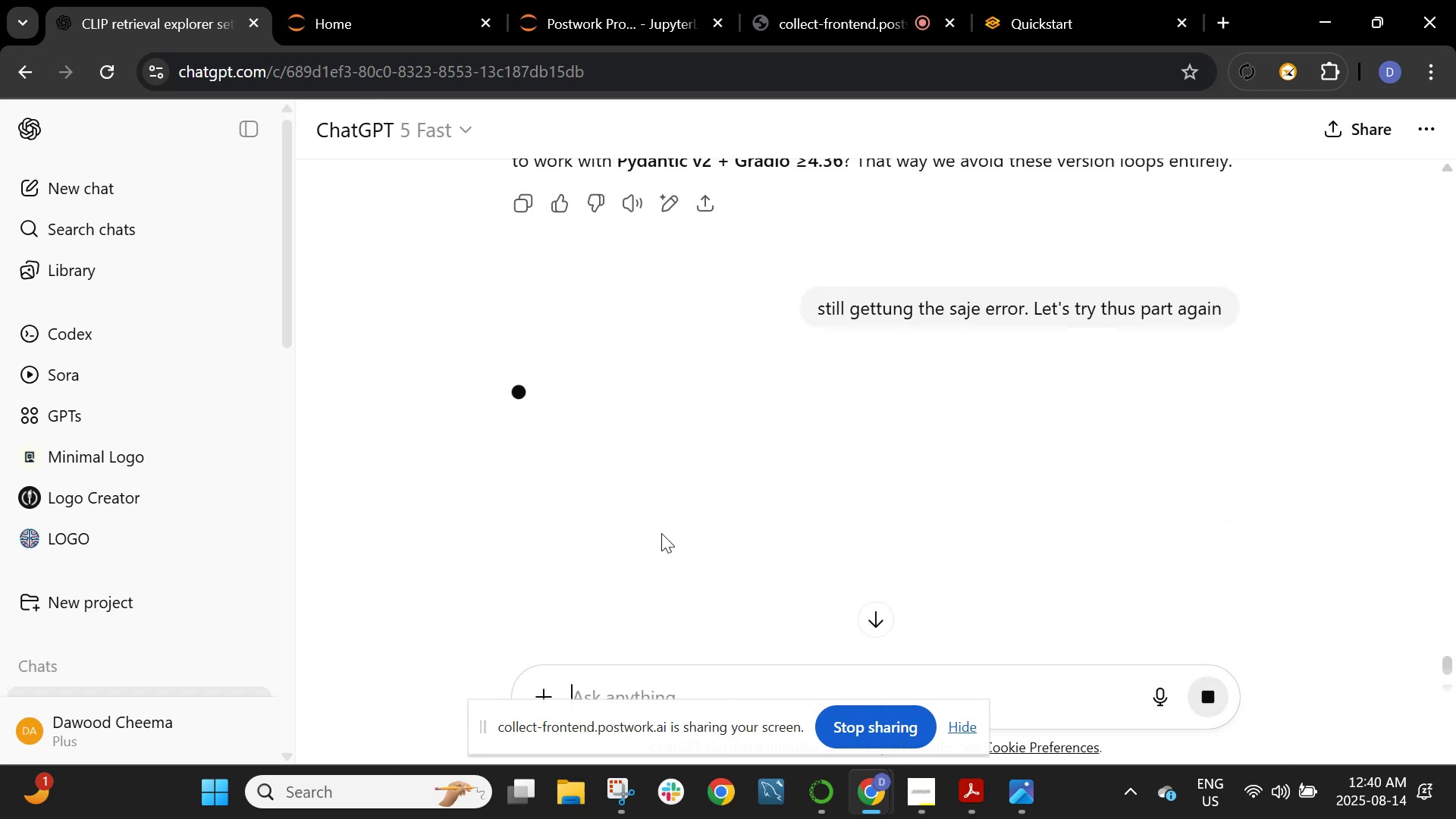 
scroll: coordinate [750, 341], scroll_direction: down, amount: 6.0
 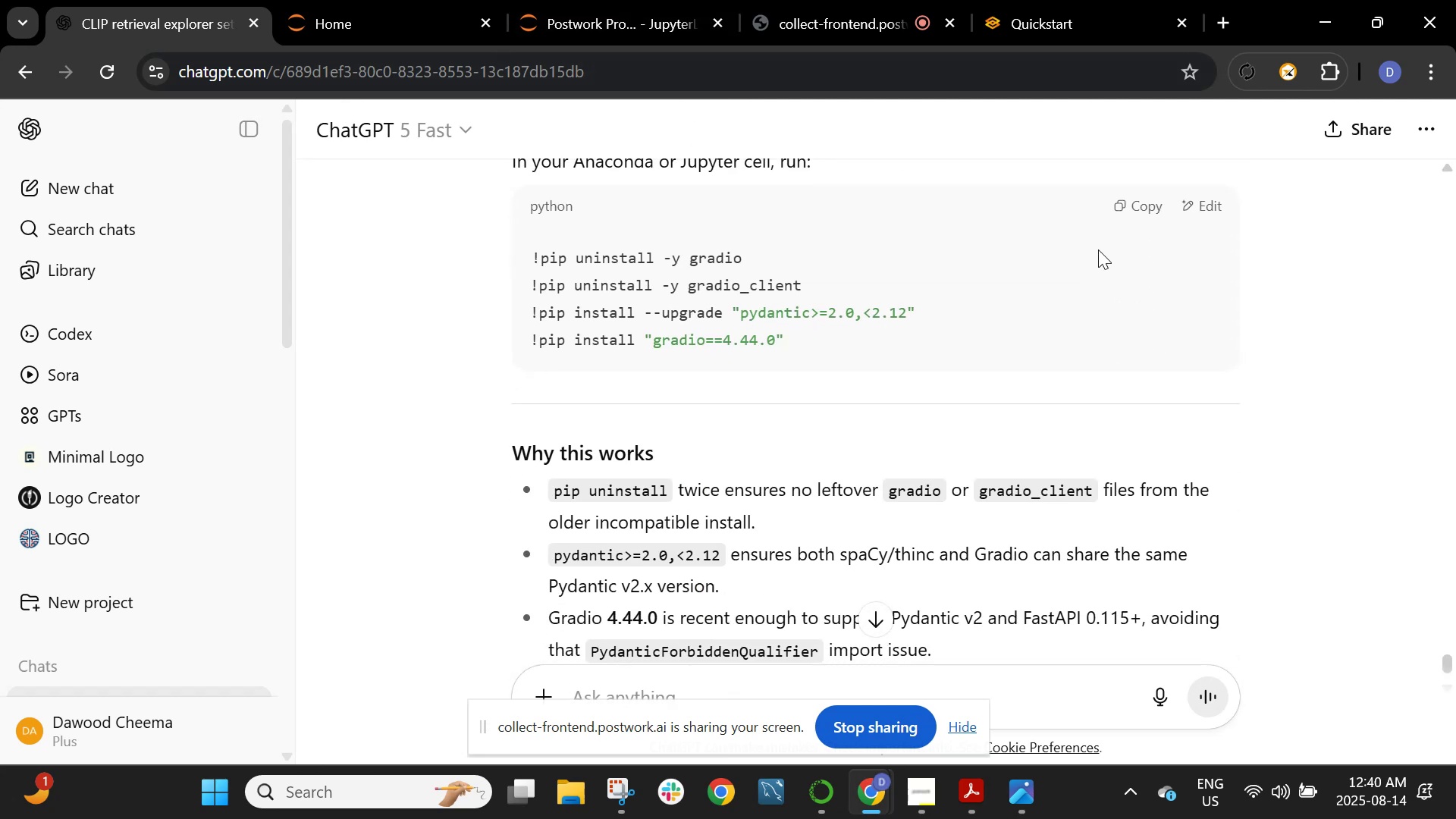 
scroll: coordinate [1094, 280], scroll_direction: up, amount: 1.0
 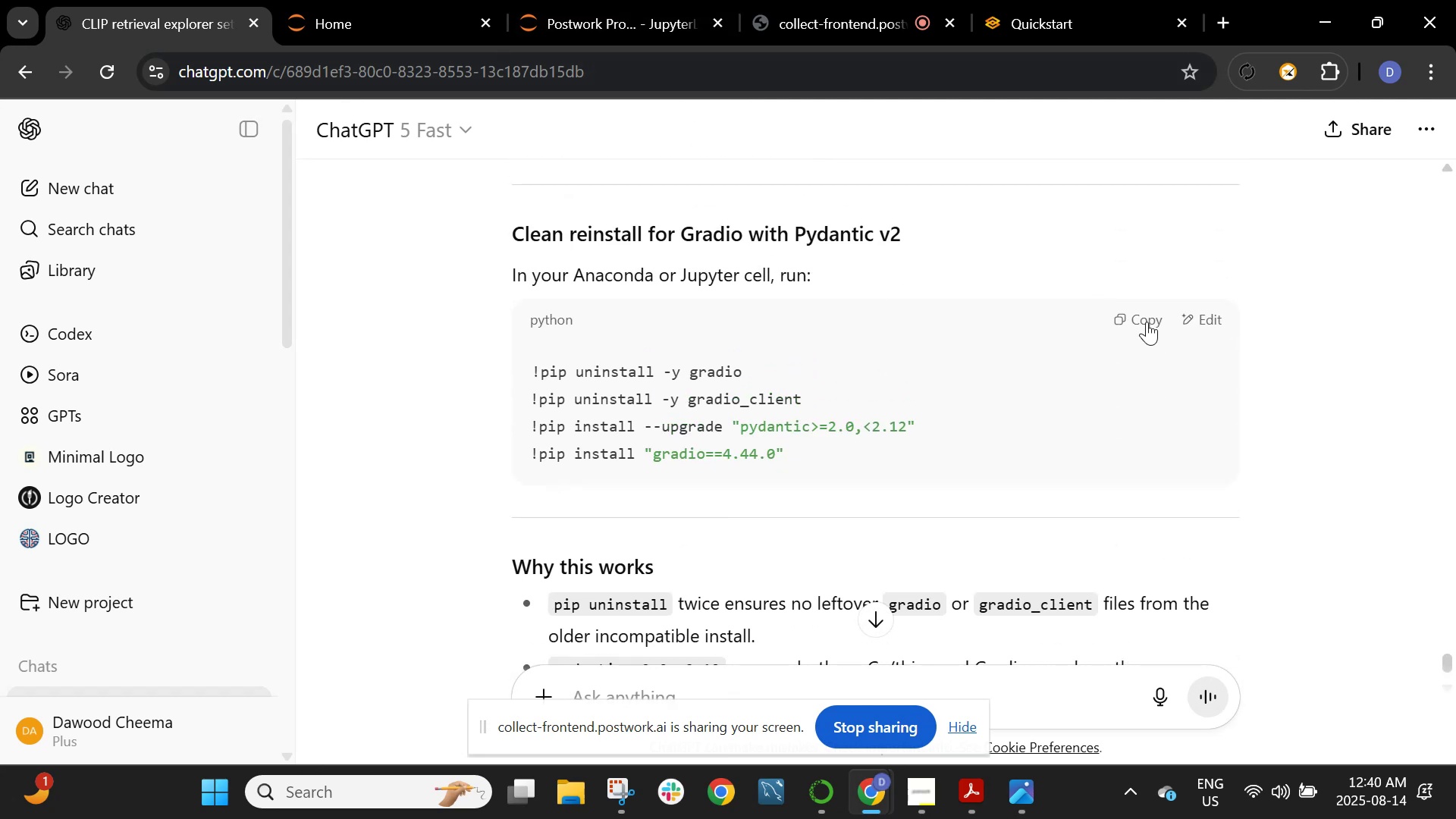 
left_click([1149, 322])
 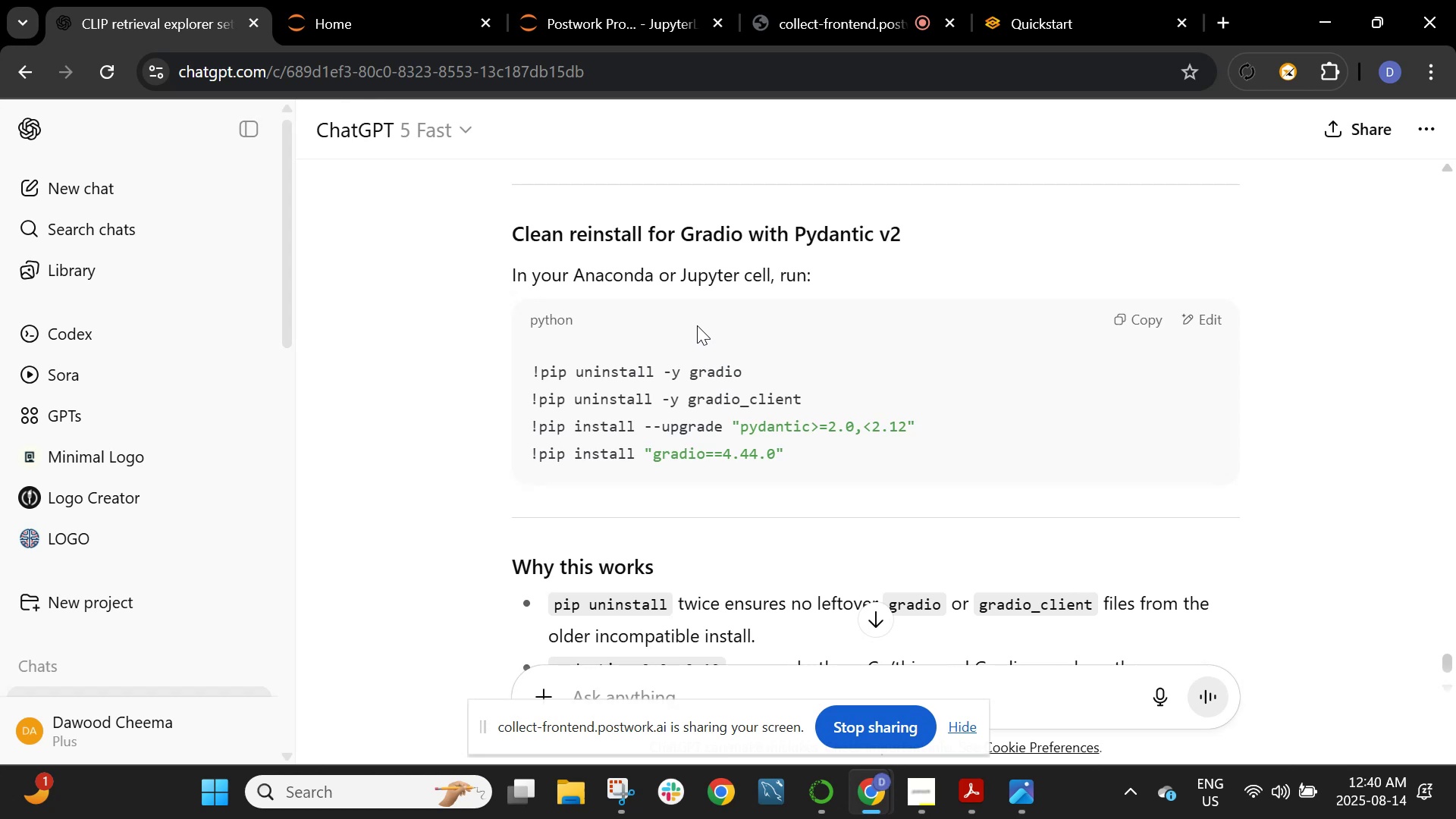 
wait(6.08)
 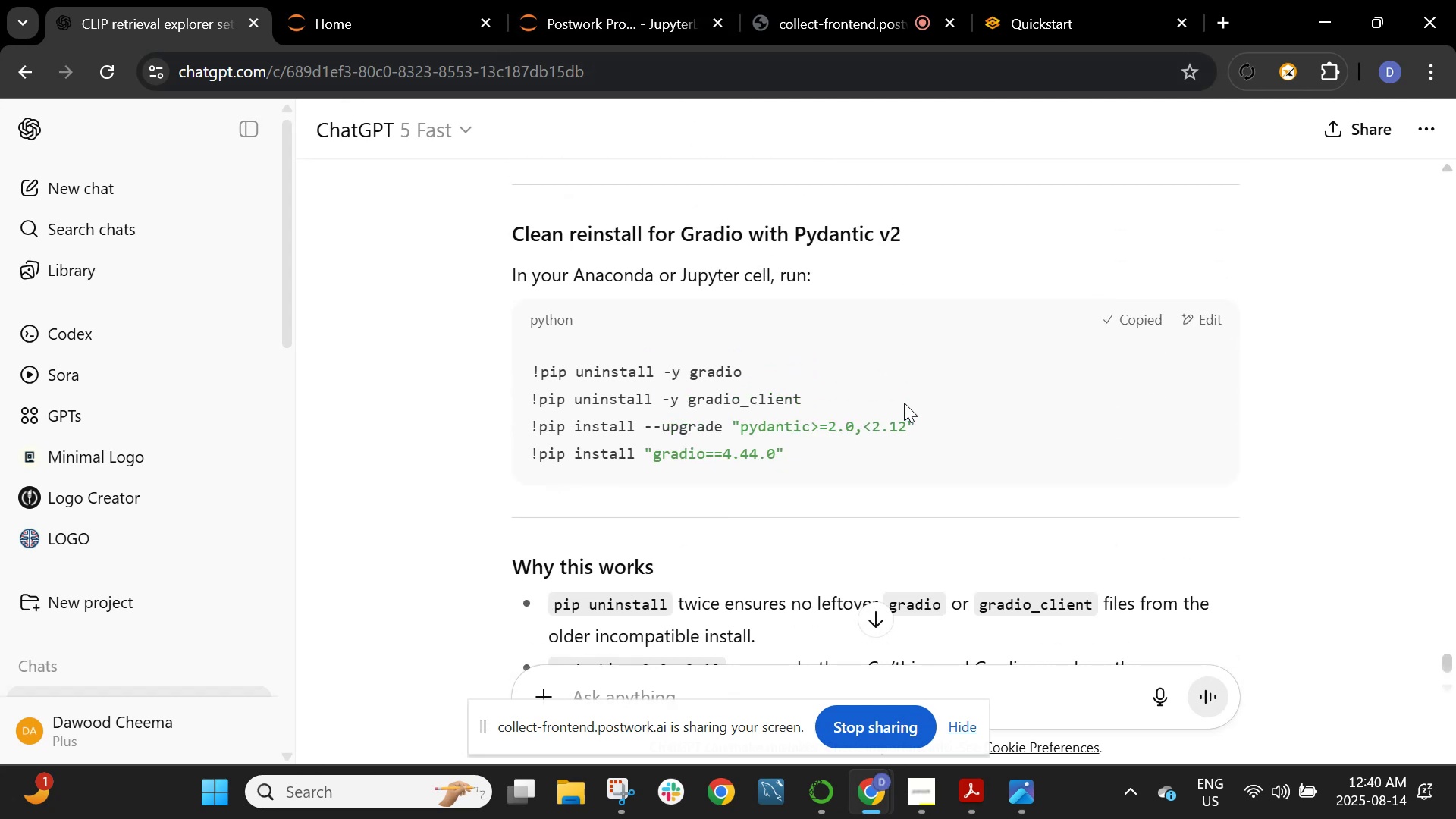 
left_click([599, 9])
 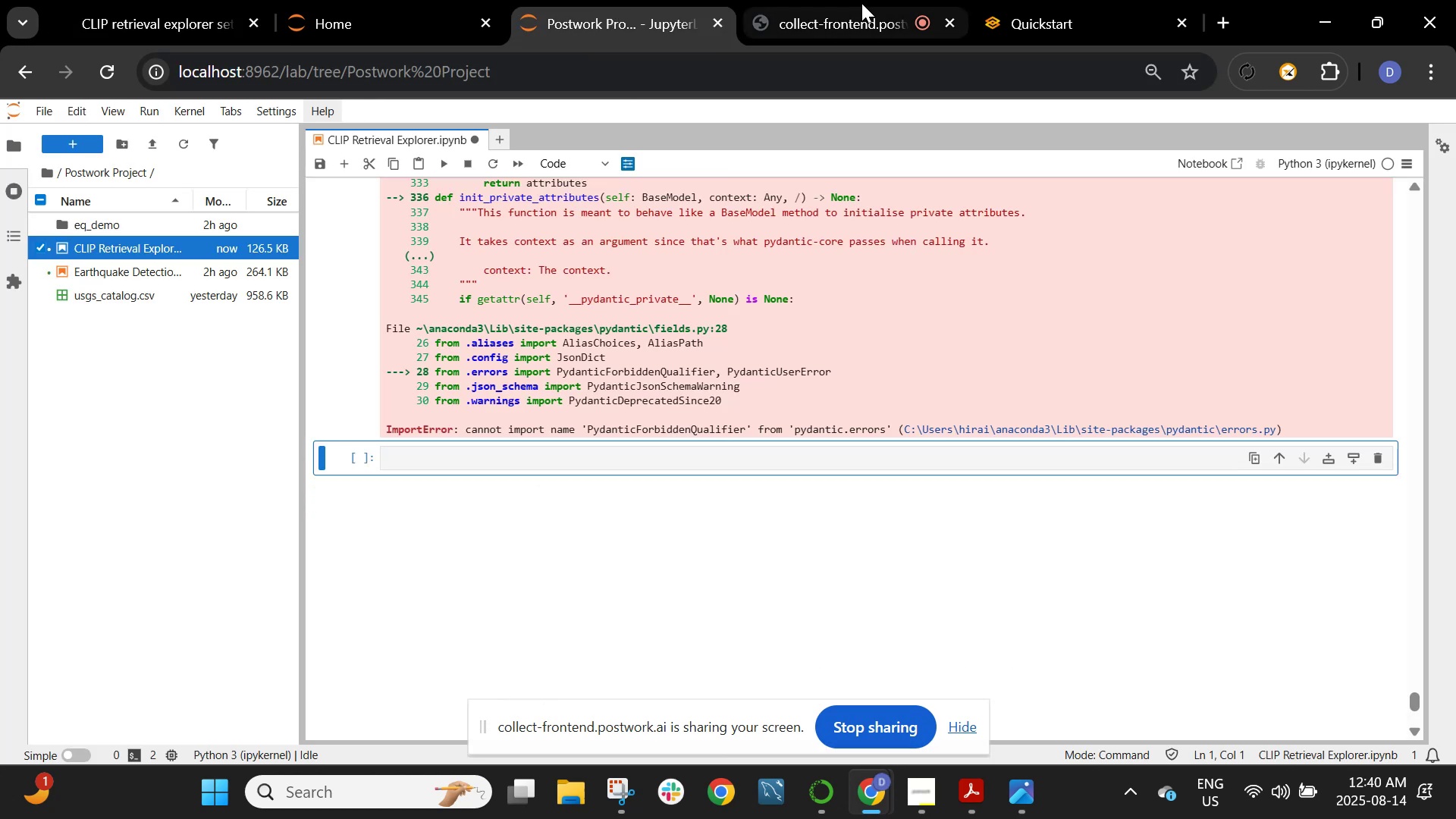 
left_click([861, 3])
 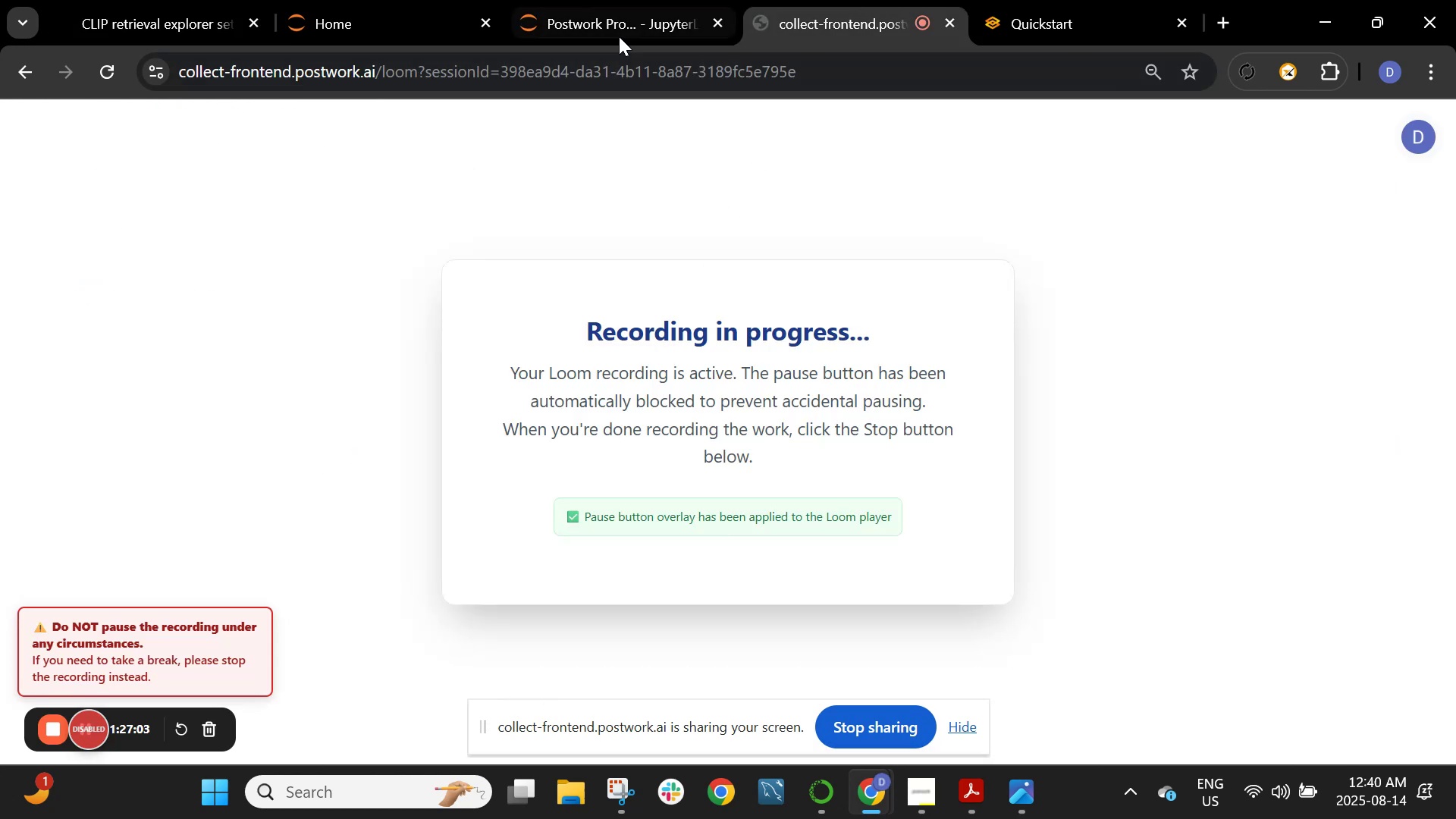 
left_click([620, 18])
 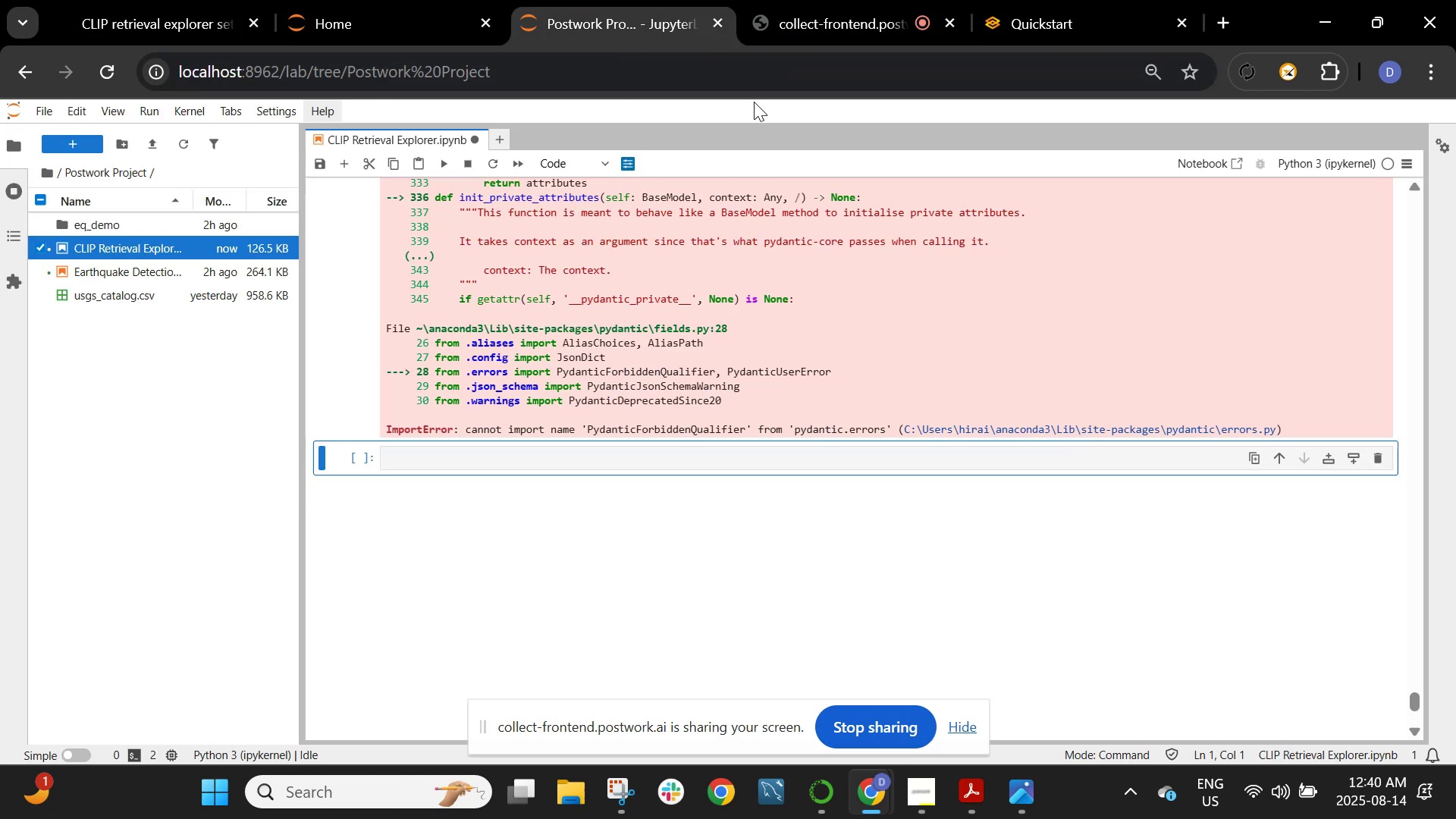 
left_click([794, 1])
 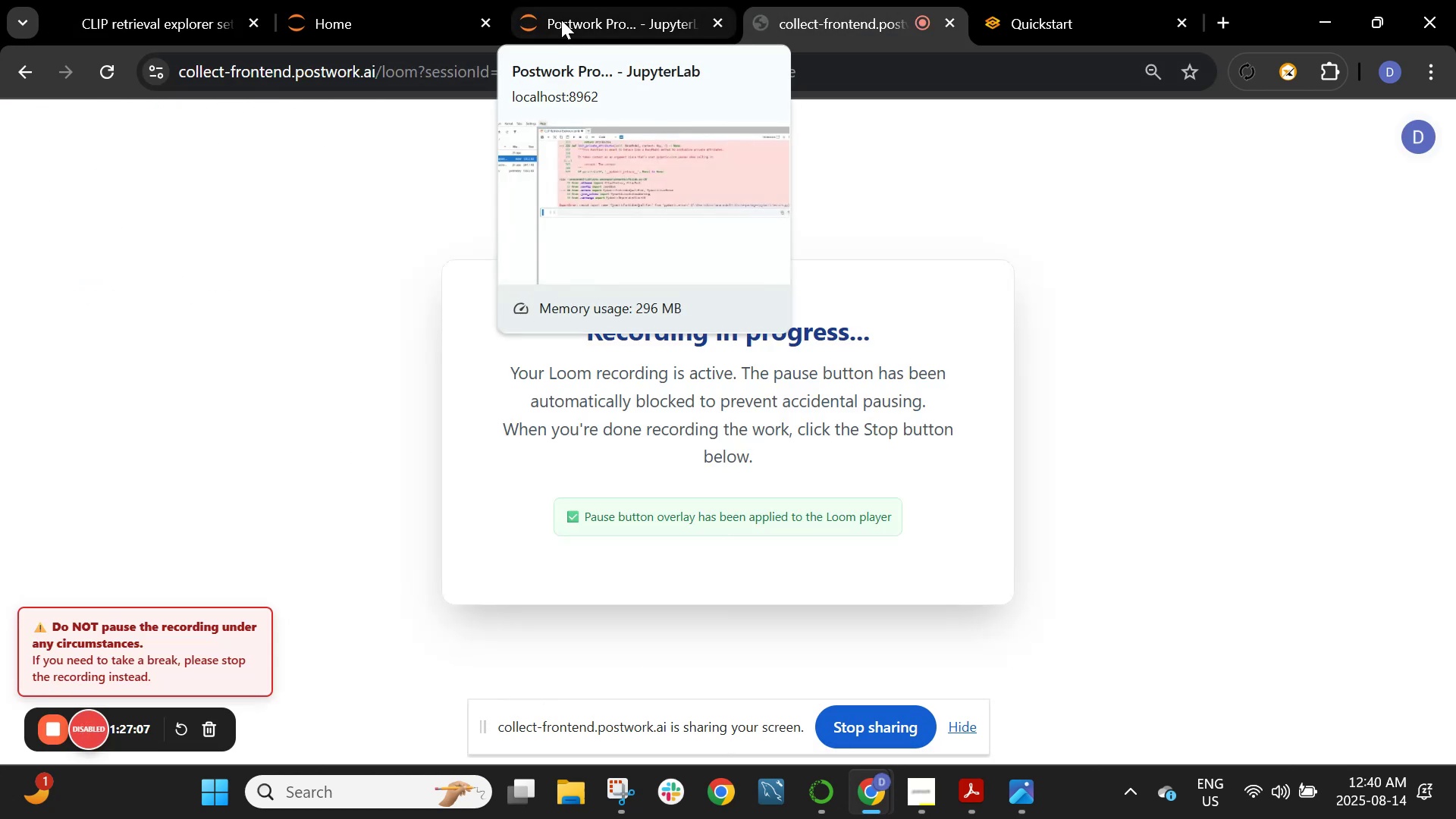 
left_click([561, 20])
 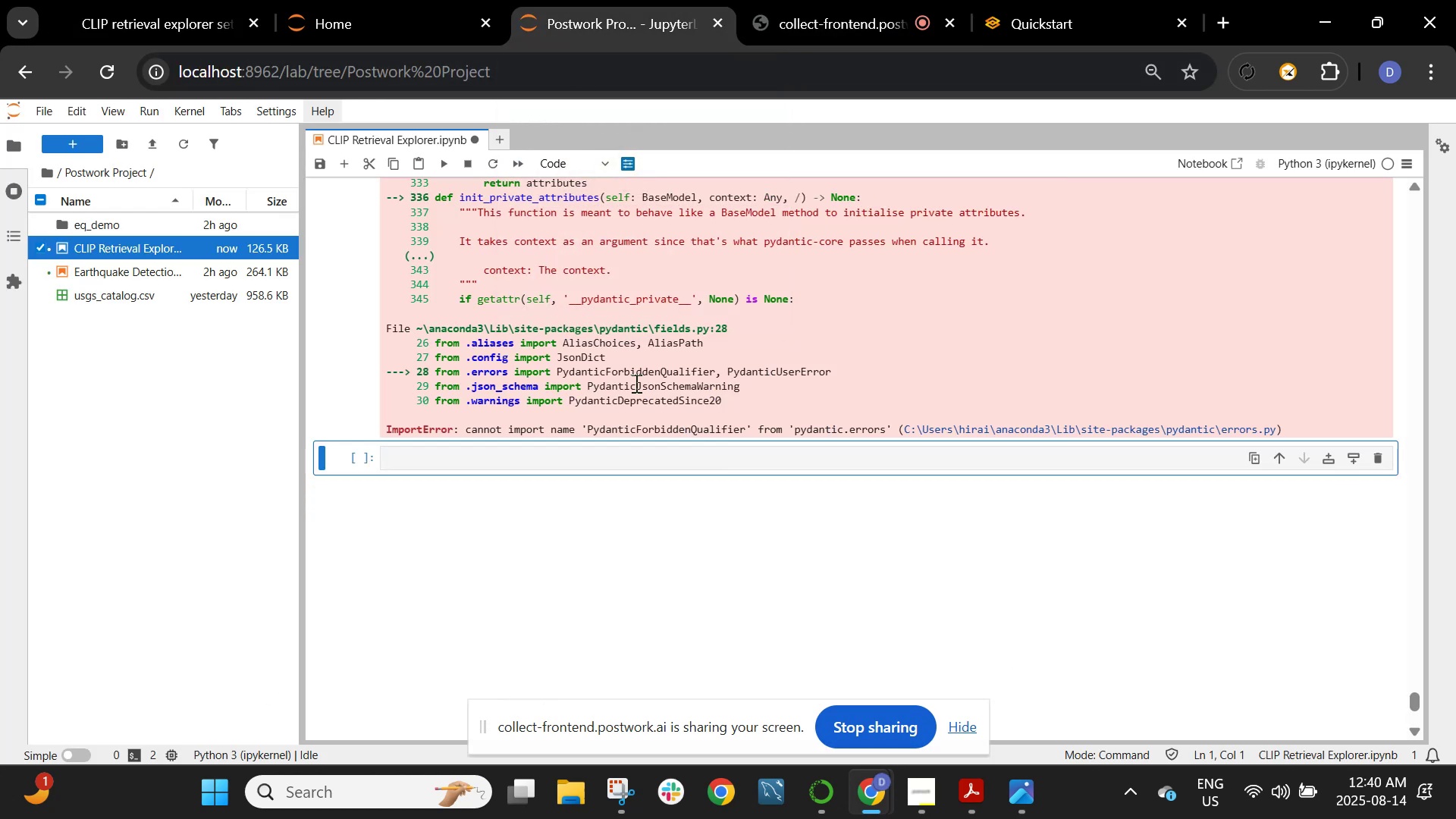 
scroll: coordinate [646, 448], scroll_direction: up, amount: 29.0
 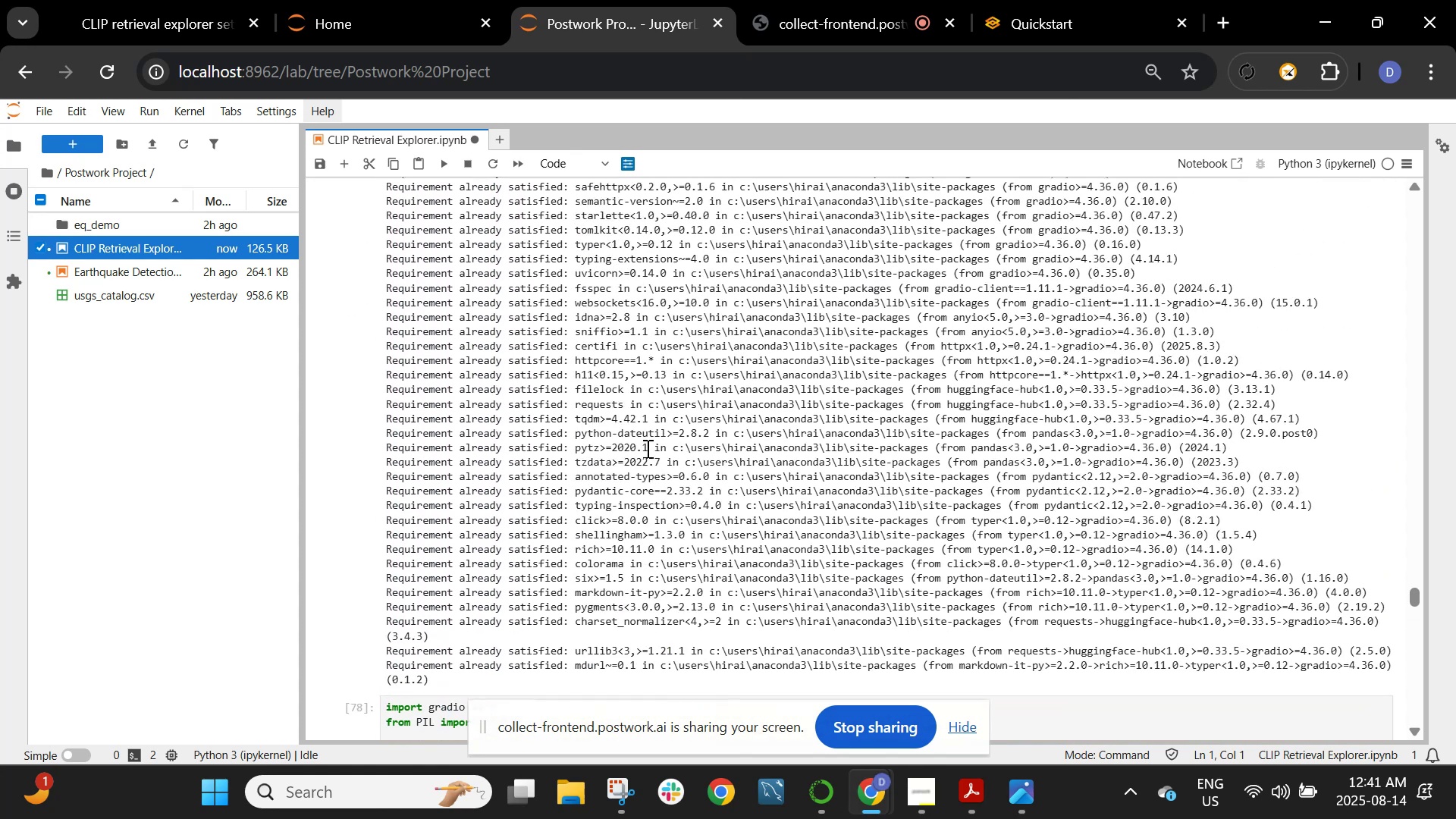 
scroll: coordinate [646, 448], scroll_direction: down, amount: 2.0
 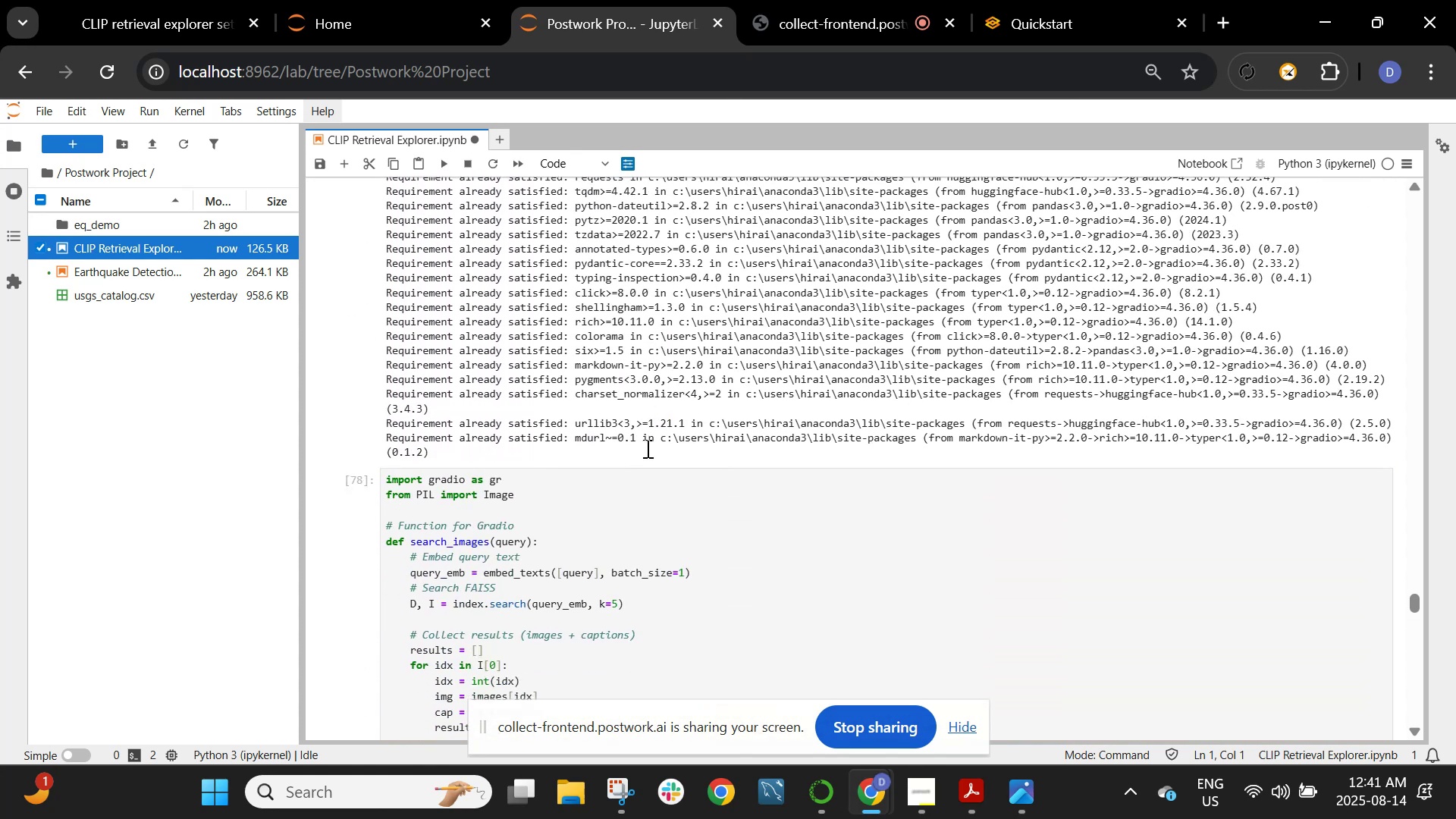 
scroll: coordinate [646, 448], scroll_direction: up, amount: 8.0
 